 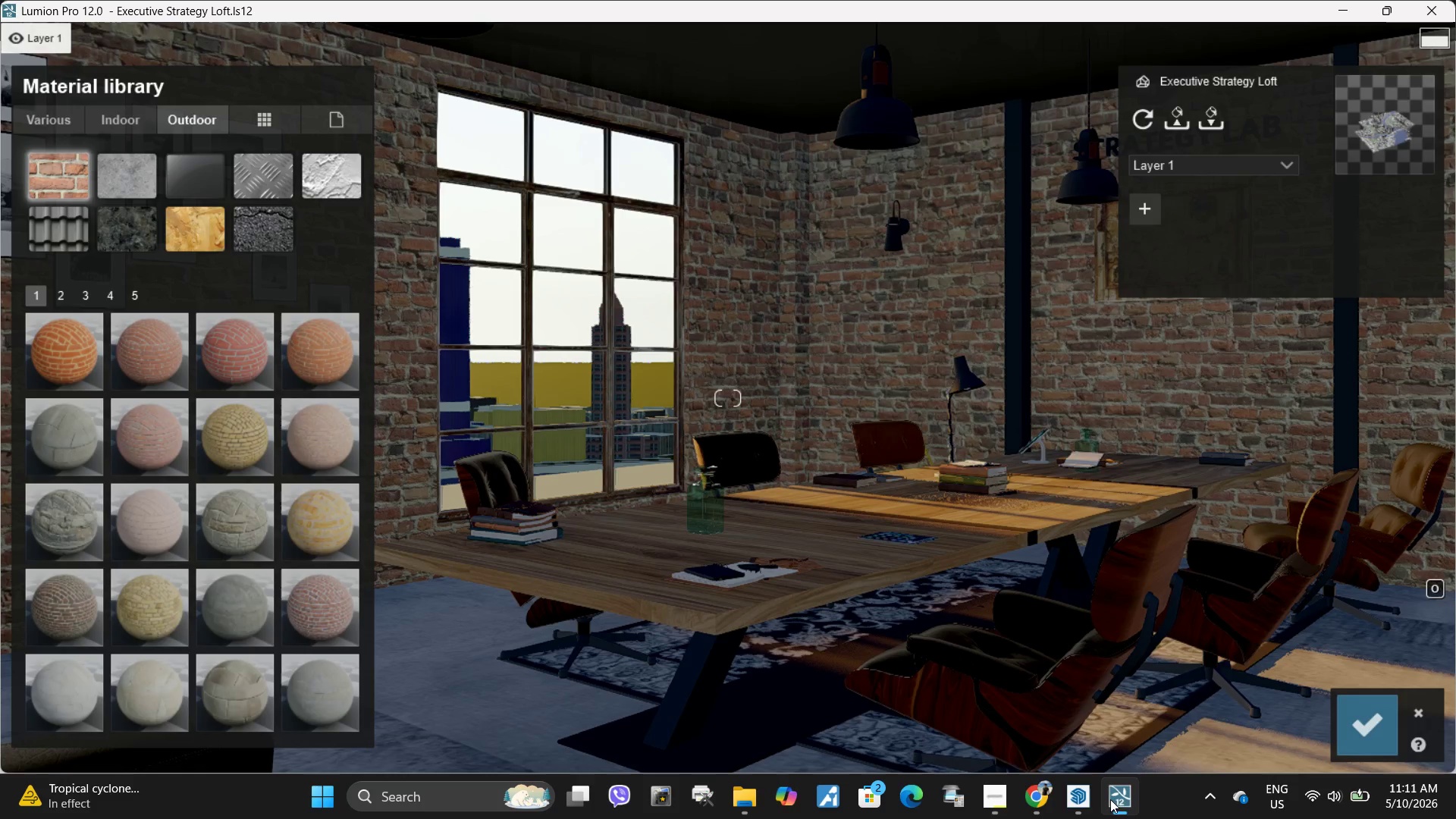 
left_click([58, 608])
 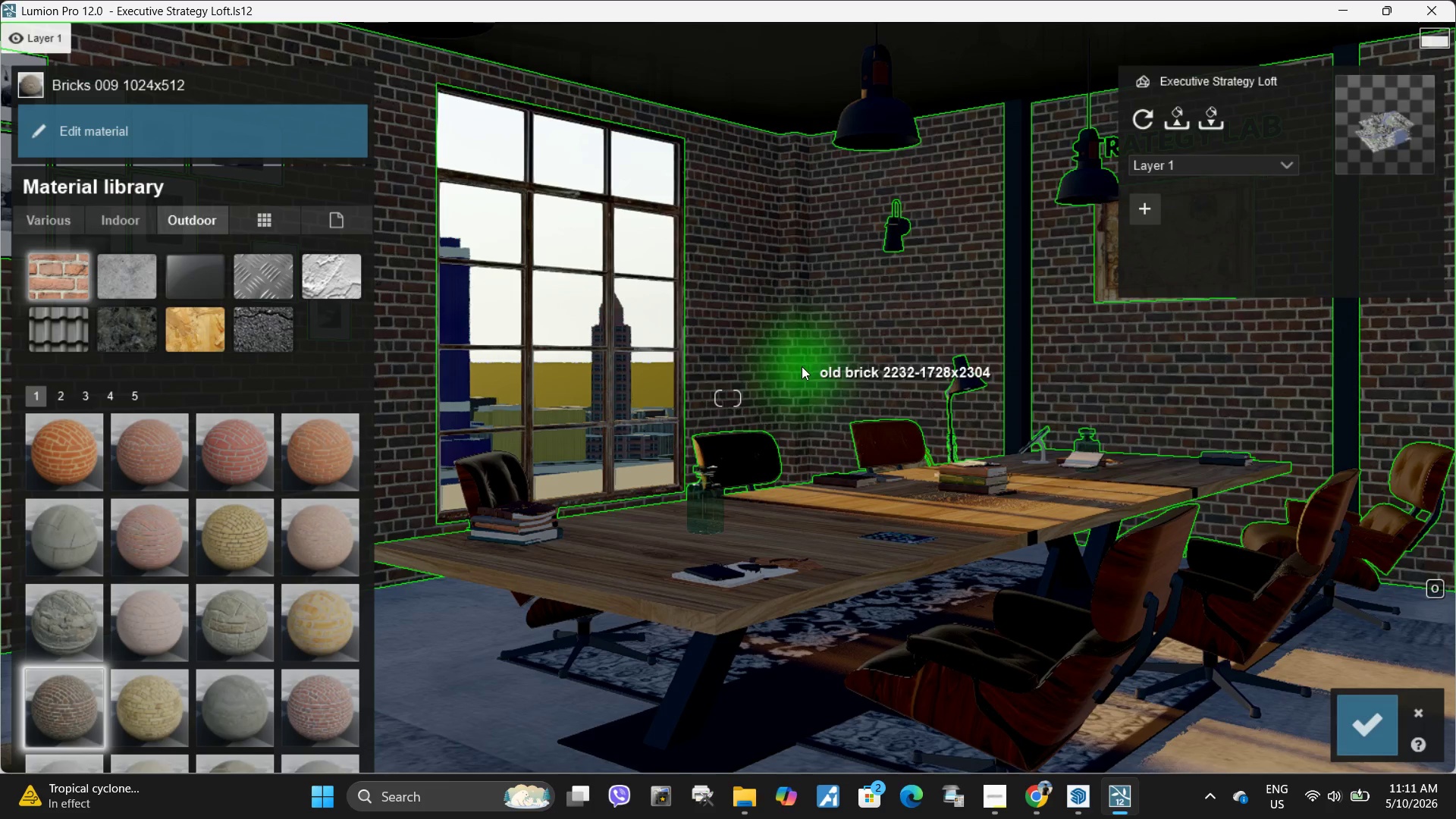 
left_click([316, 693])
 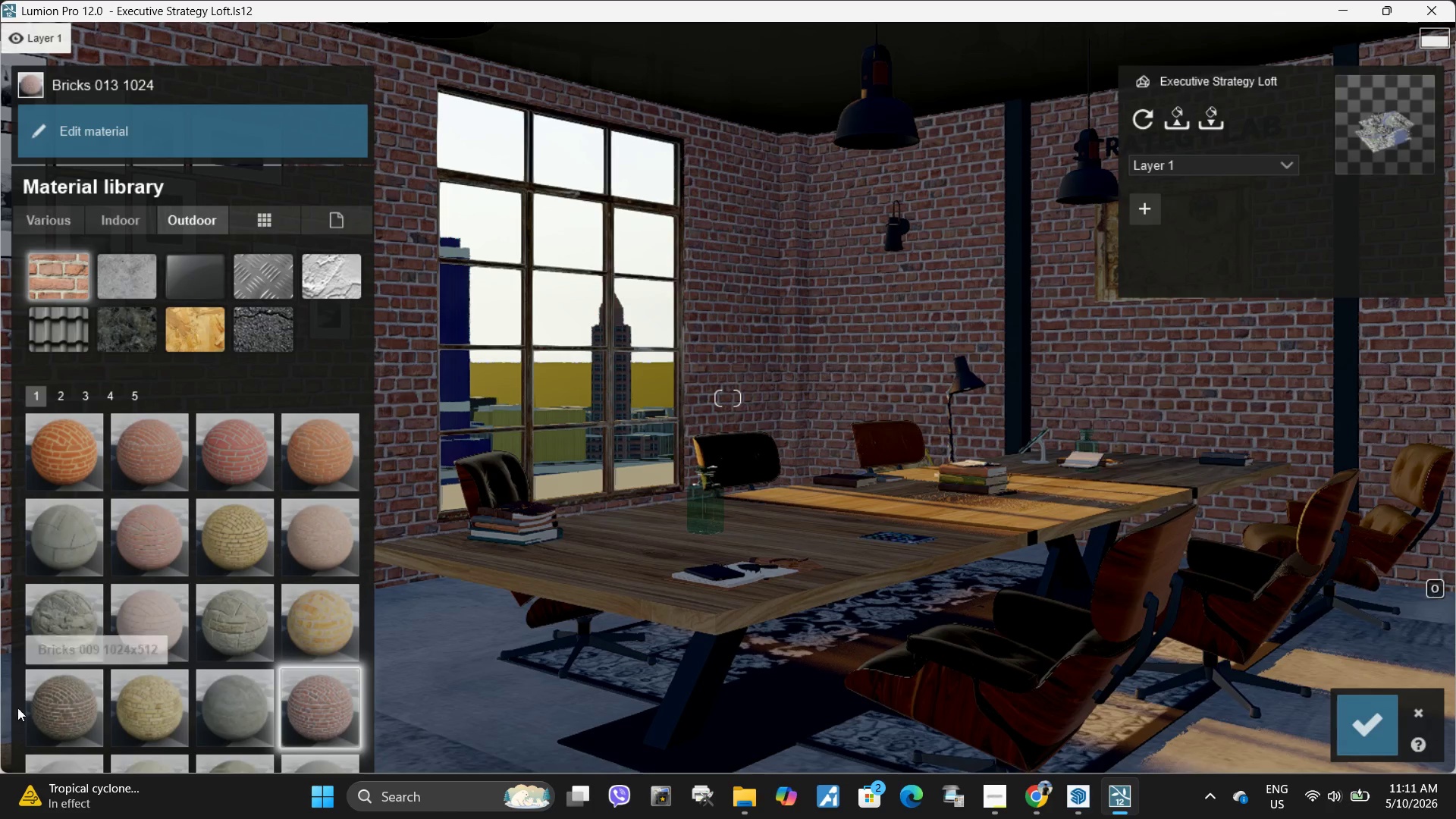 
left_click([57, 701])
 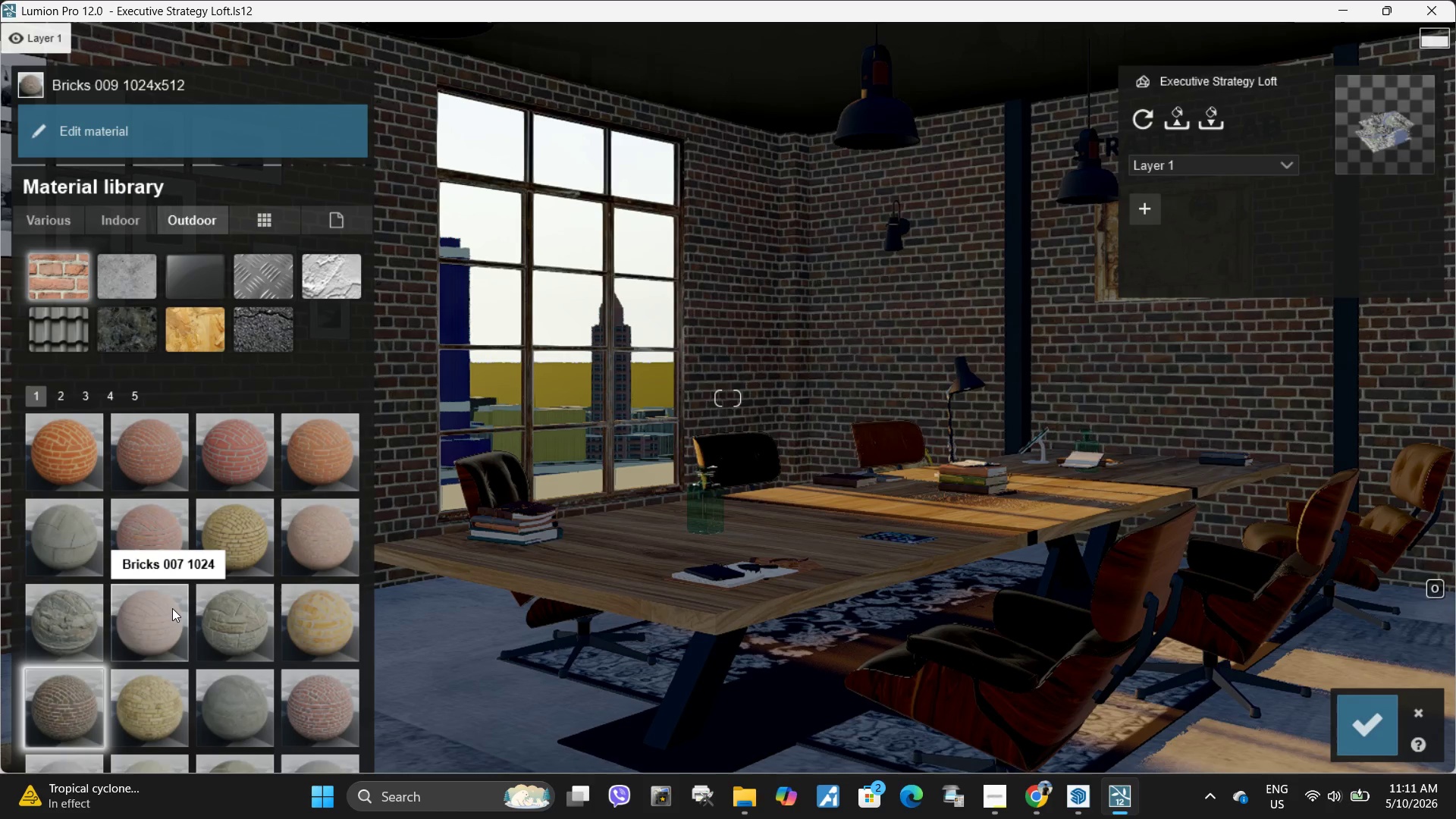 
scroll: coordinate [172, 608], scroll_direction: down, amount: 2.0
 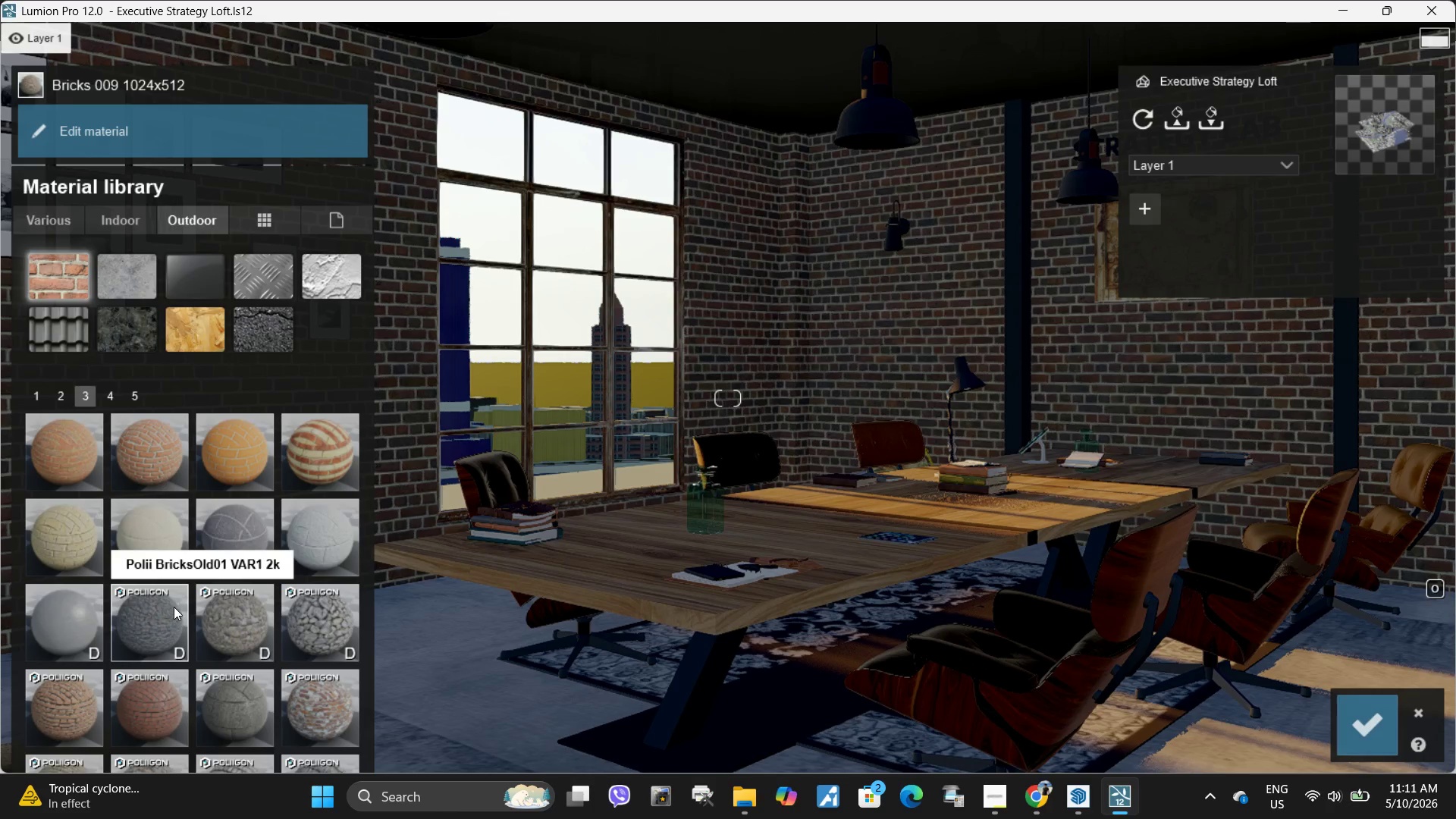 
scroll: coordinate [171, 627], scroll_direction: up, amount: 3.0
 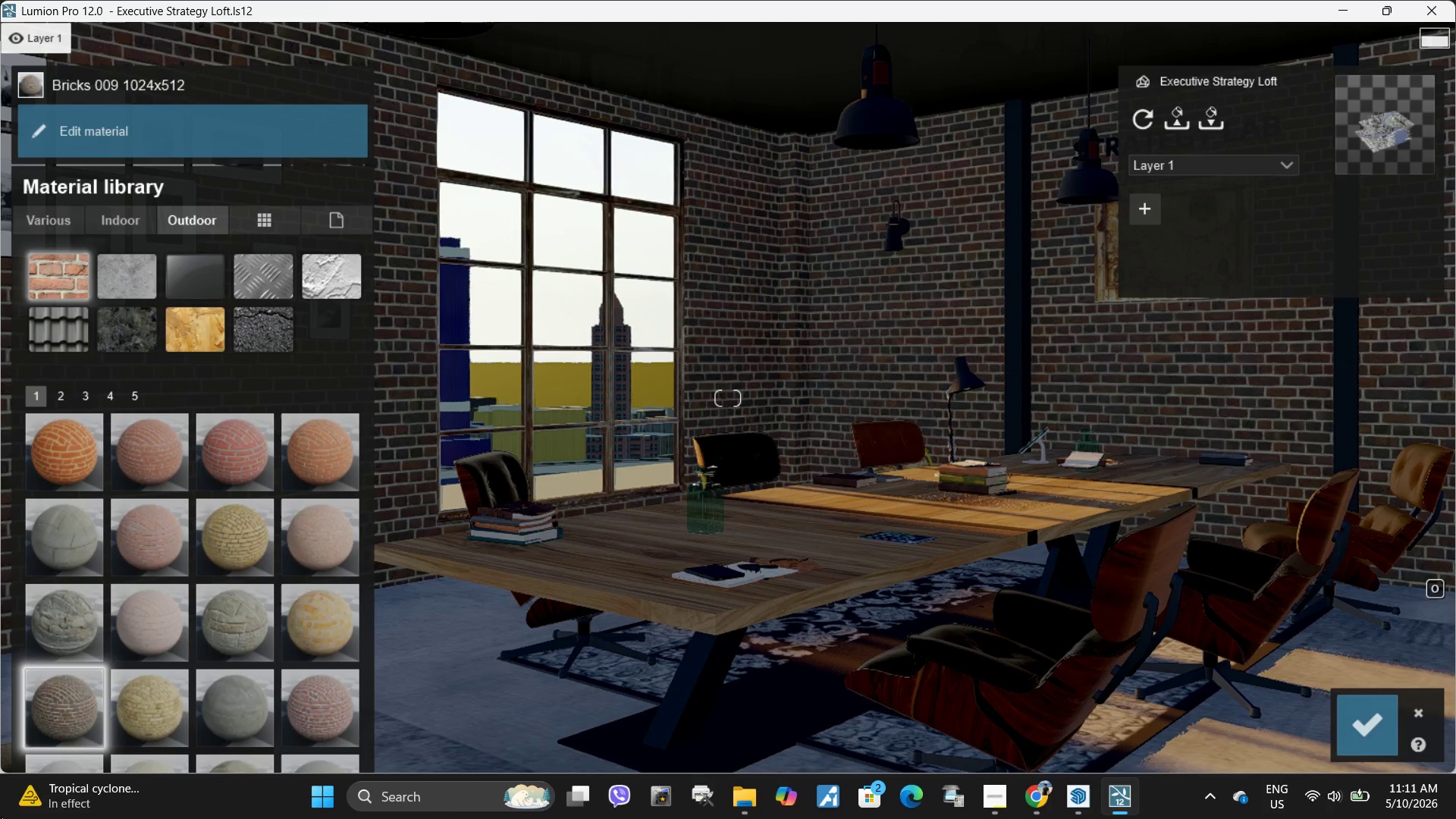 
left_click([260, 148])
 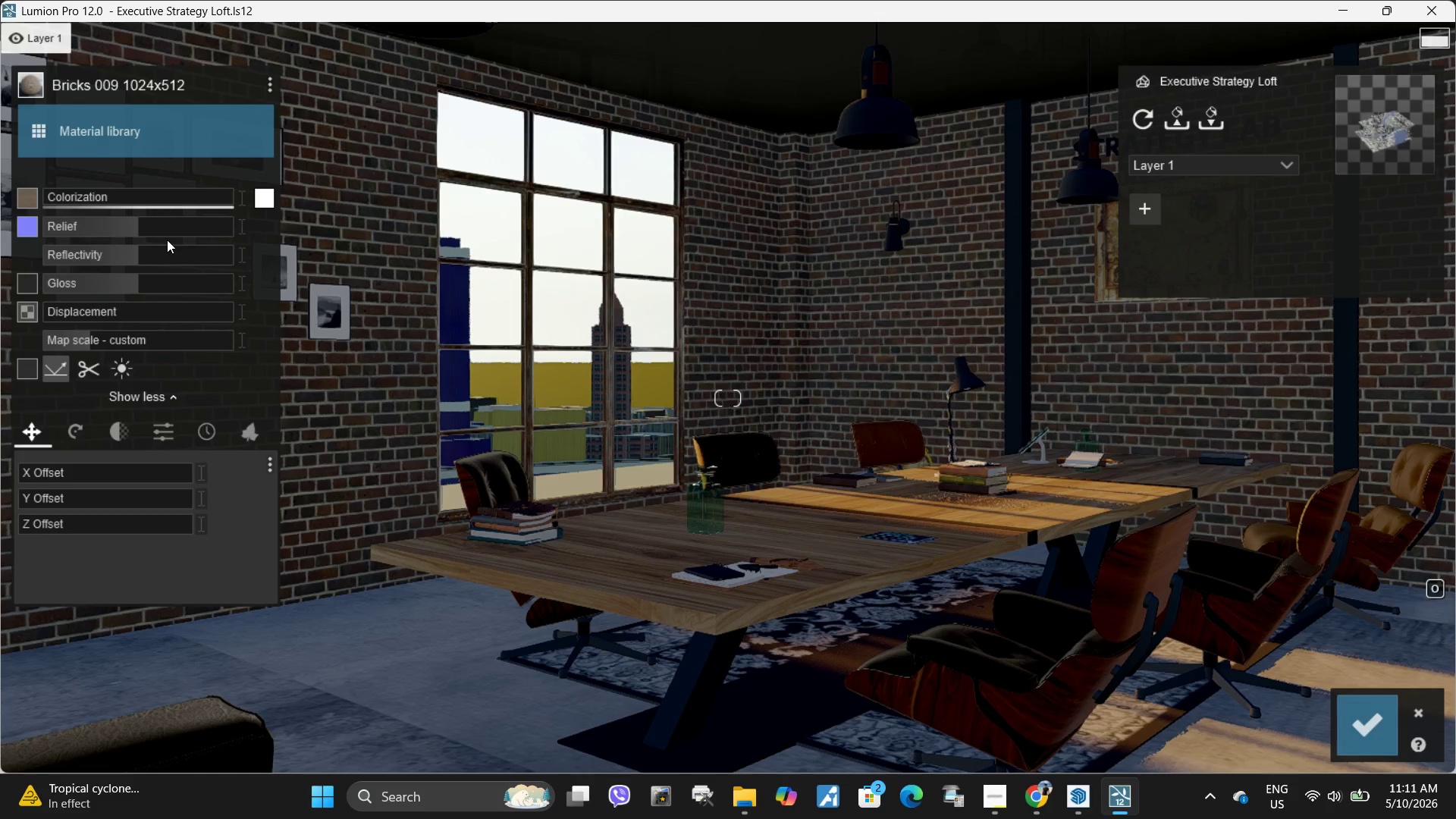 
wait(7.64)
 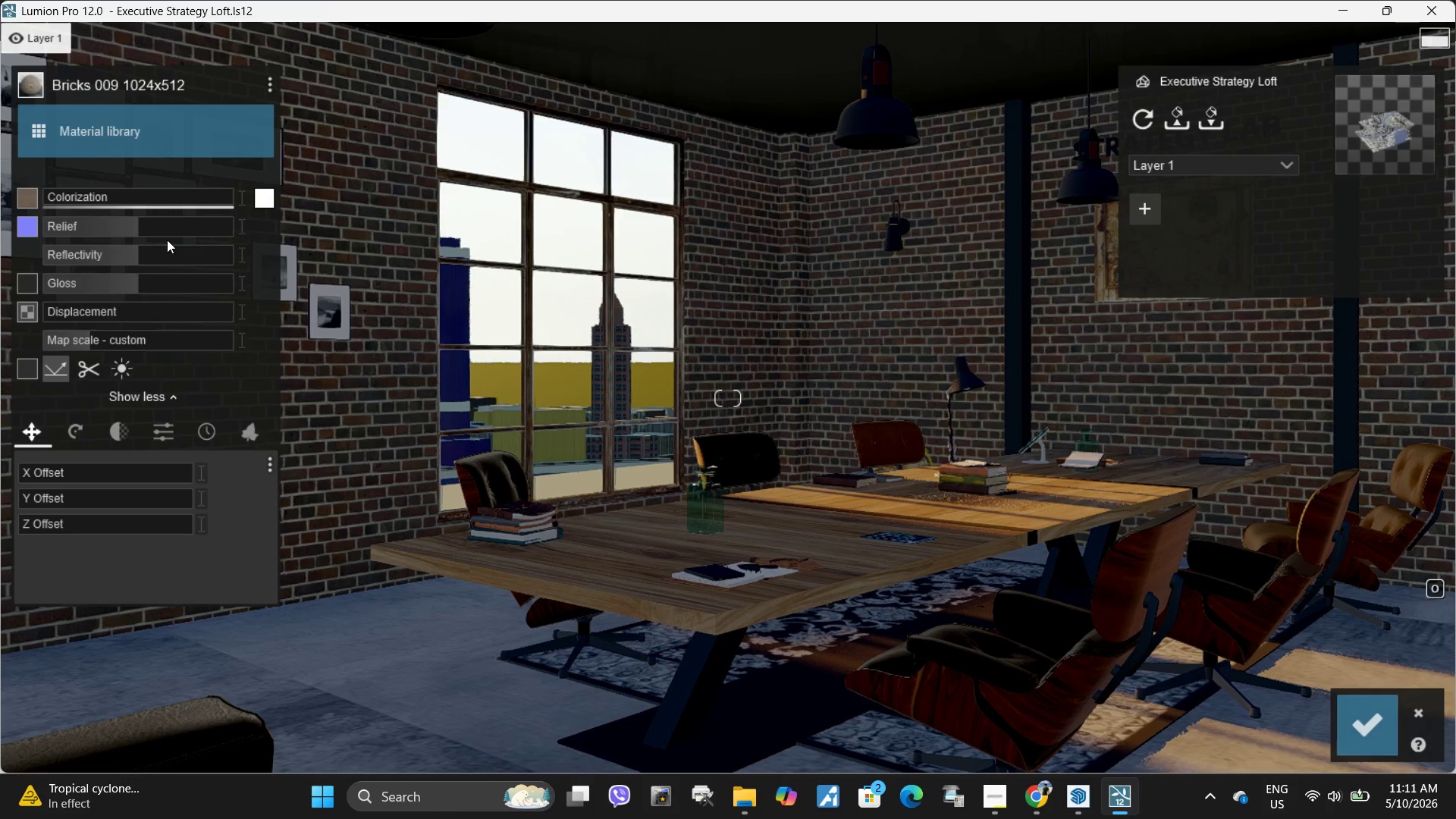 
left_click_drag(start_coordinate=[142, 256], to_coordinate=[144, 250])
 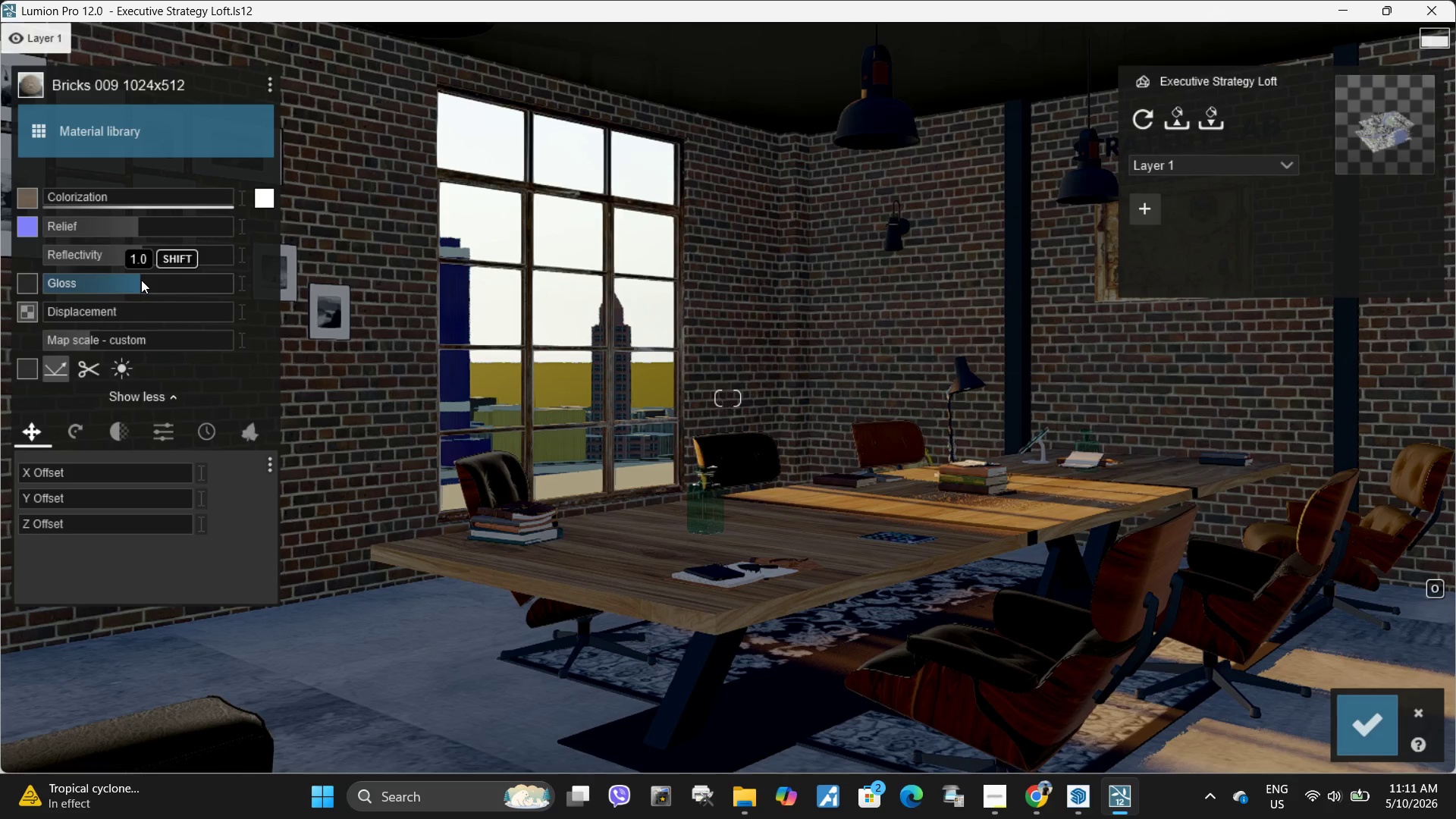 
mouse_move([234, 256])
 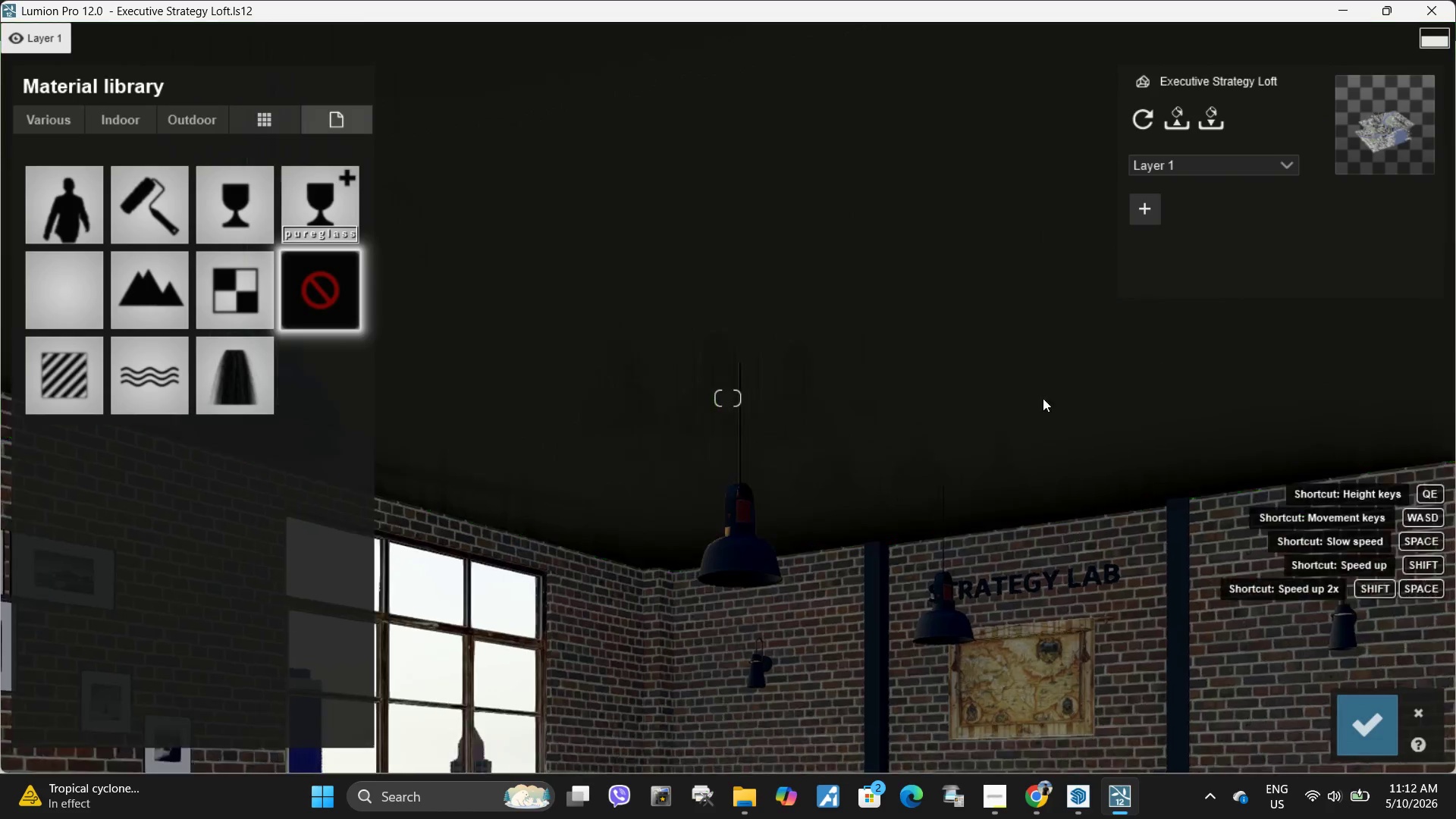 
wait(7.3)
 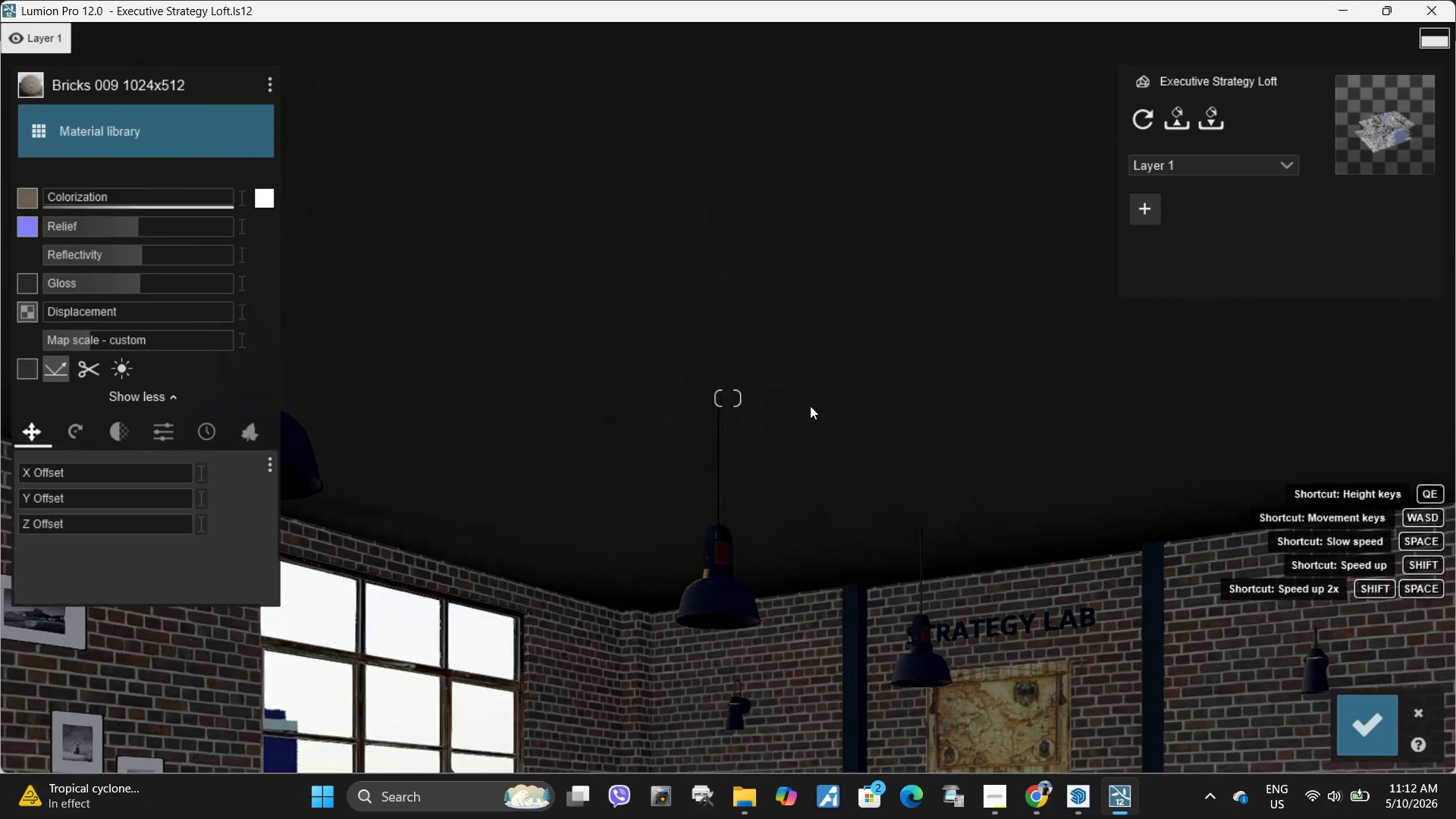 
left_click([1367, 722])
 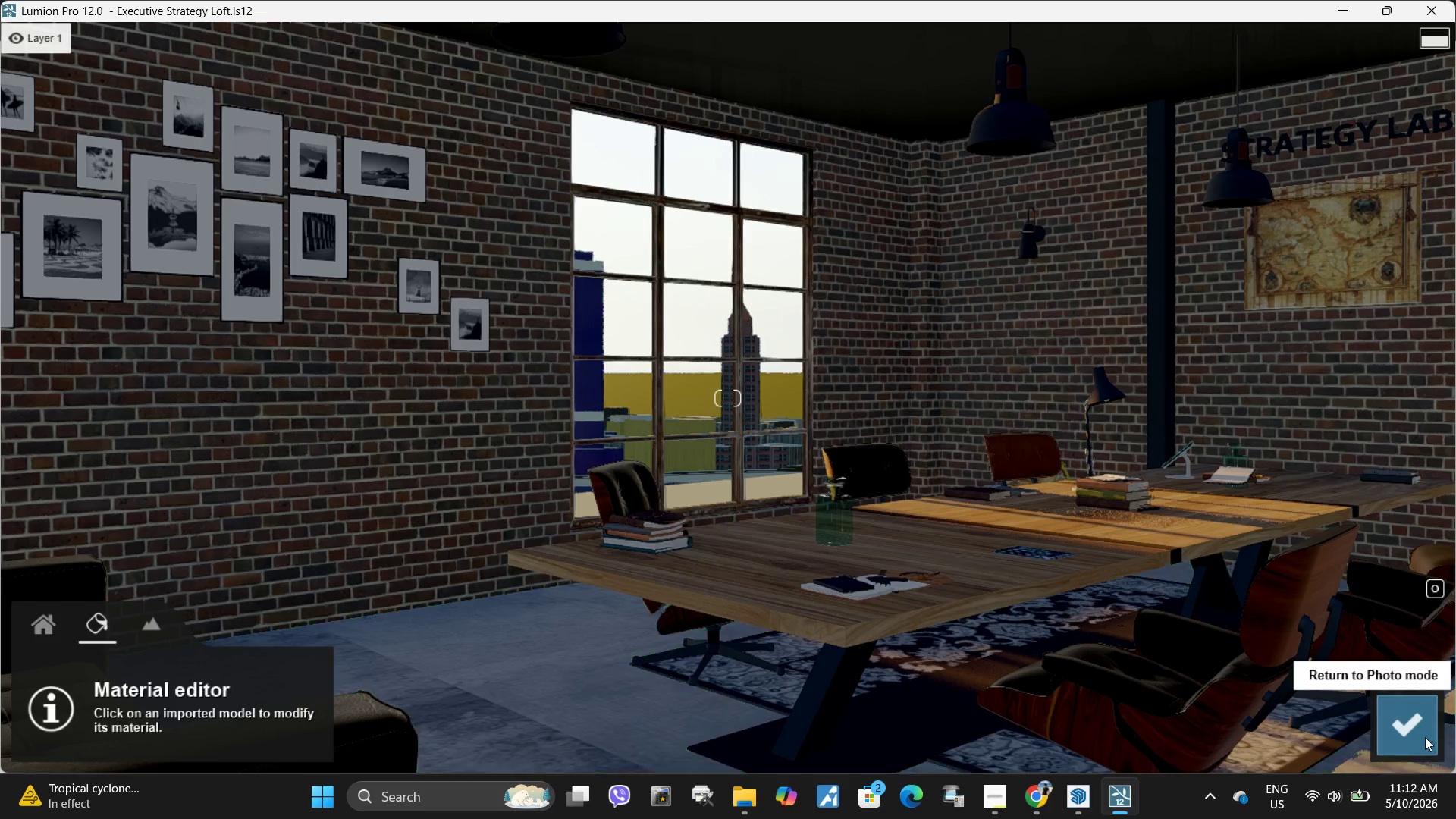 
left_click([1401, 728])
 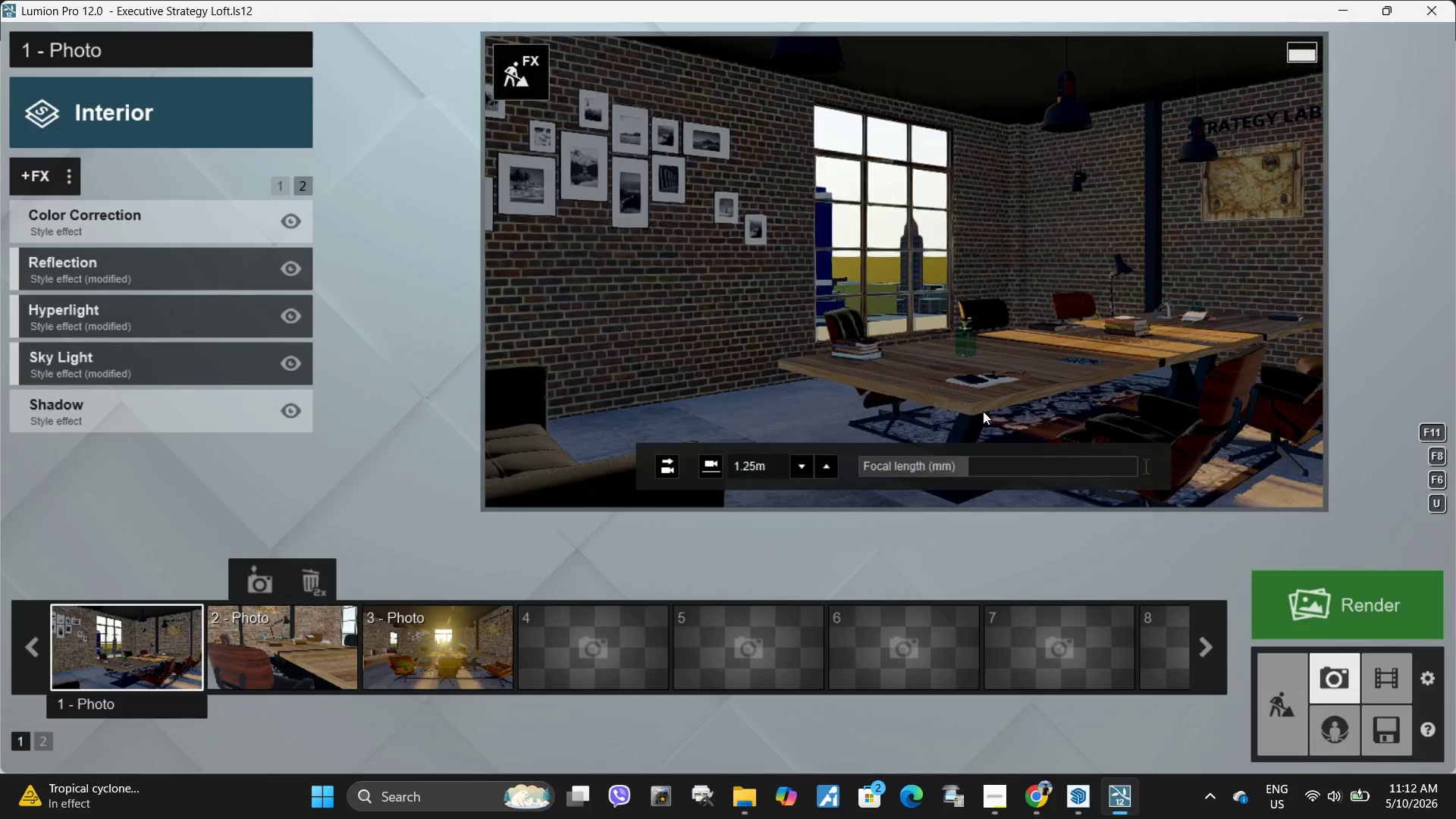 
left_click([966, 335])
 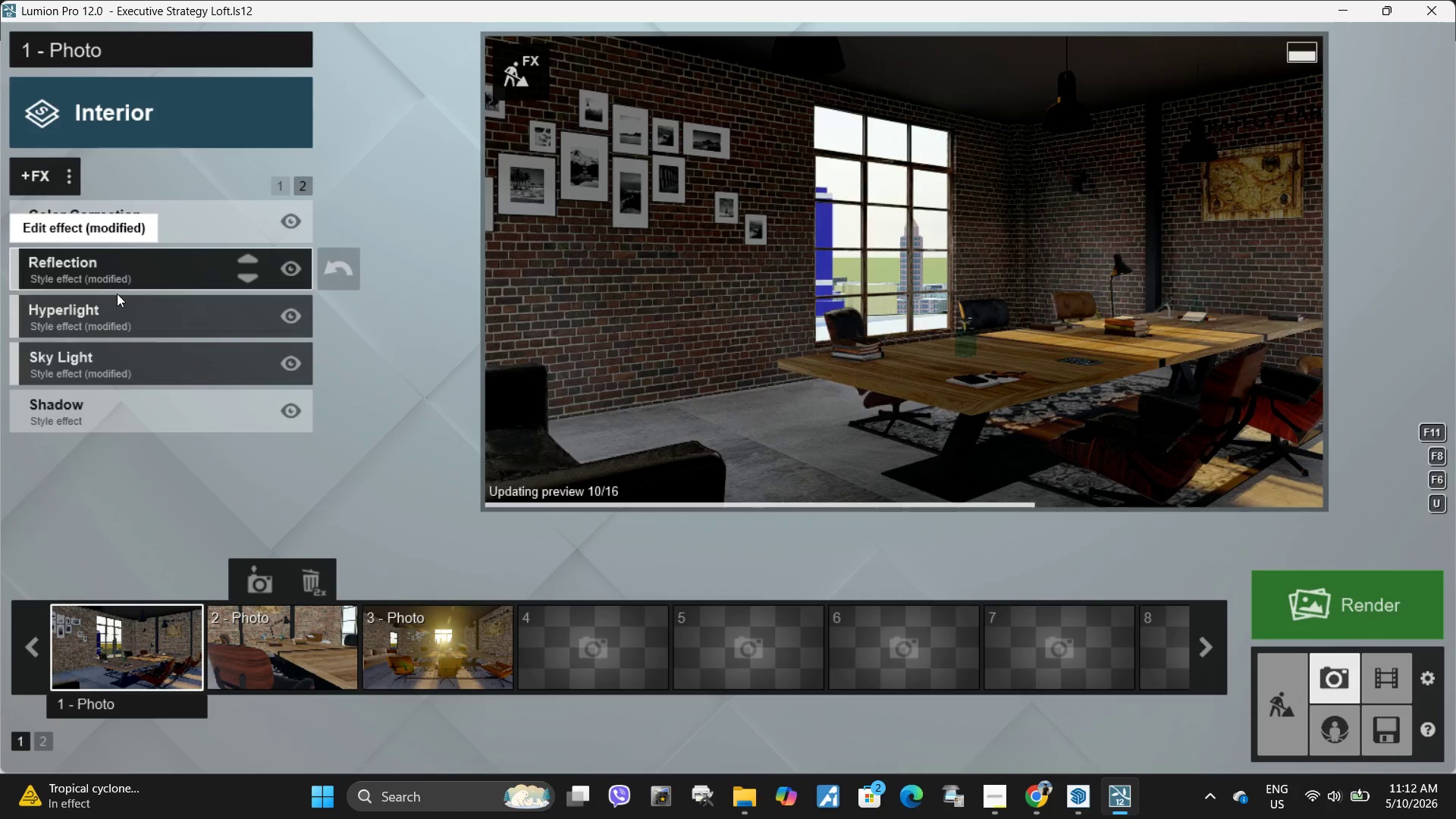 
left_click([117, 372])
 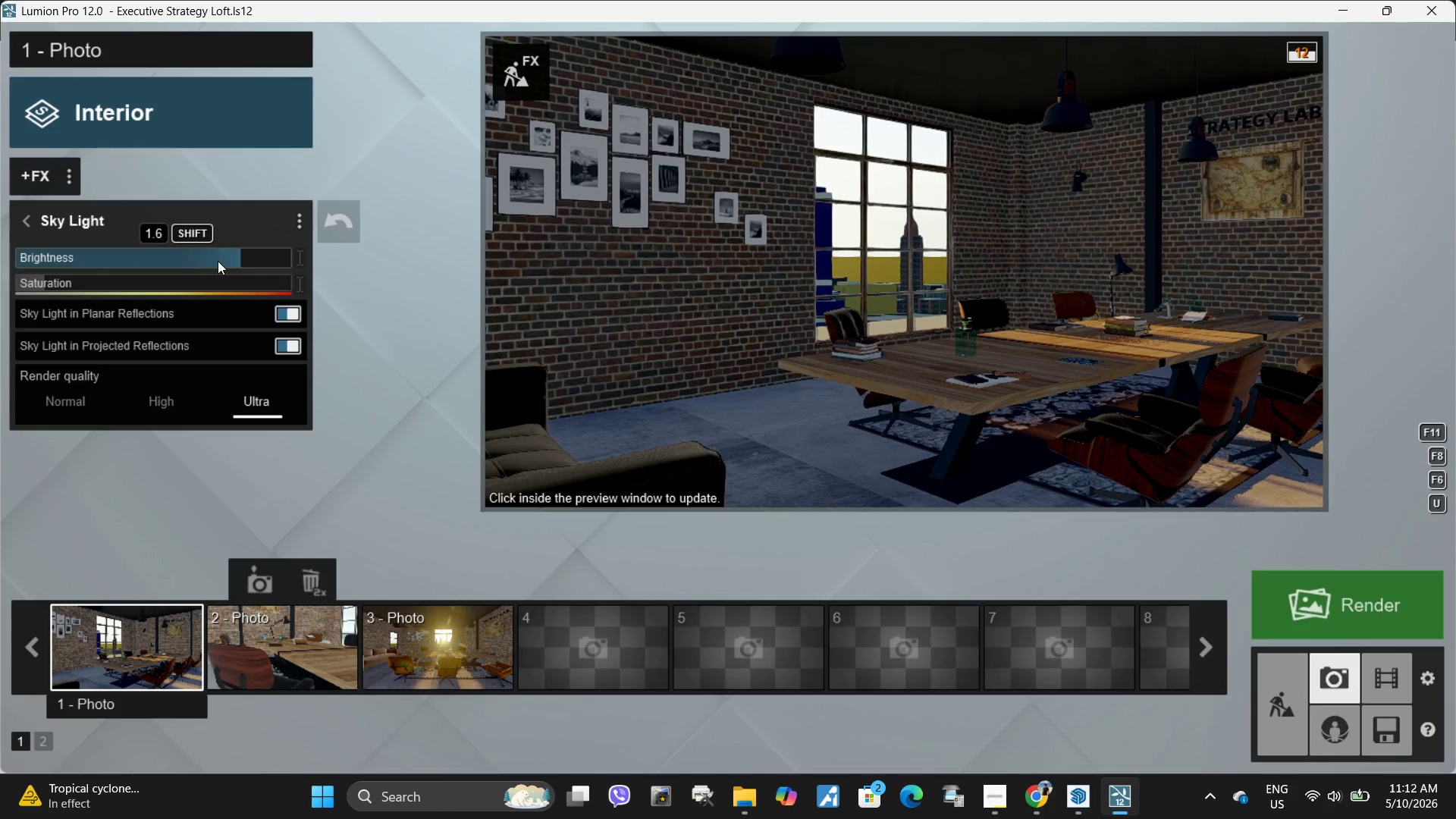 
left_click_drag(start_coordinate=[242, 260], to_coordinate=[444, 258])
 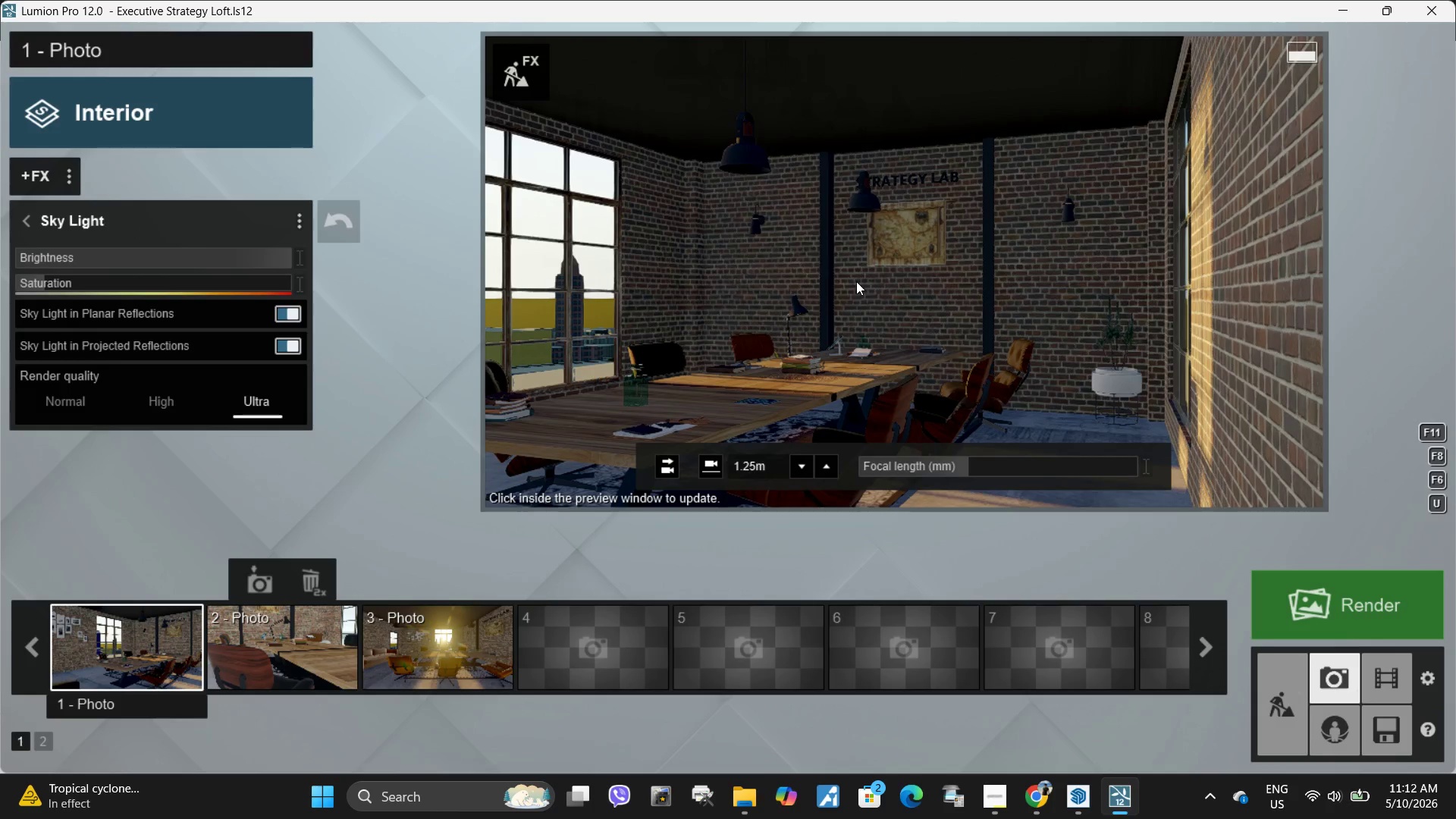 
wait(5.81)
 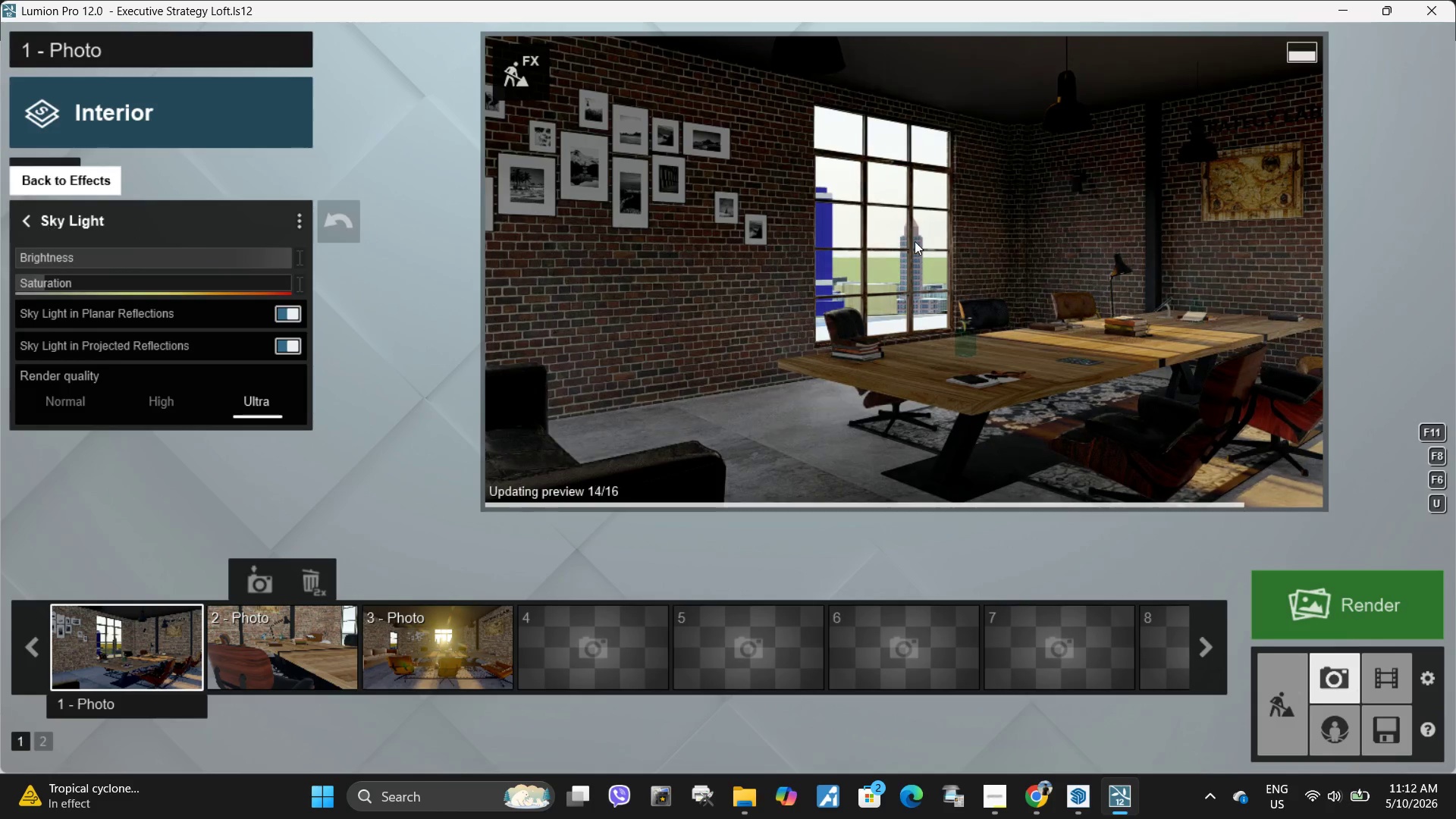 
left_click([531, 84])
 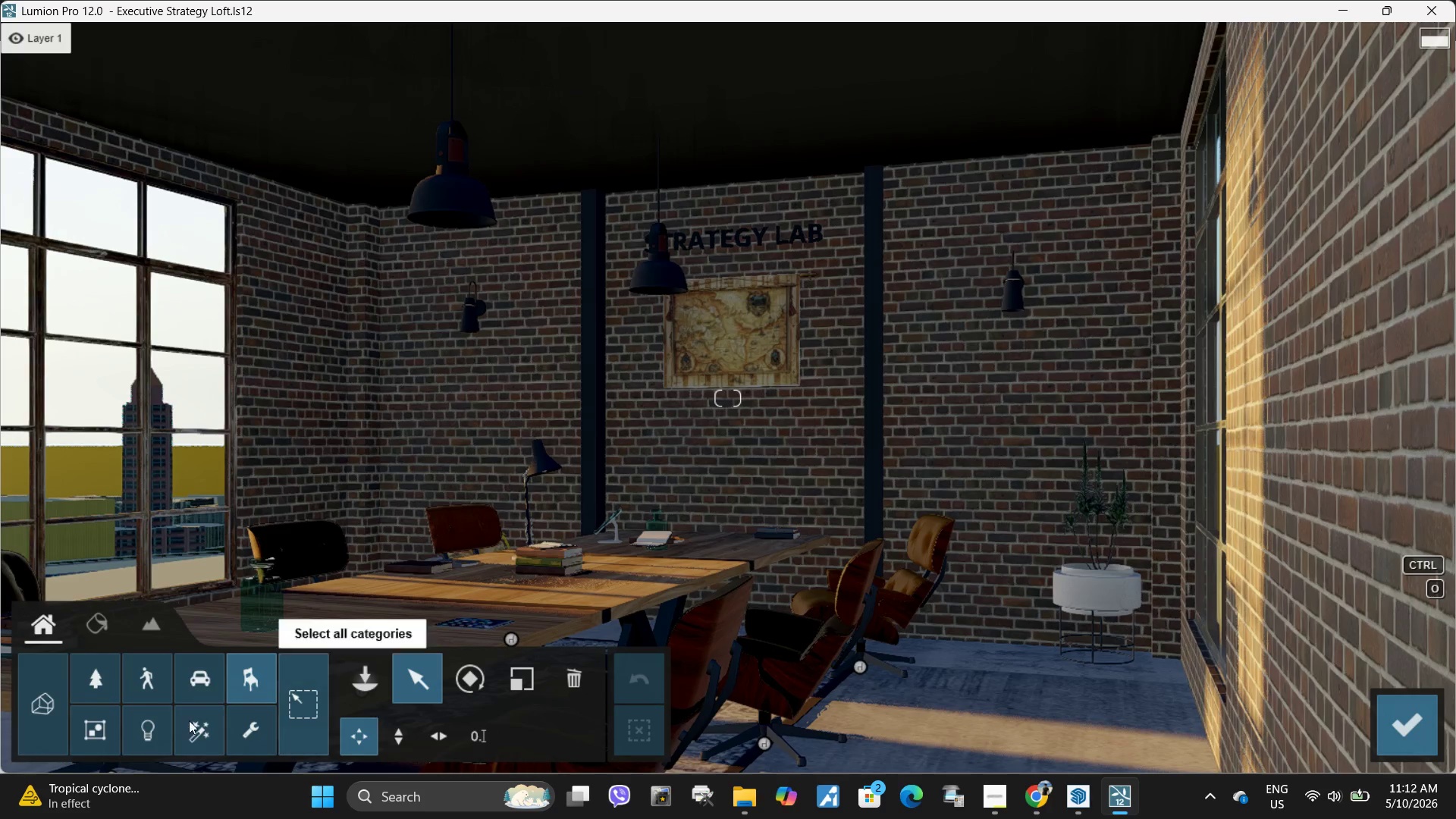 
left_click([140, 730])
 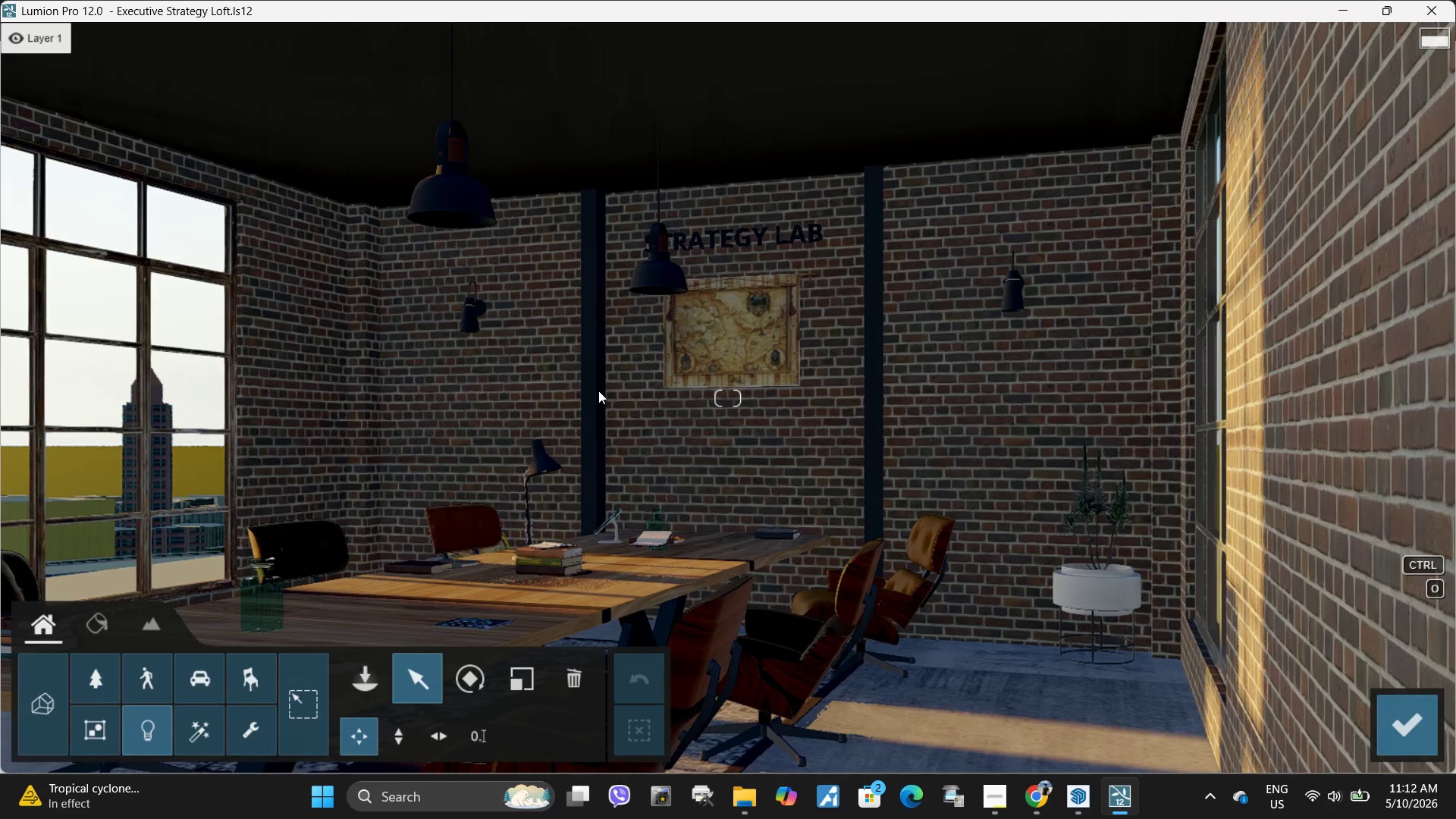 
type(www)
 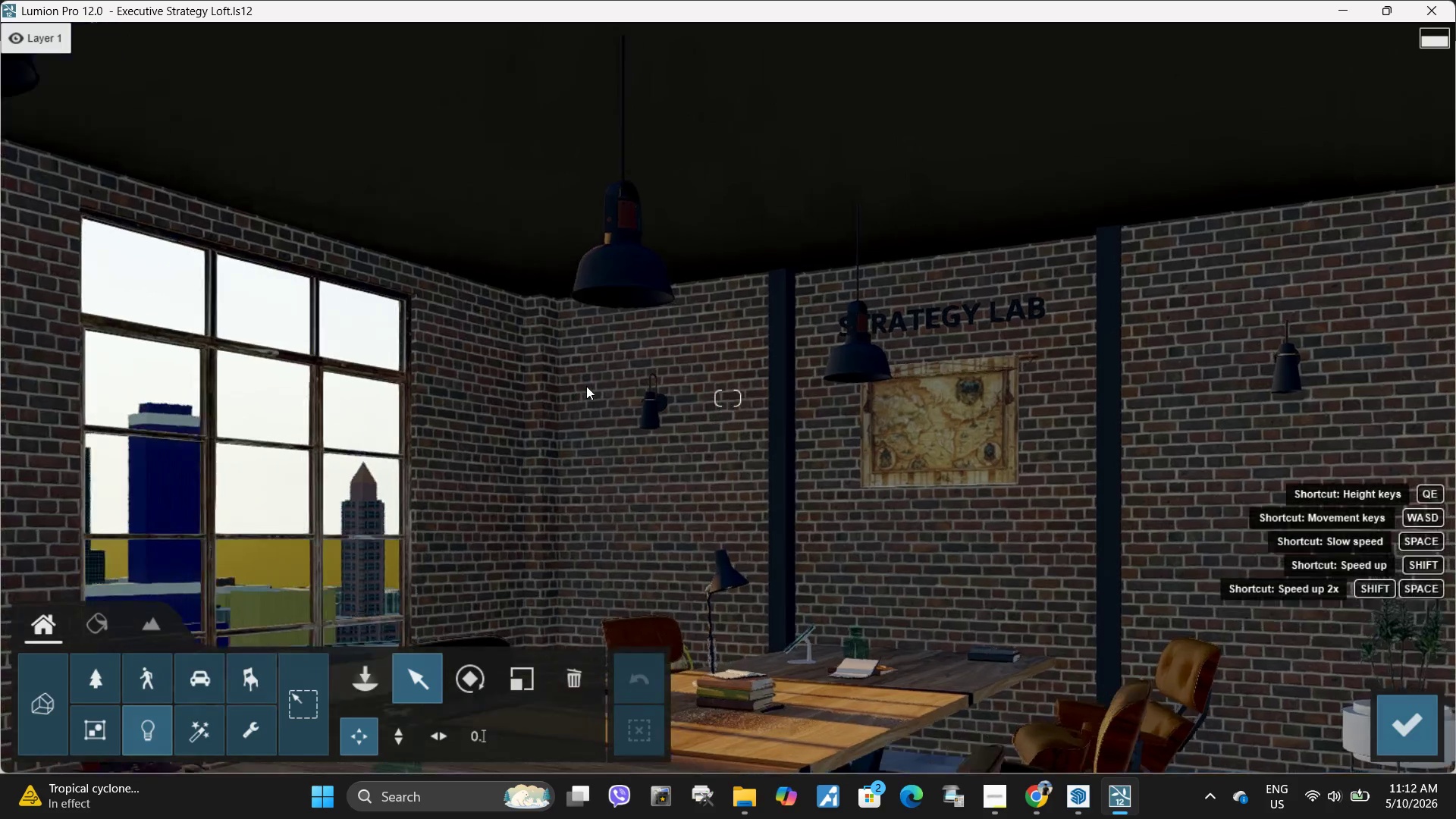 
hold_key(key=W, duration=0.38)
 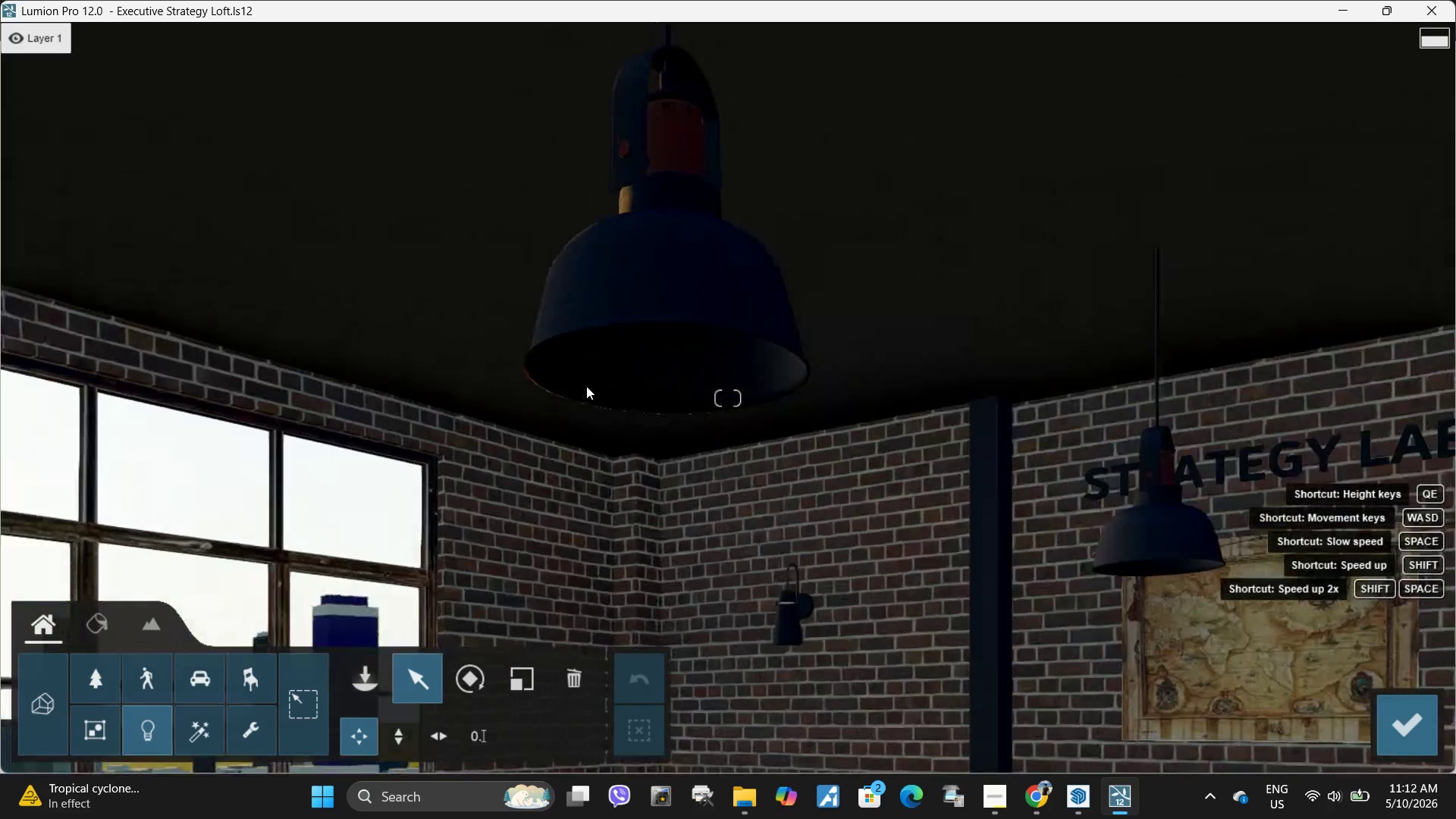 
type(es)
 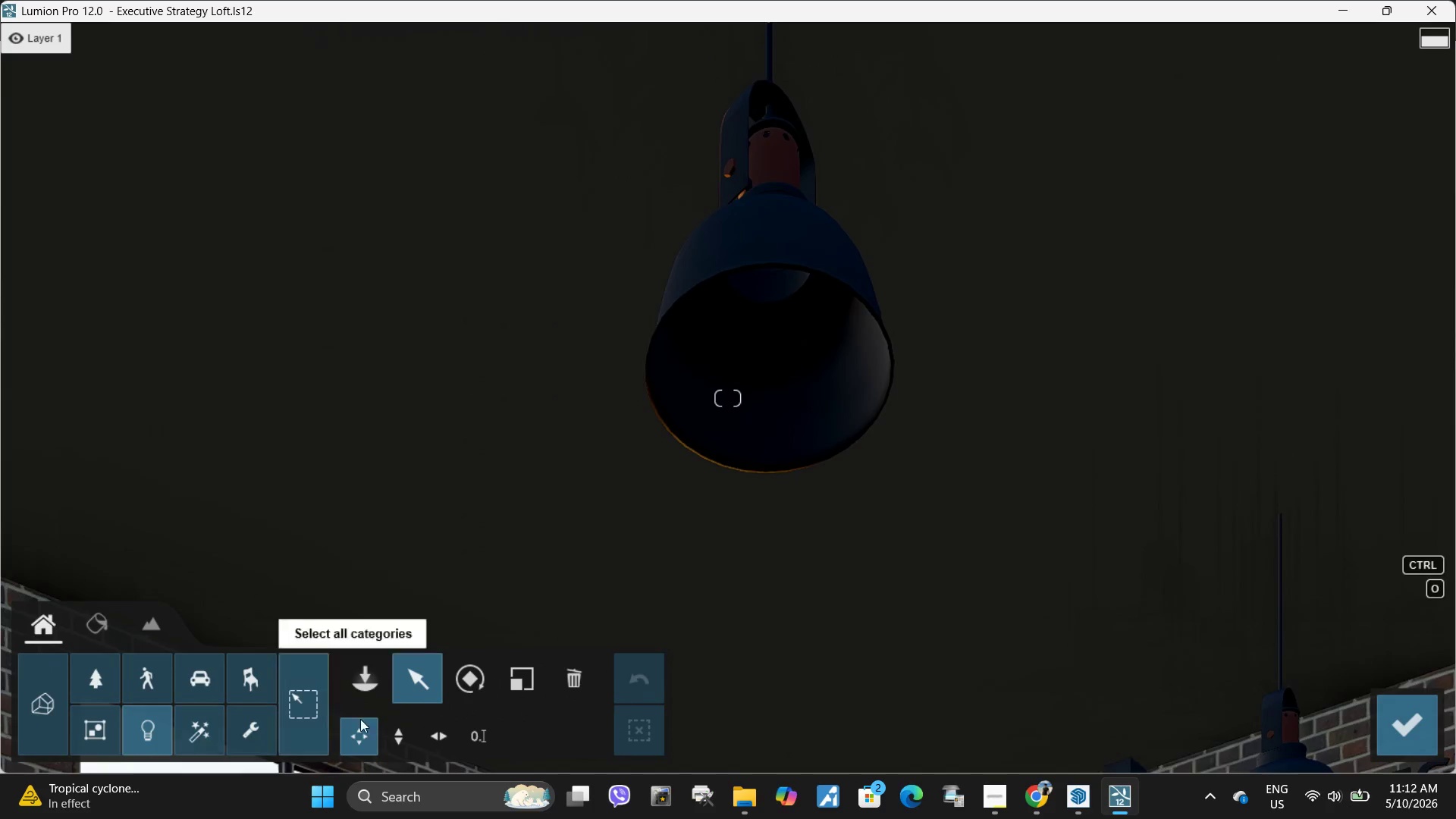 
left_click([369, 664])
 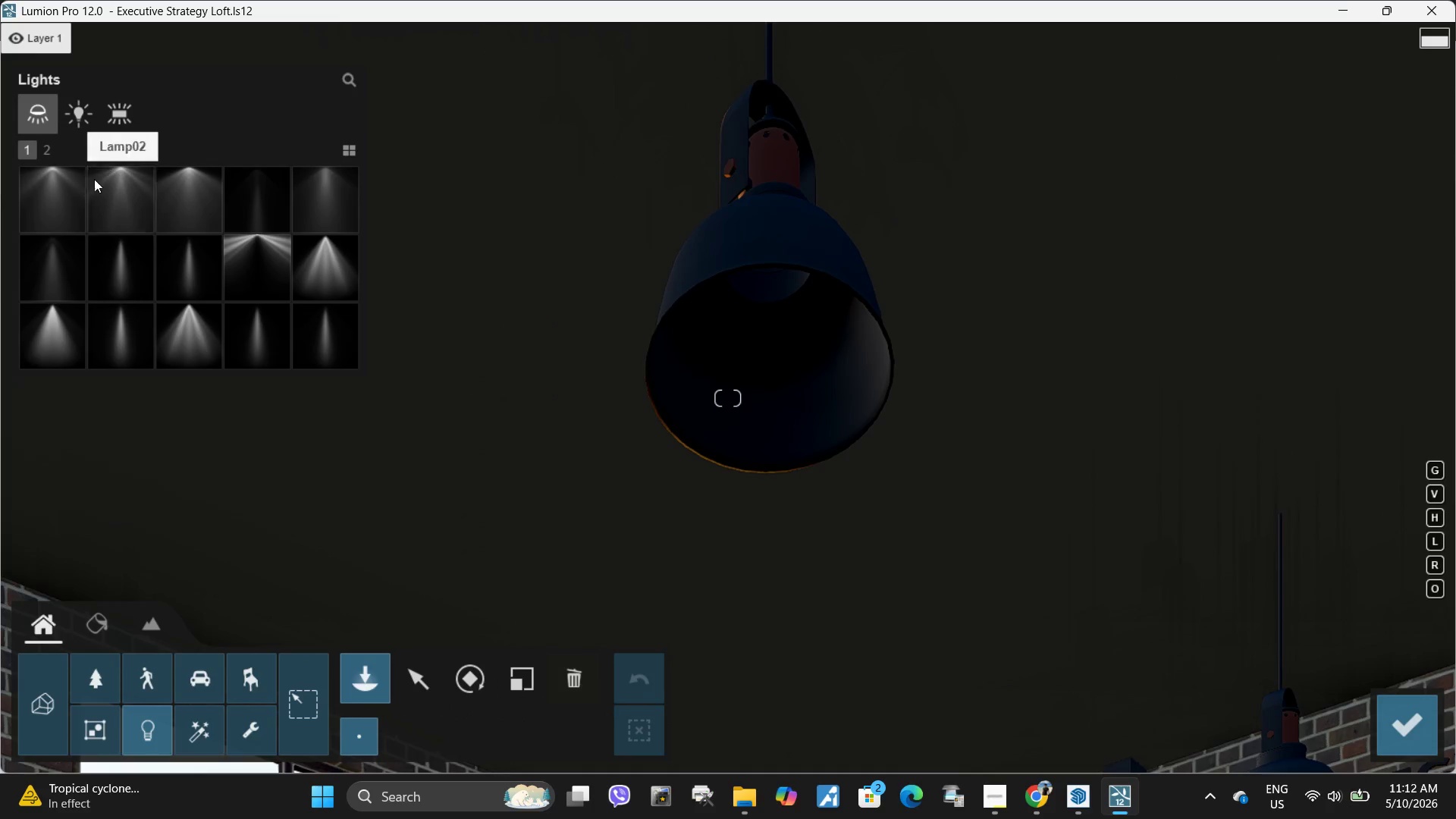 
left_click([199, 193])
 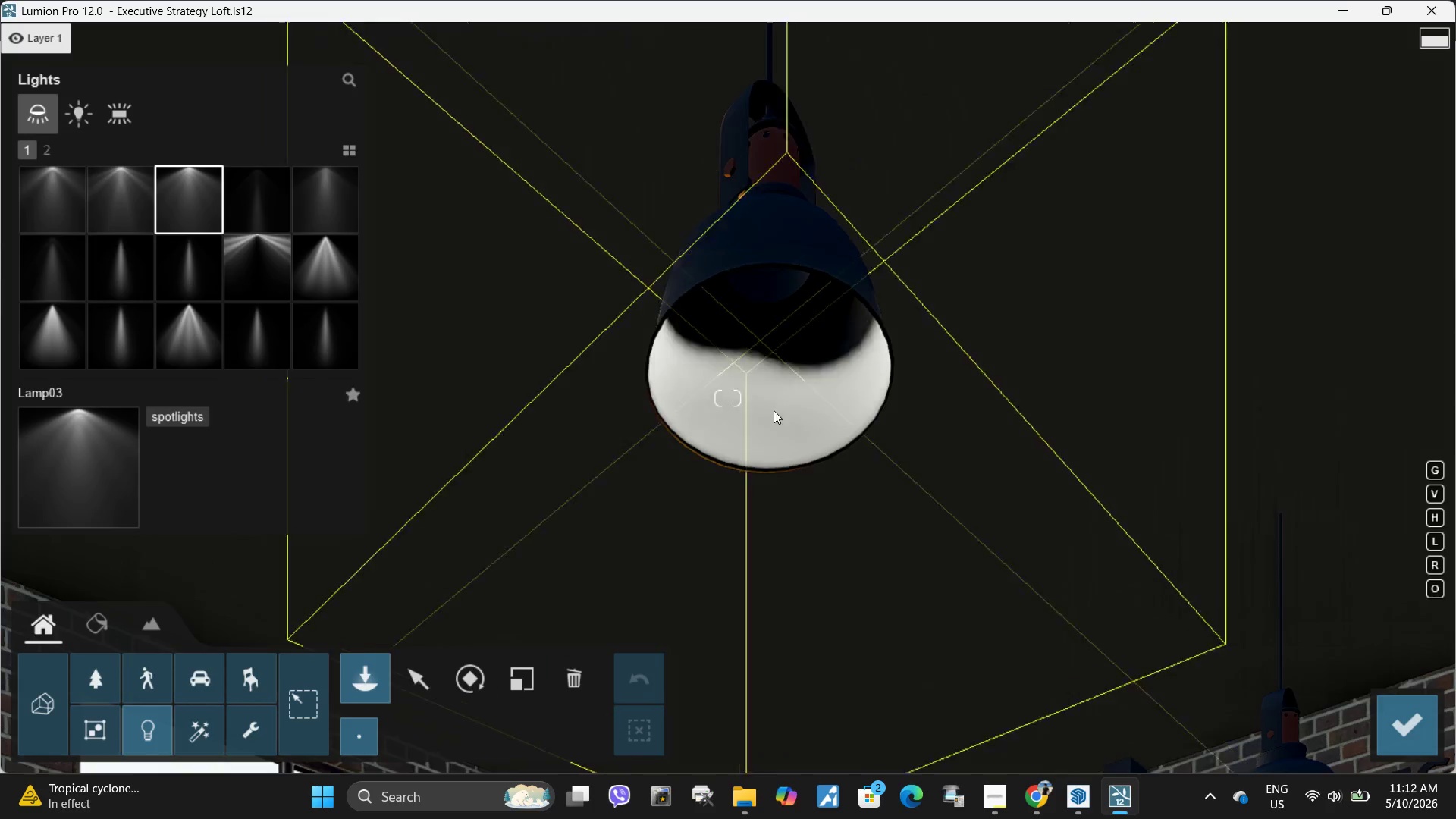 
type(sswwwe)
 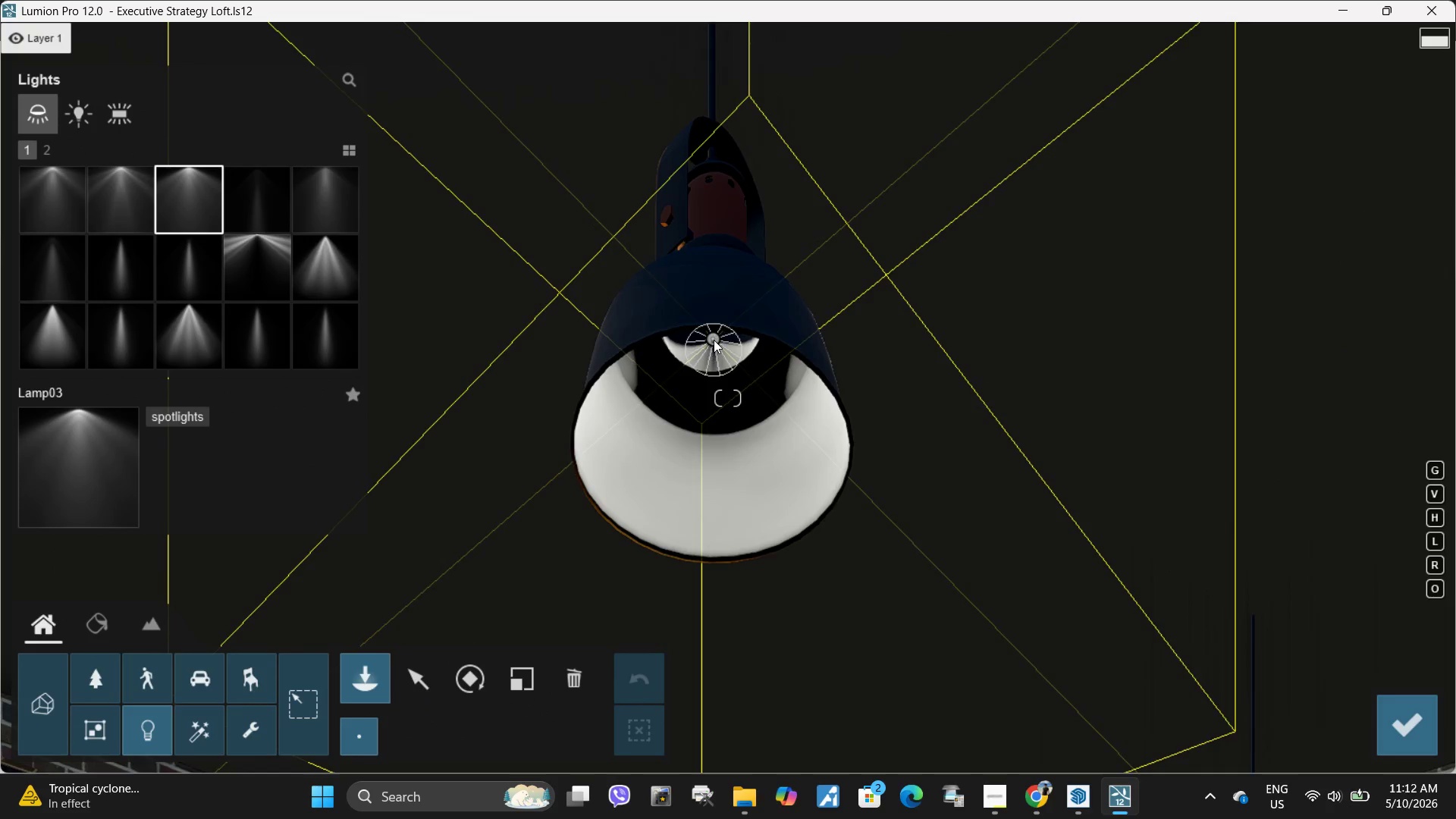 
left_click([259, 332])
 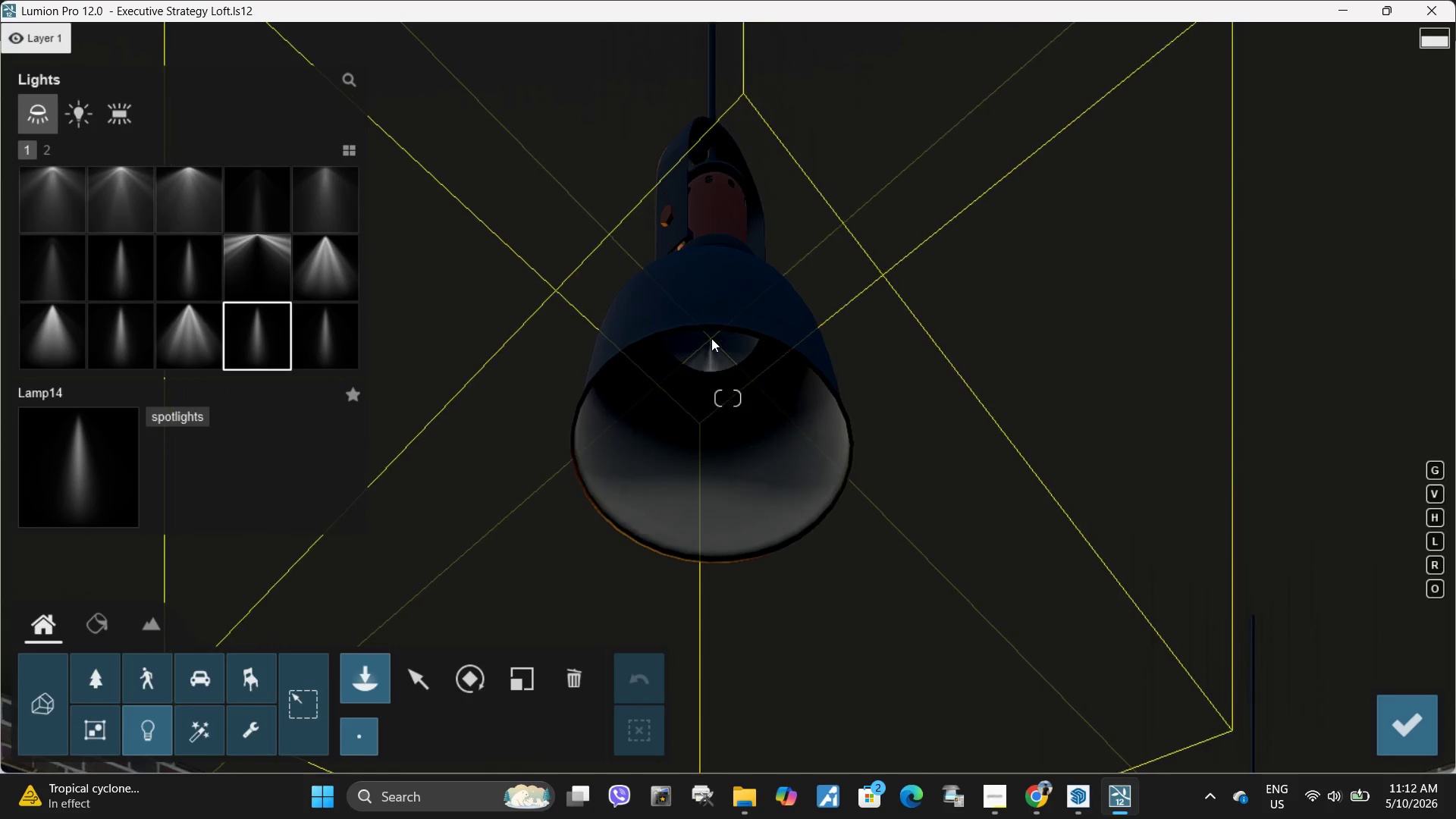 
left_click([714, 337])
 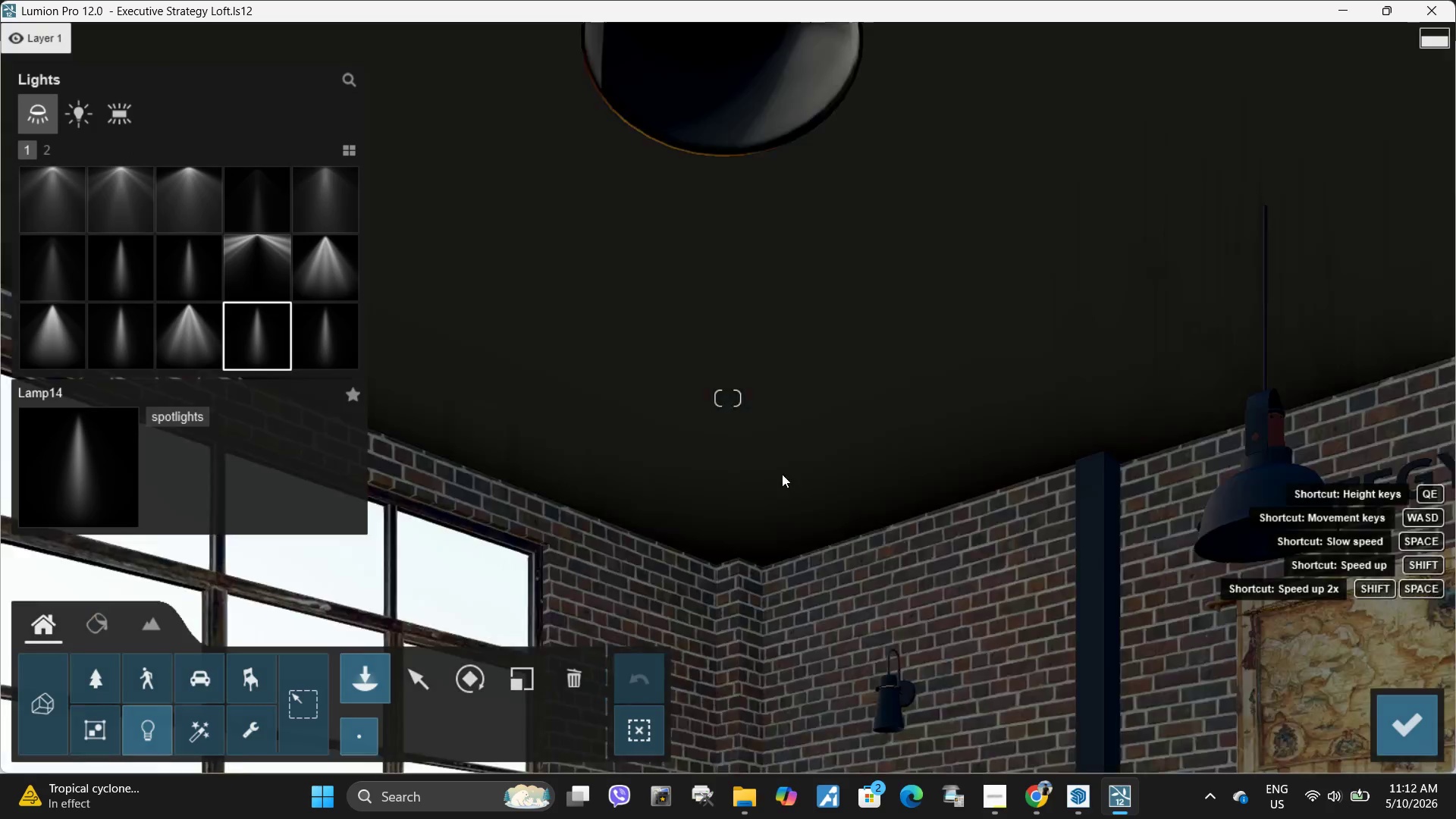 
type(sqssd)
 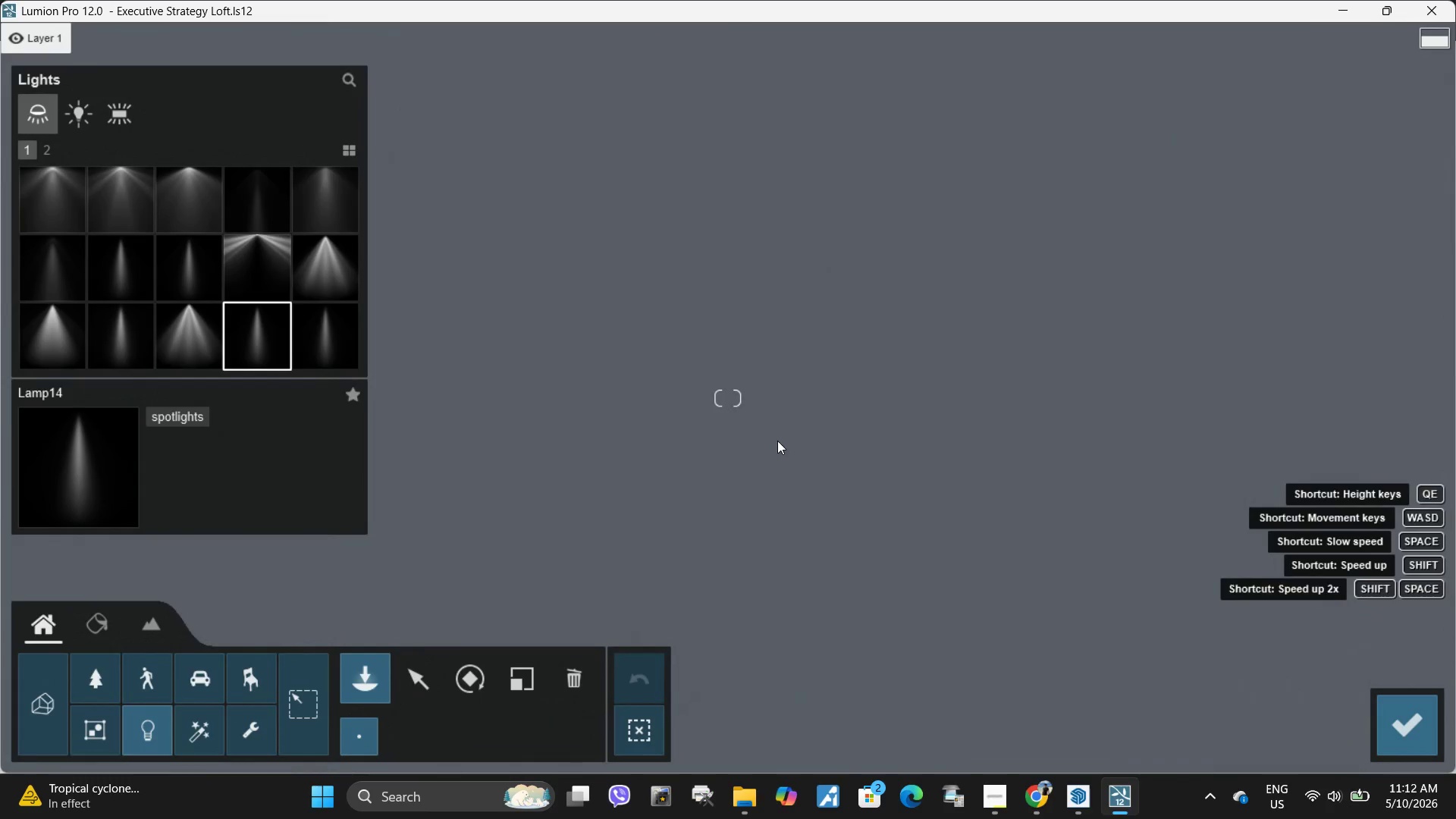 
hold_key(key=A, duration=0.47)
 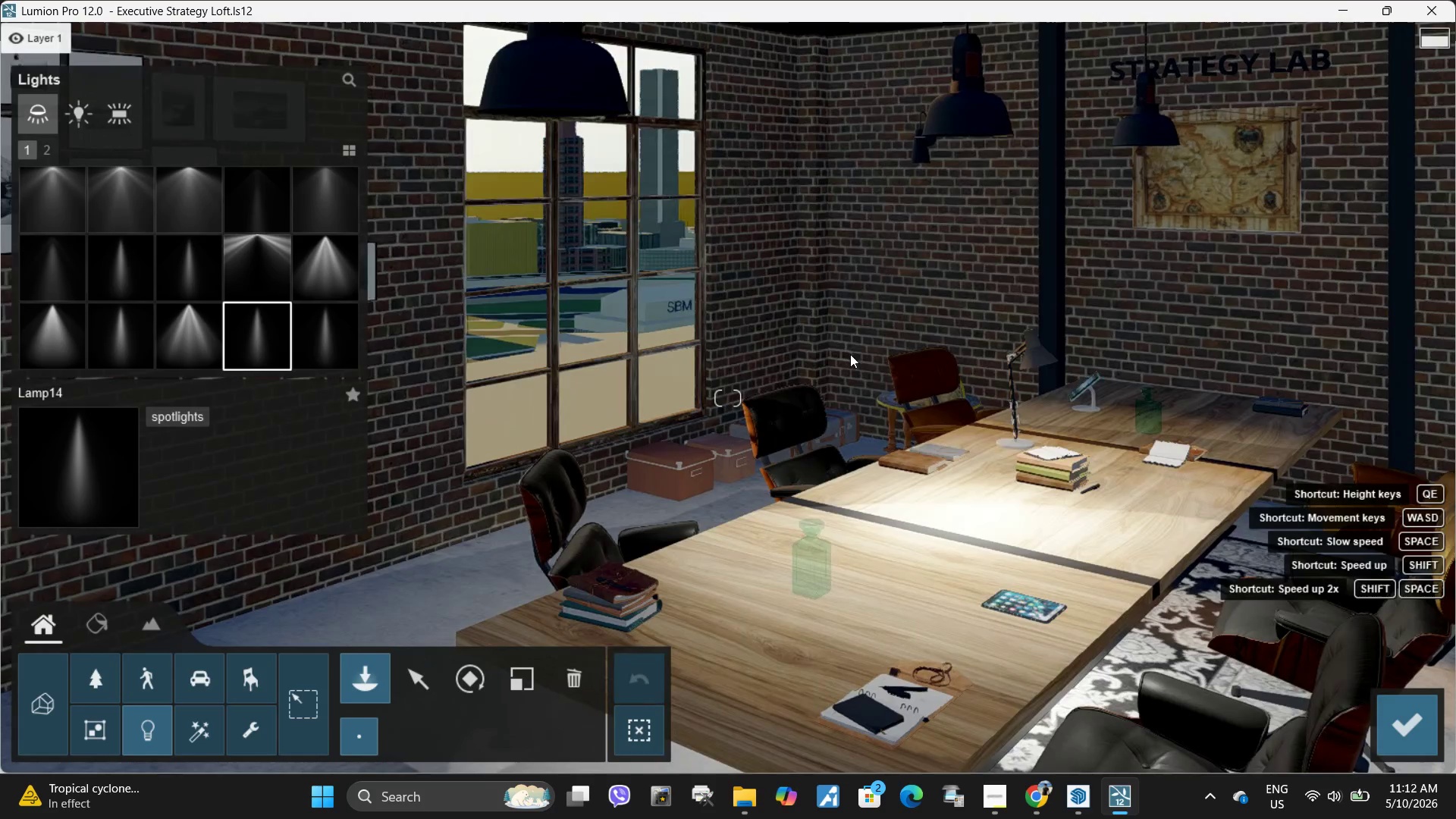 
hold_key(key=W, duration=0.31)
 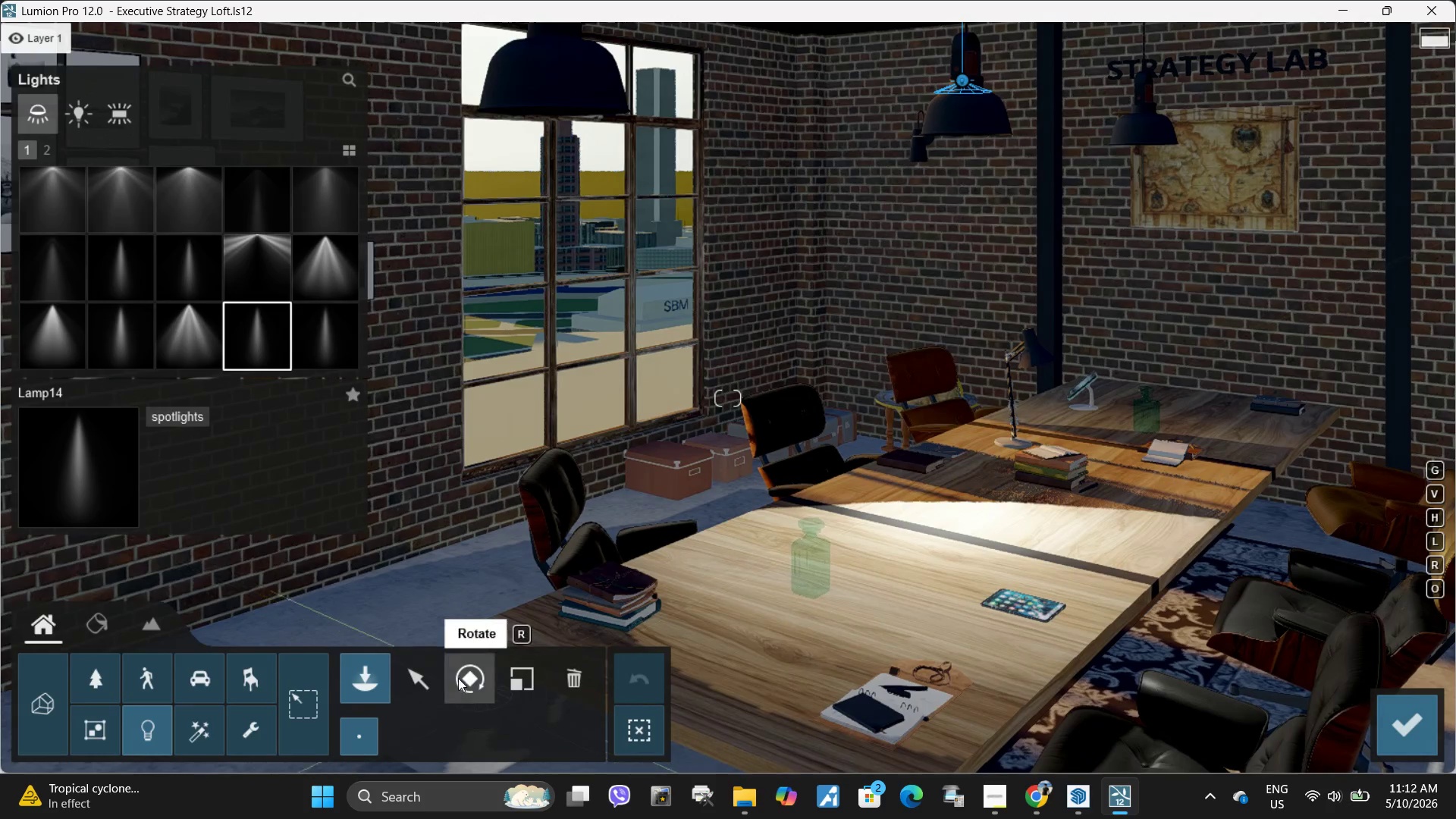 
left_click([424, 670])
 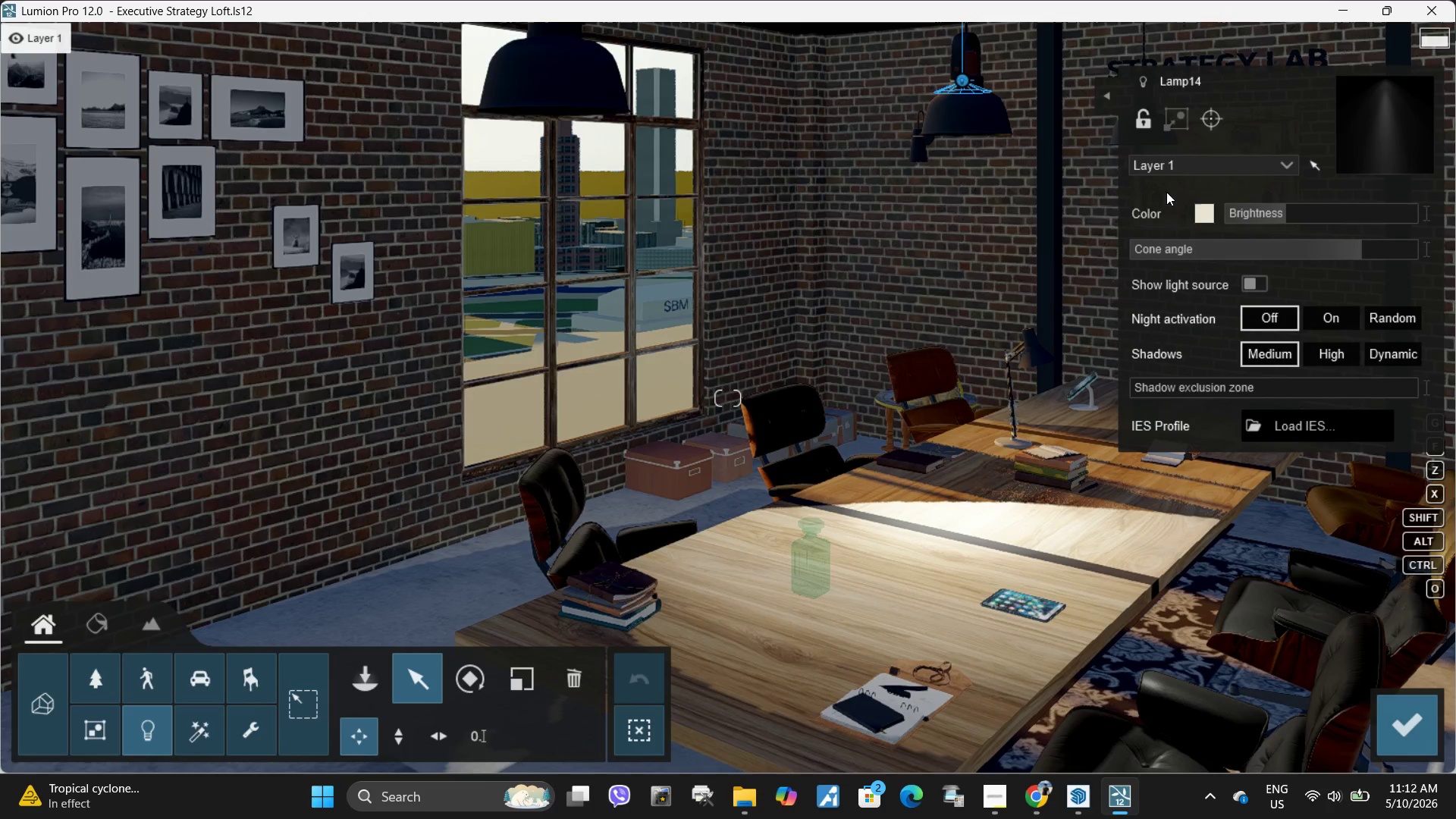 
left_click([1206, 209])
 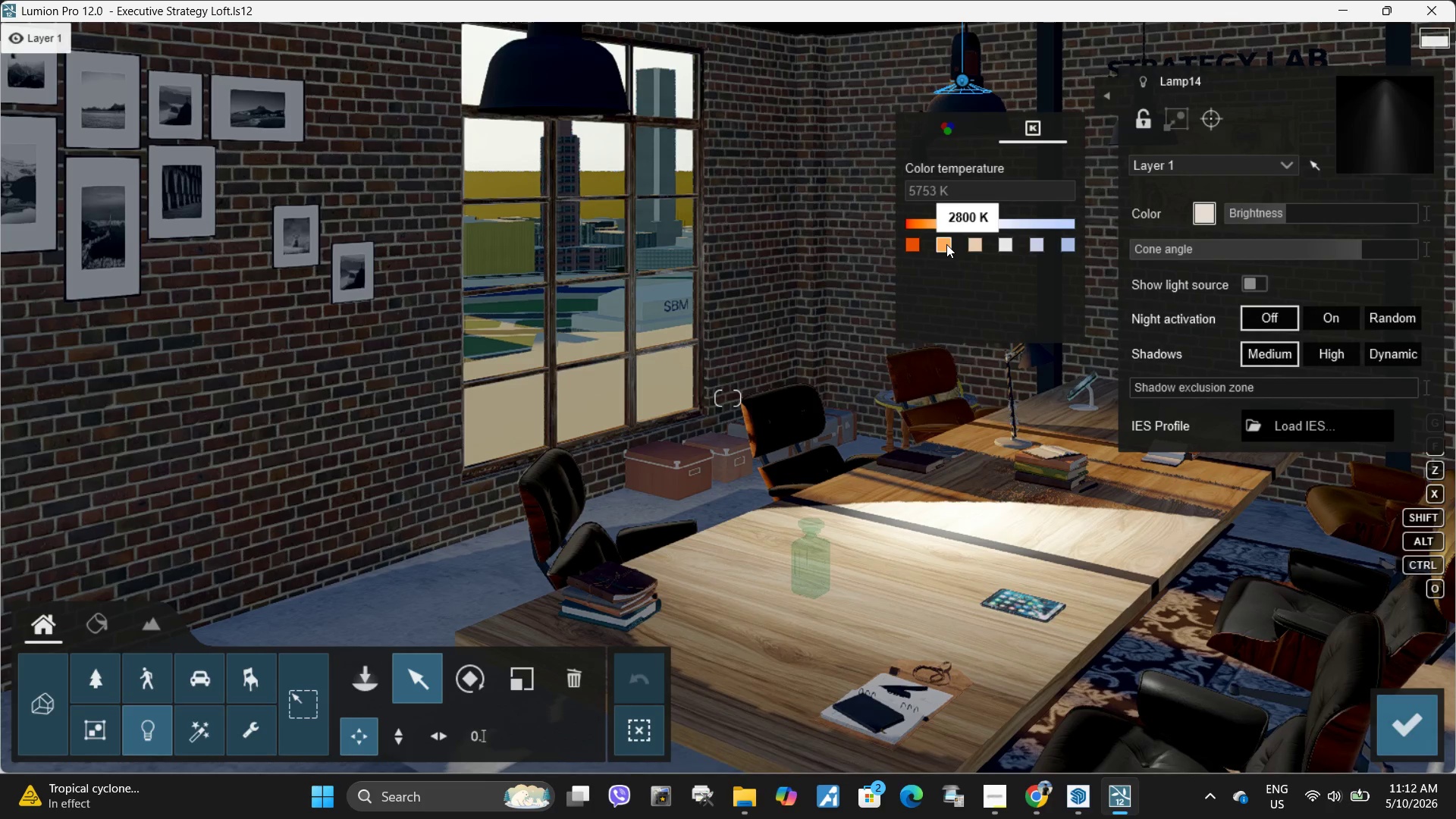 
left_click([944, 247])
 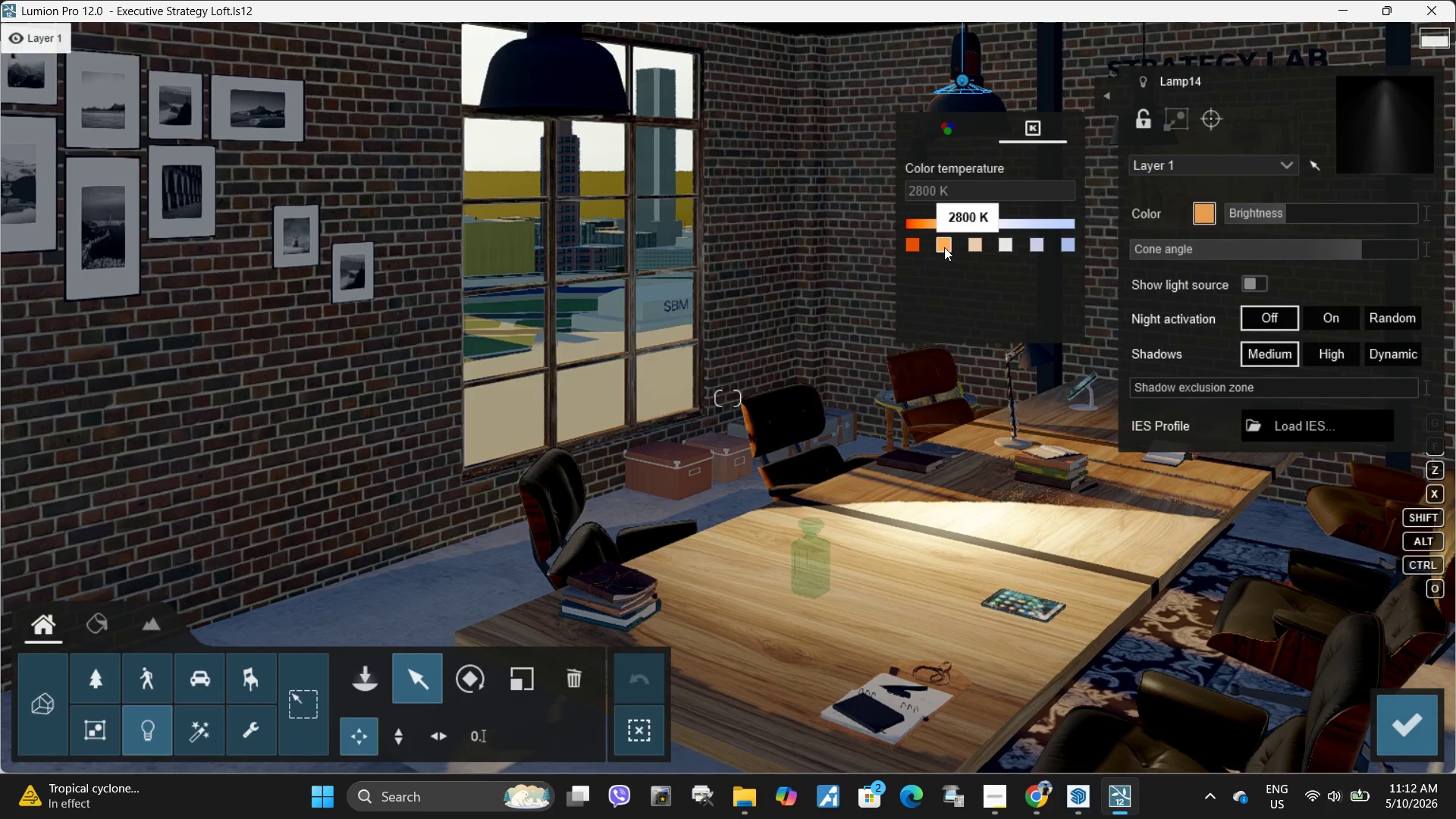 
type(ddaaasdwd)
 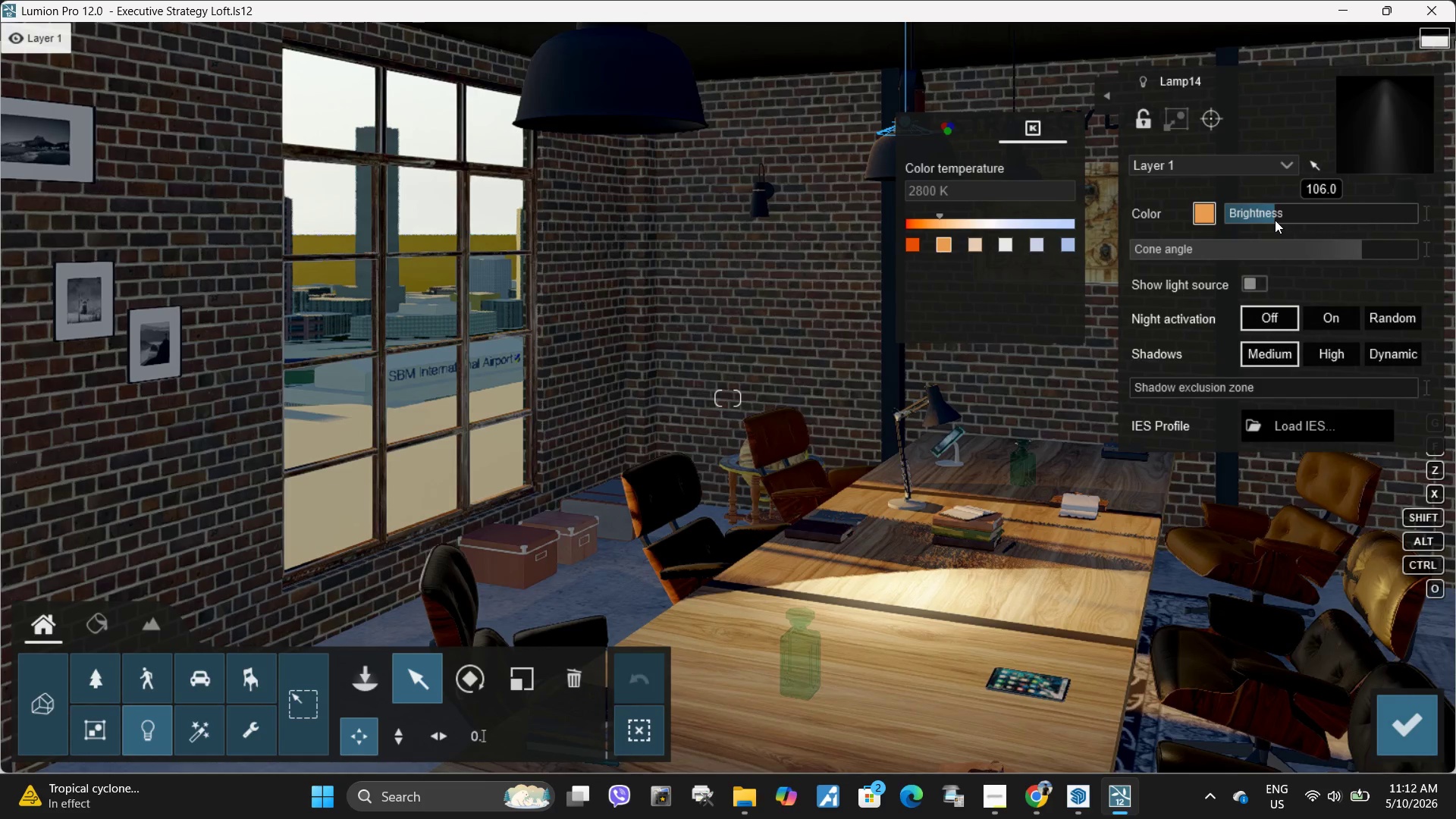 
left_click([1420, 742])
 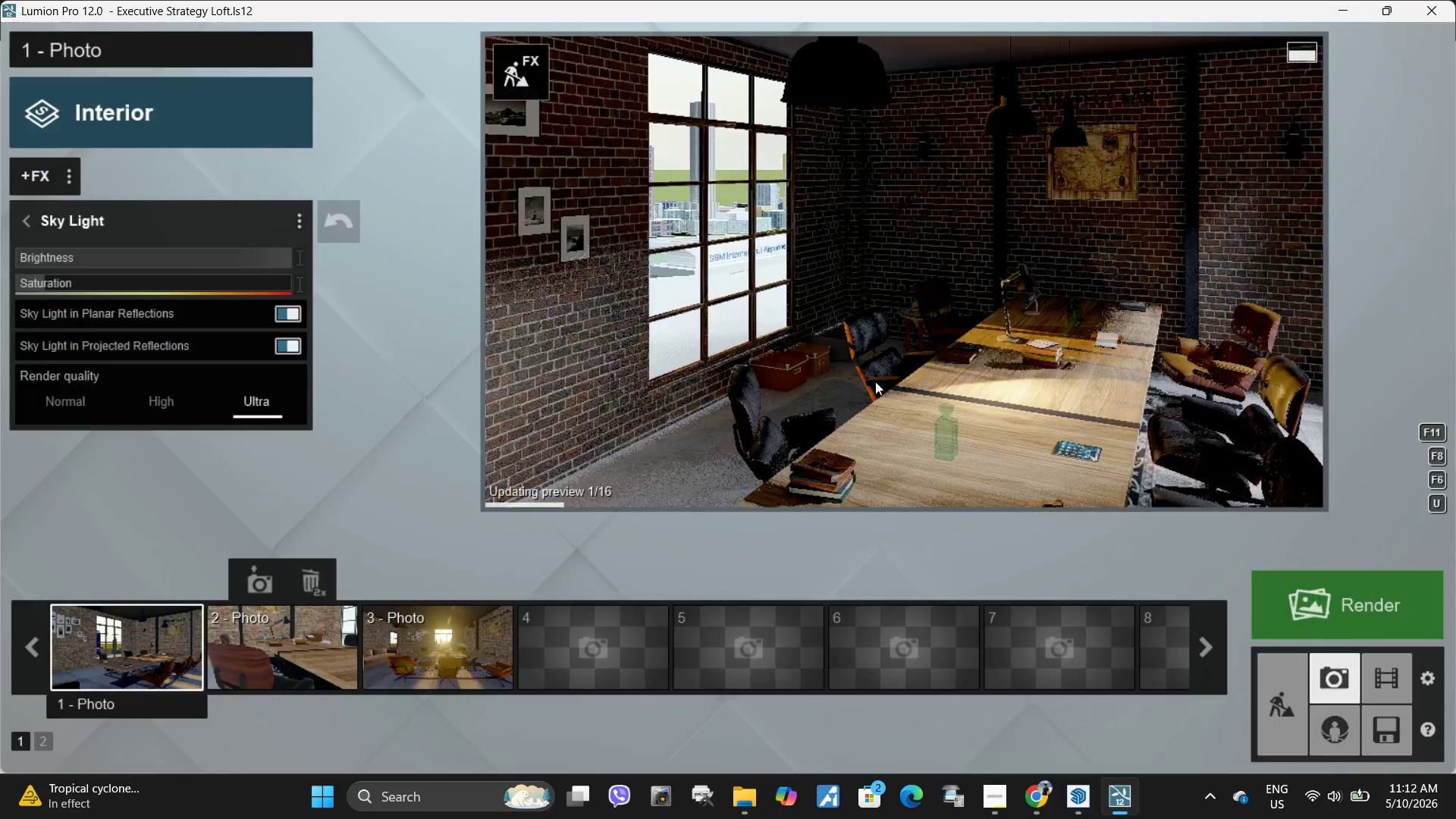 
left_click([952, 261])
 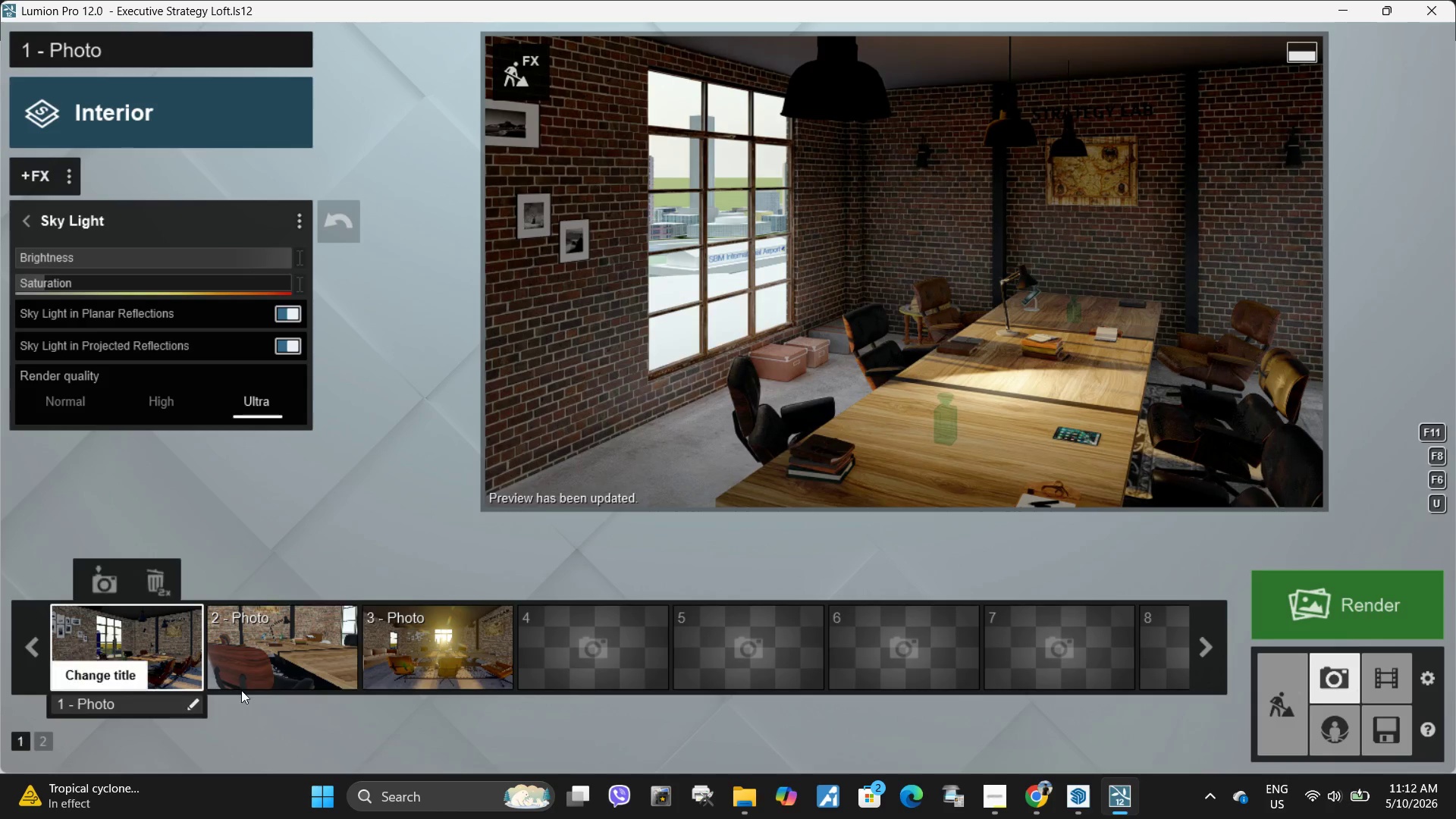 
left_click([139, 662])
 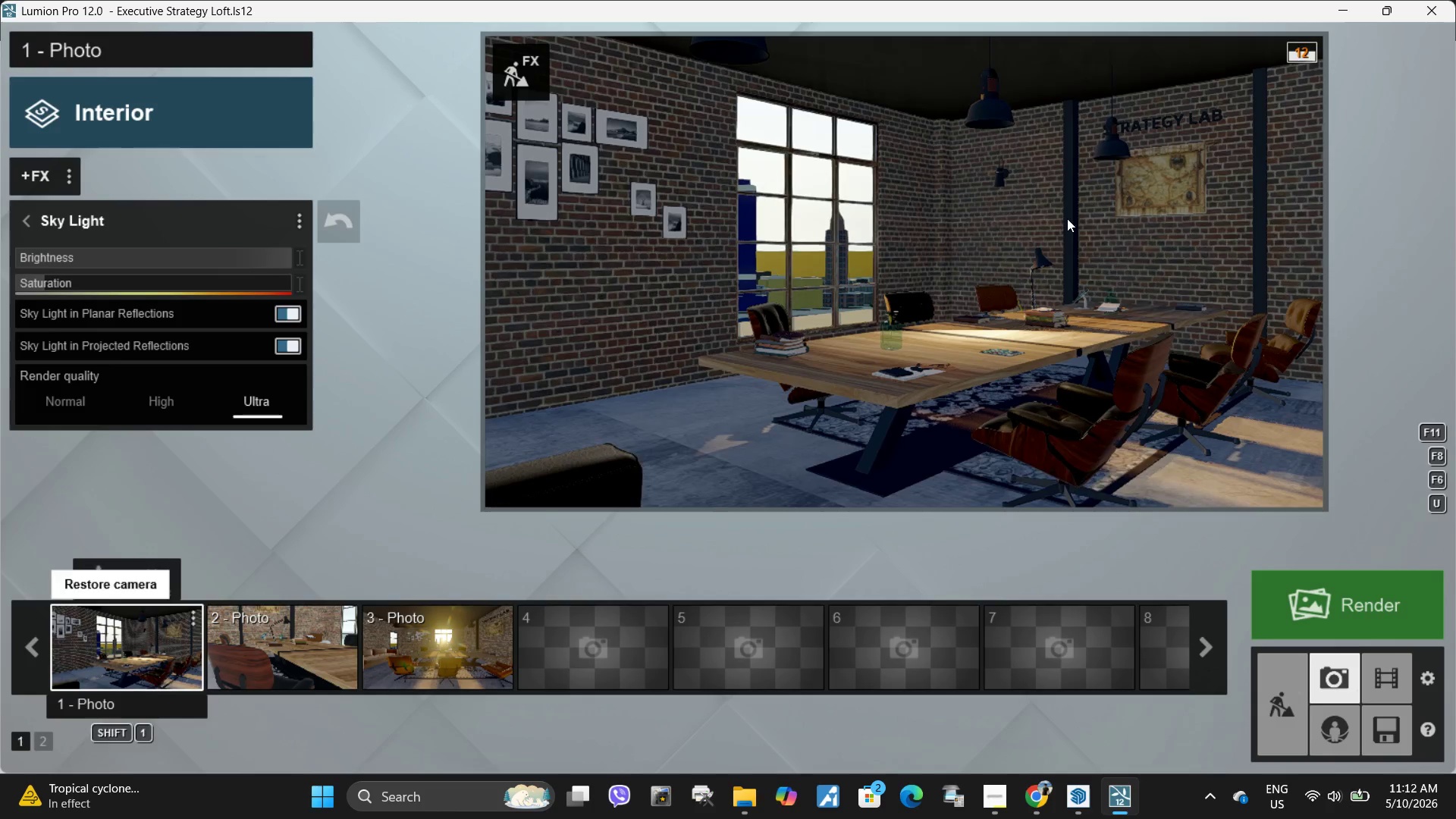 
left_click([1029, 250])
 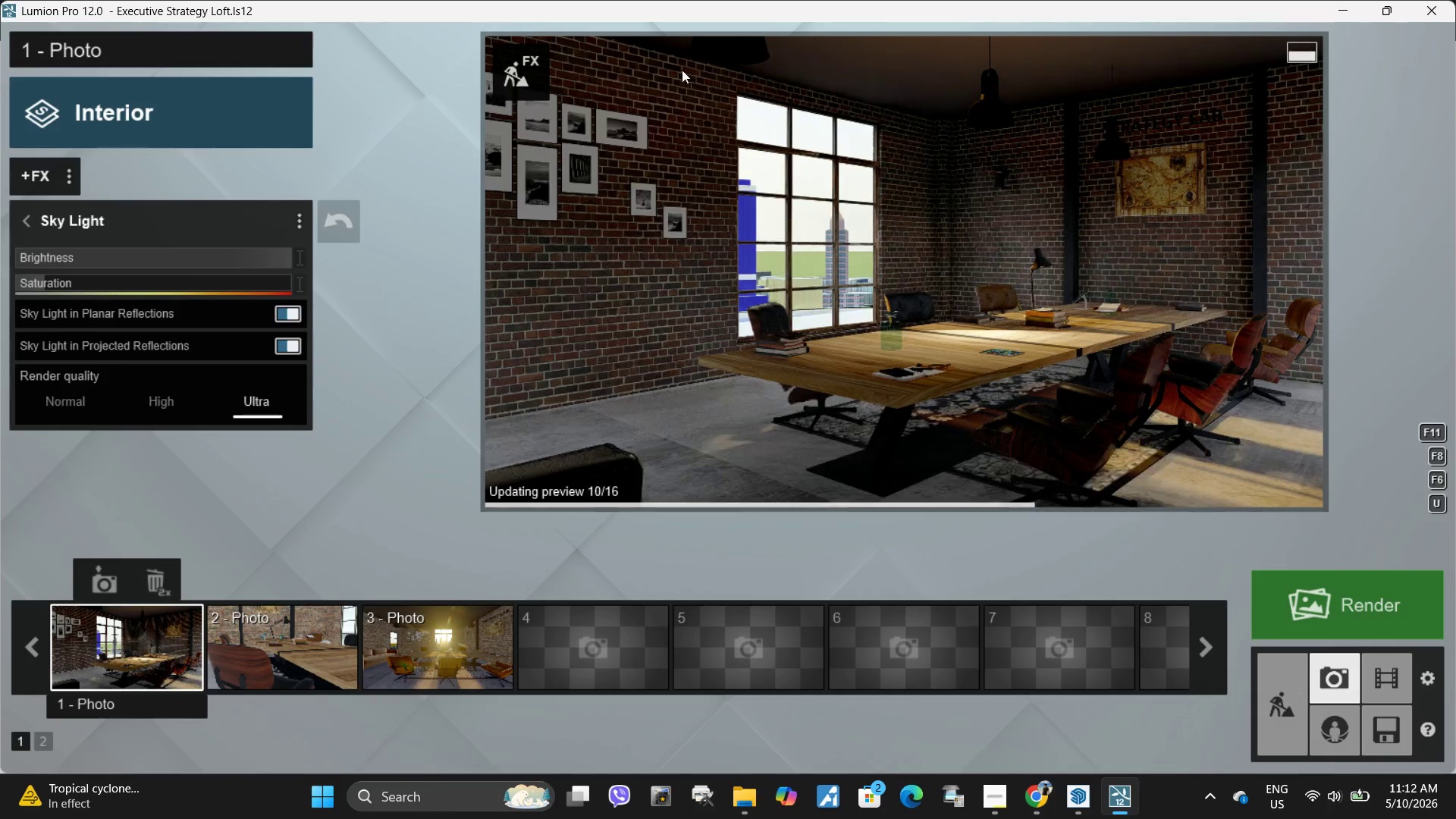 
left_click([526, 64])
 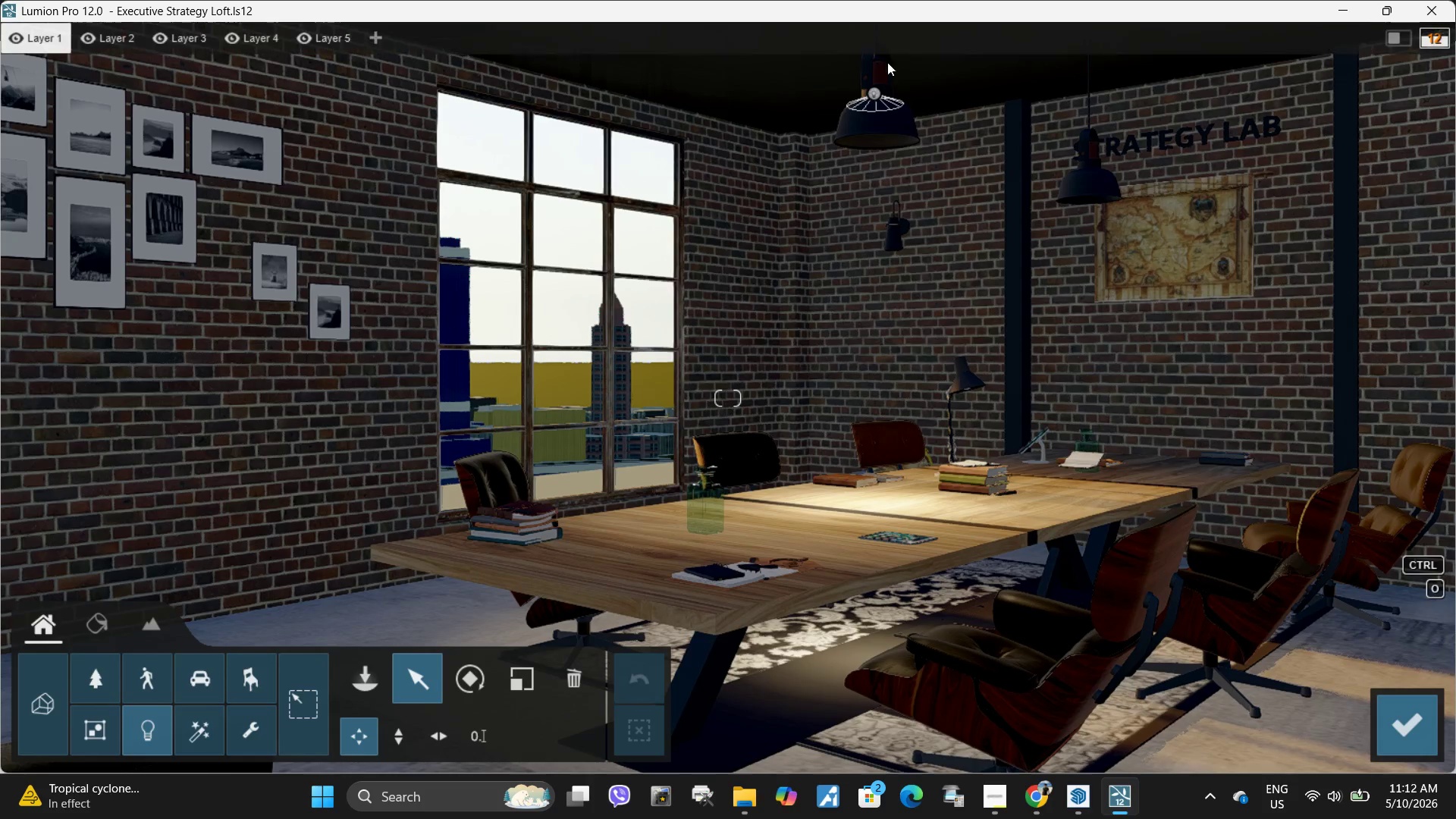 
left_click([874, 94])
 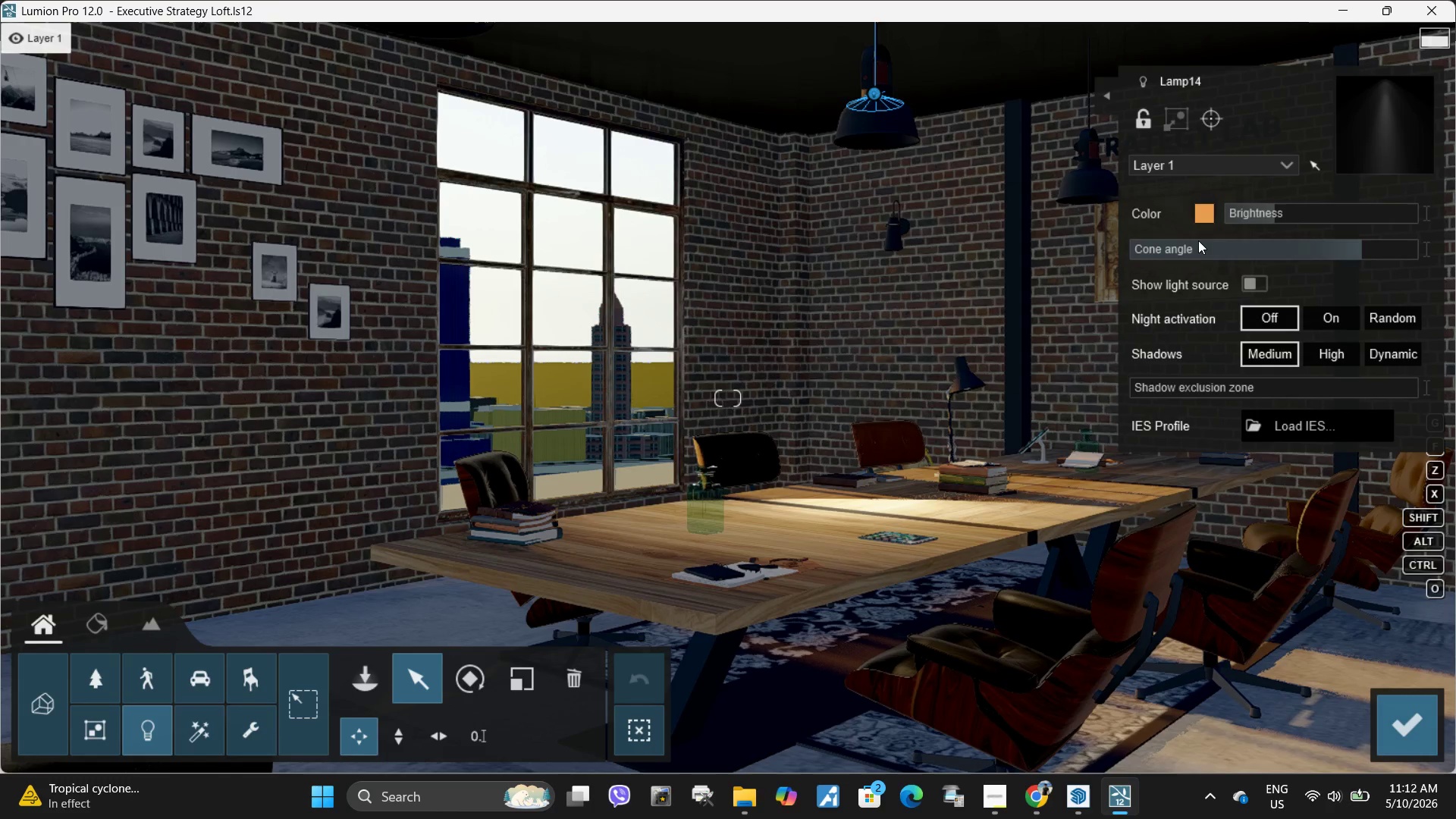 
left_click_drag(start_coordinate=[1351, 249], to_coordinate=[1228, 267])
 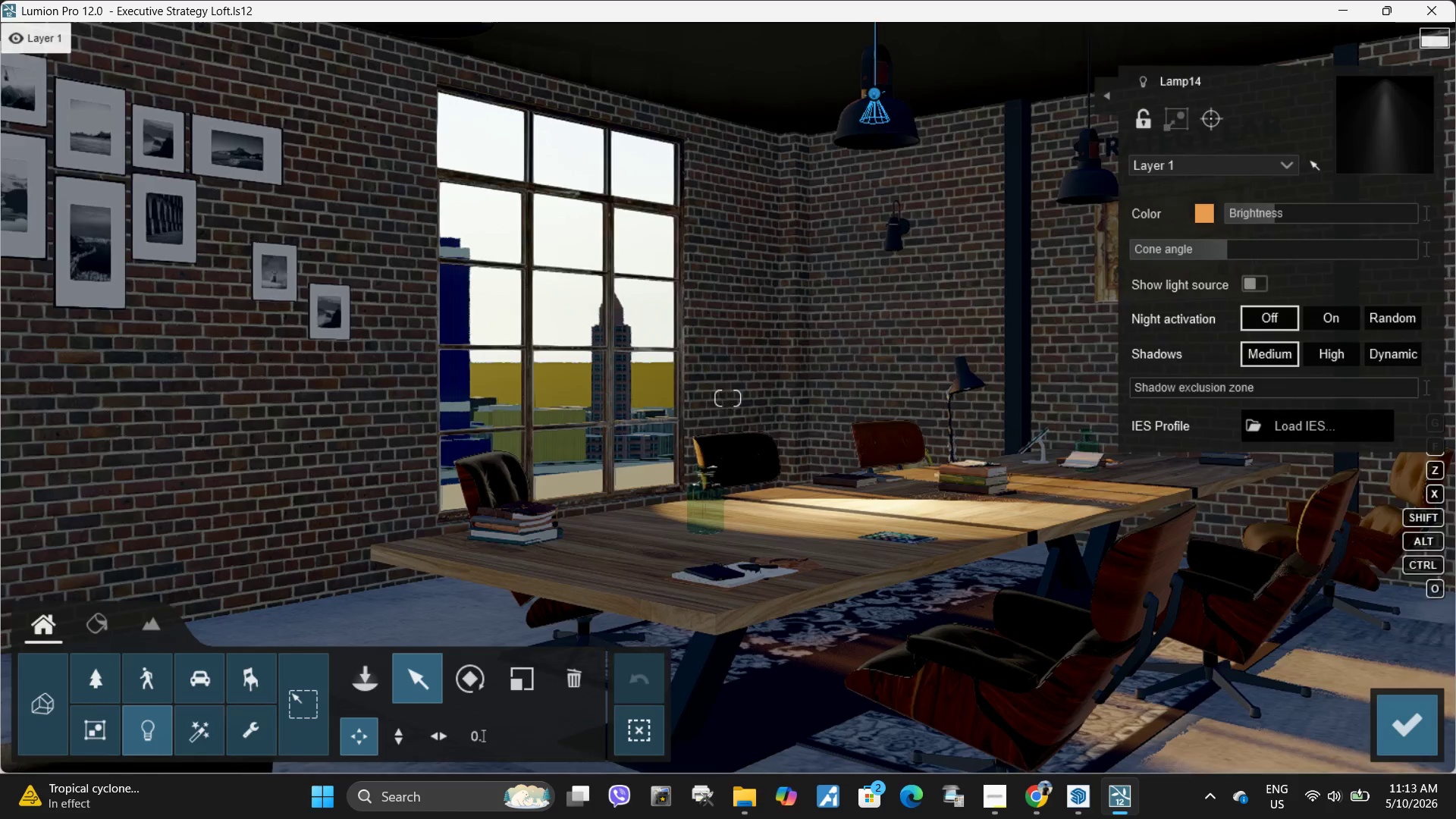 
type(qqsdwddwda)
 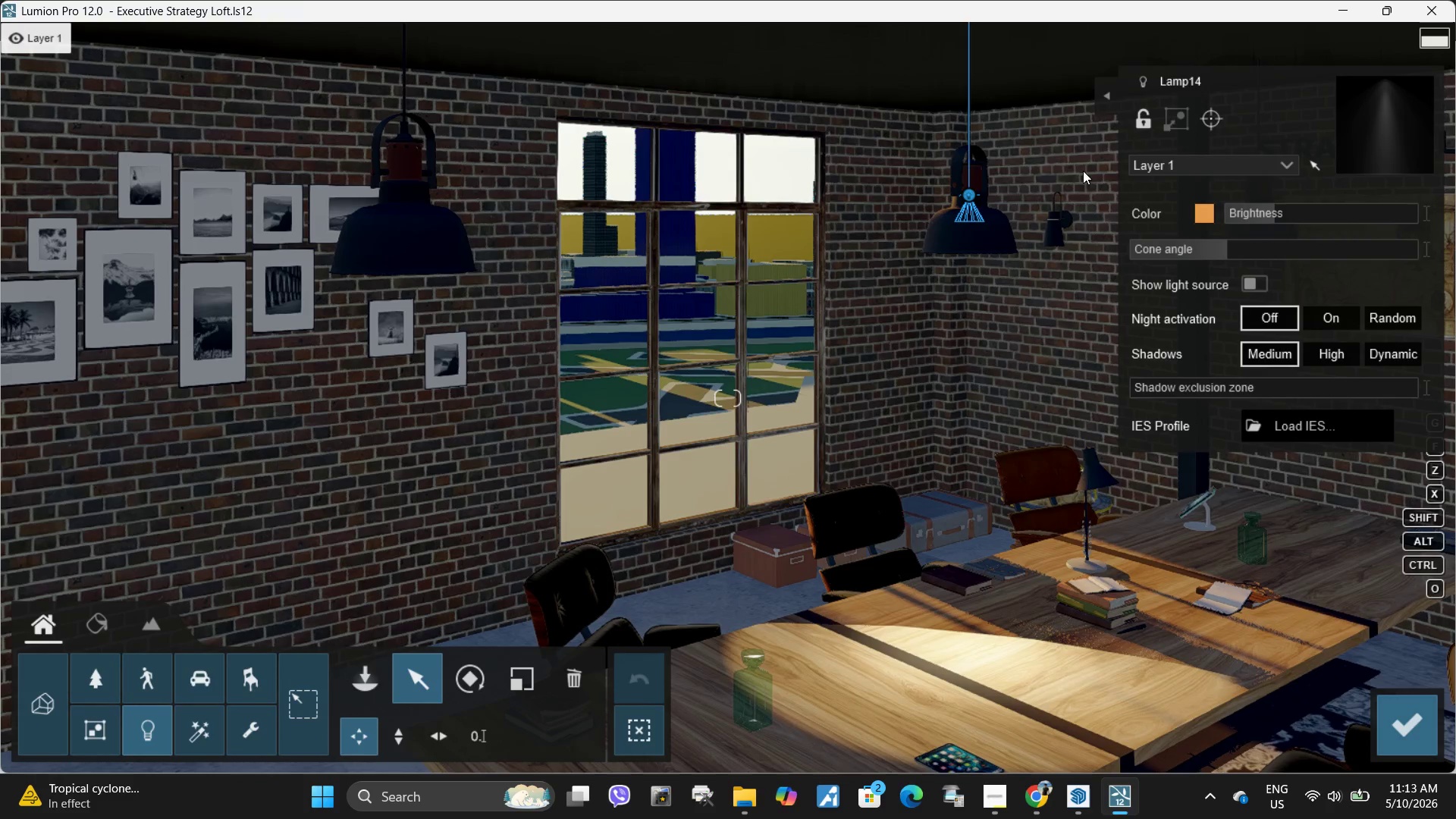 
hold_key(key=AltLeft, duration=1.56)
left_click_drag(start_coordinate=[968, 194], to_coordinate=[406, 232])
 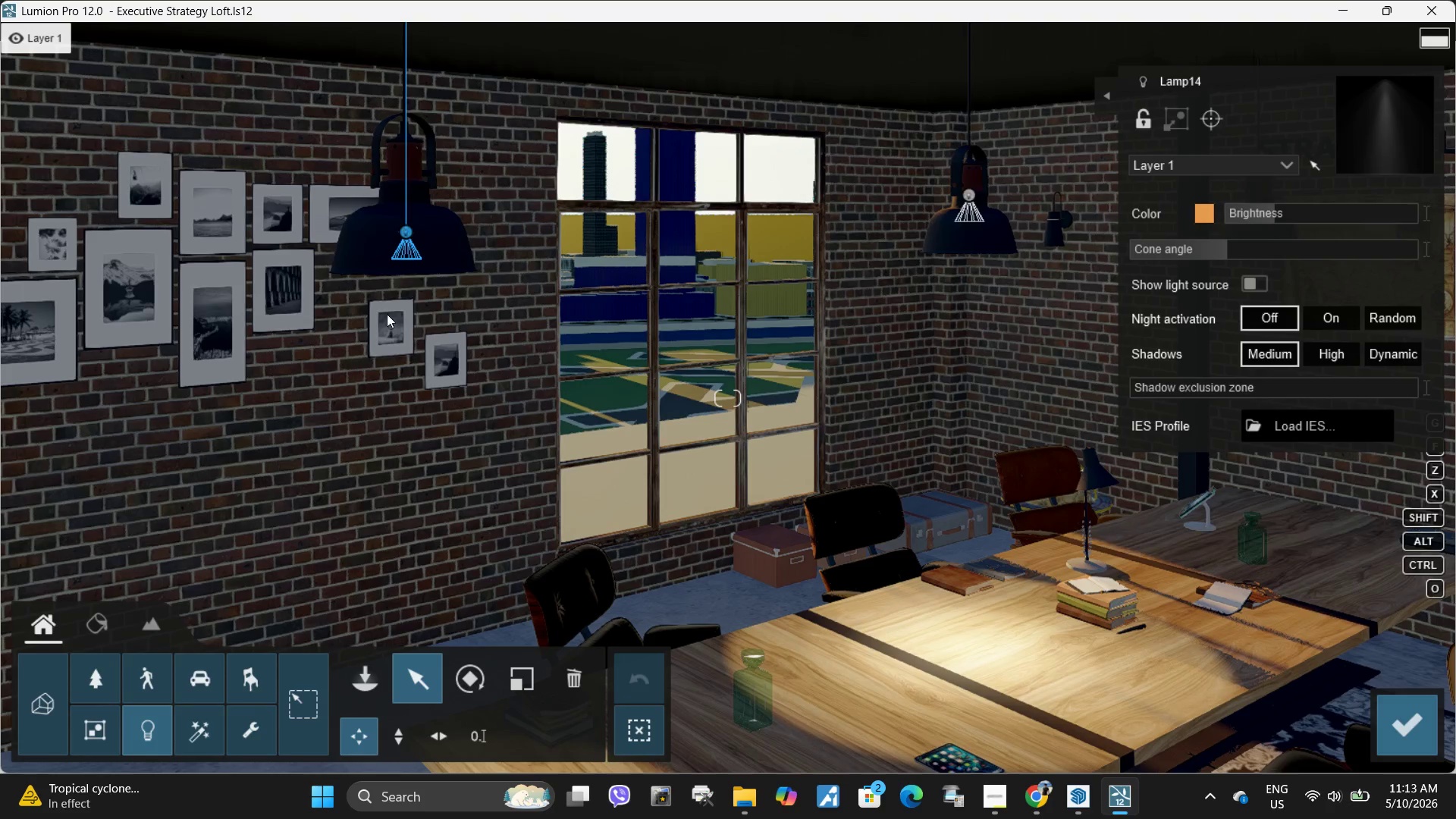 
type(ew)
 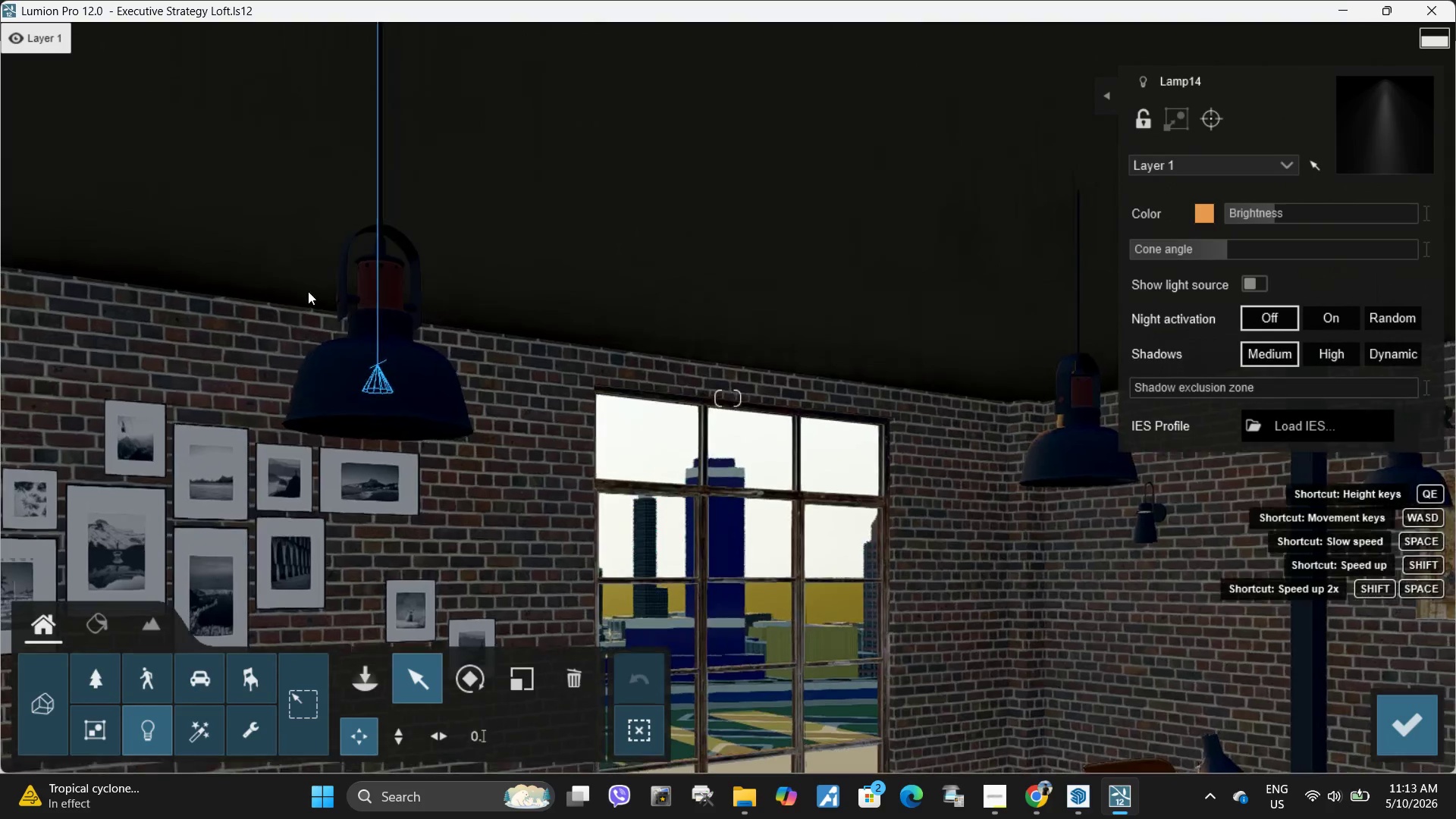 
hold_key(key=Space, duration=2.67)
 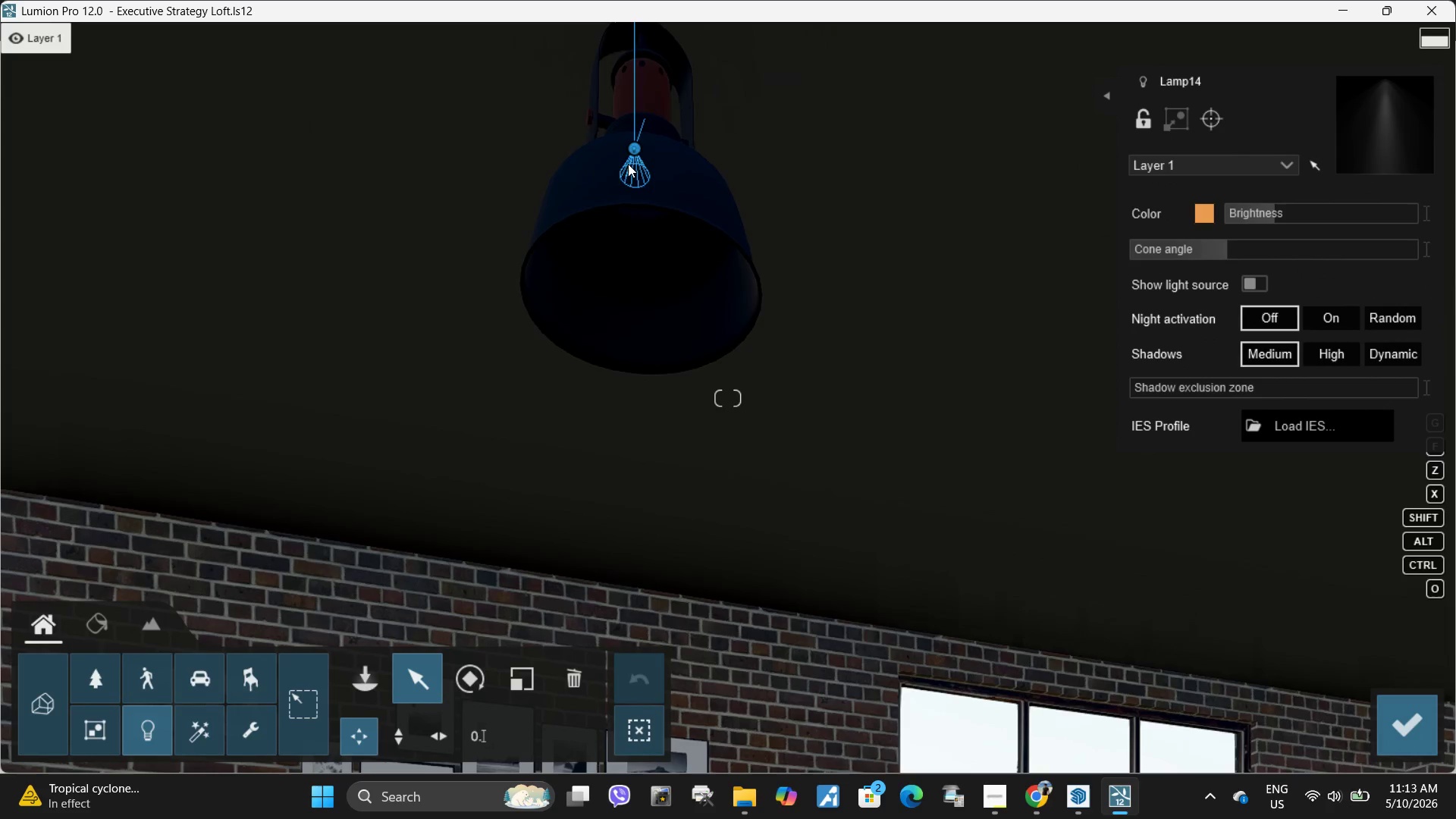 
hold_key(key=W, duration=0.33)
 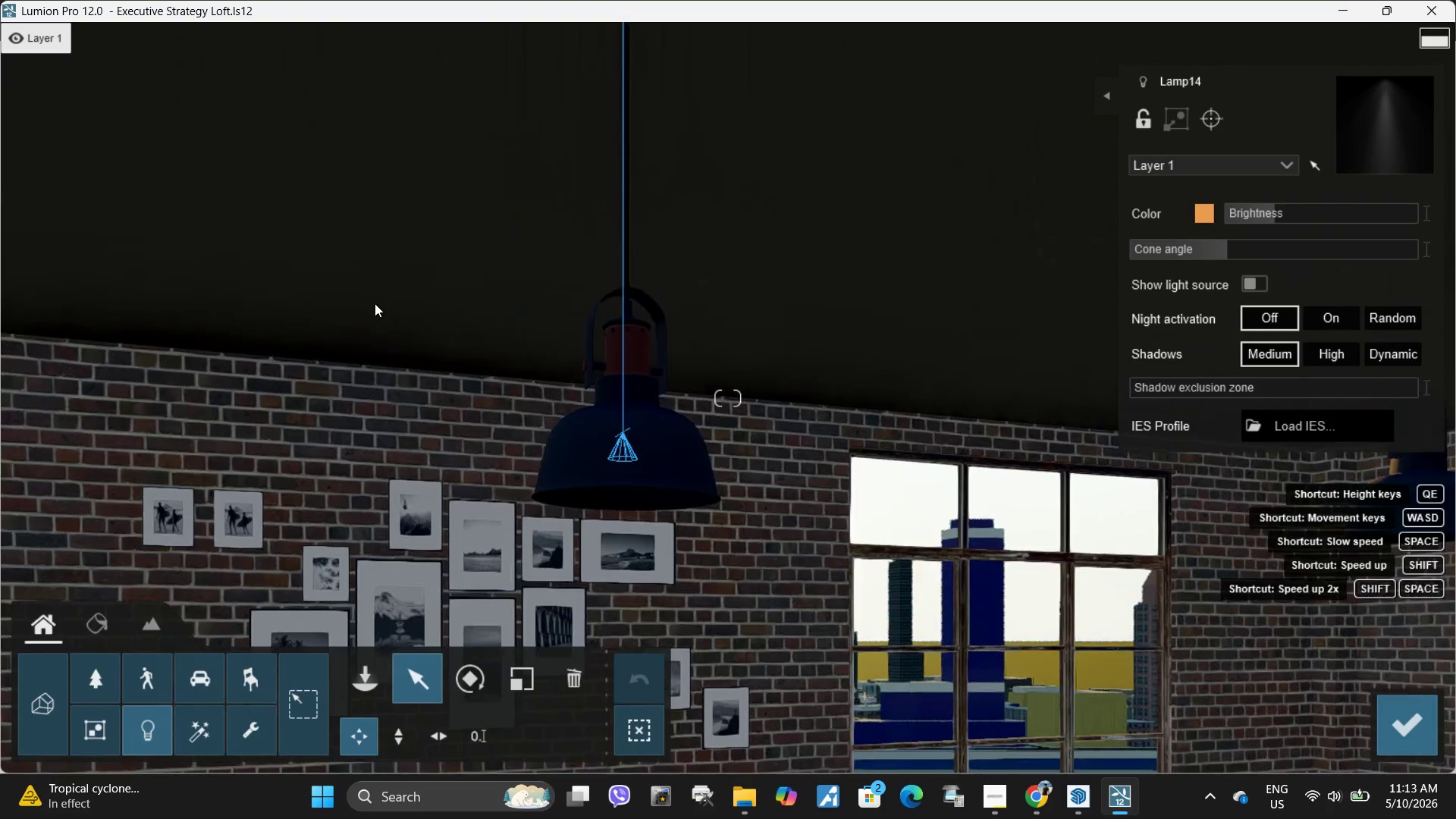 
hold_key(key=E, duration=1.5)
 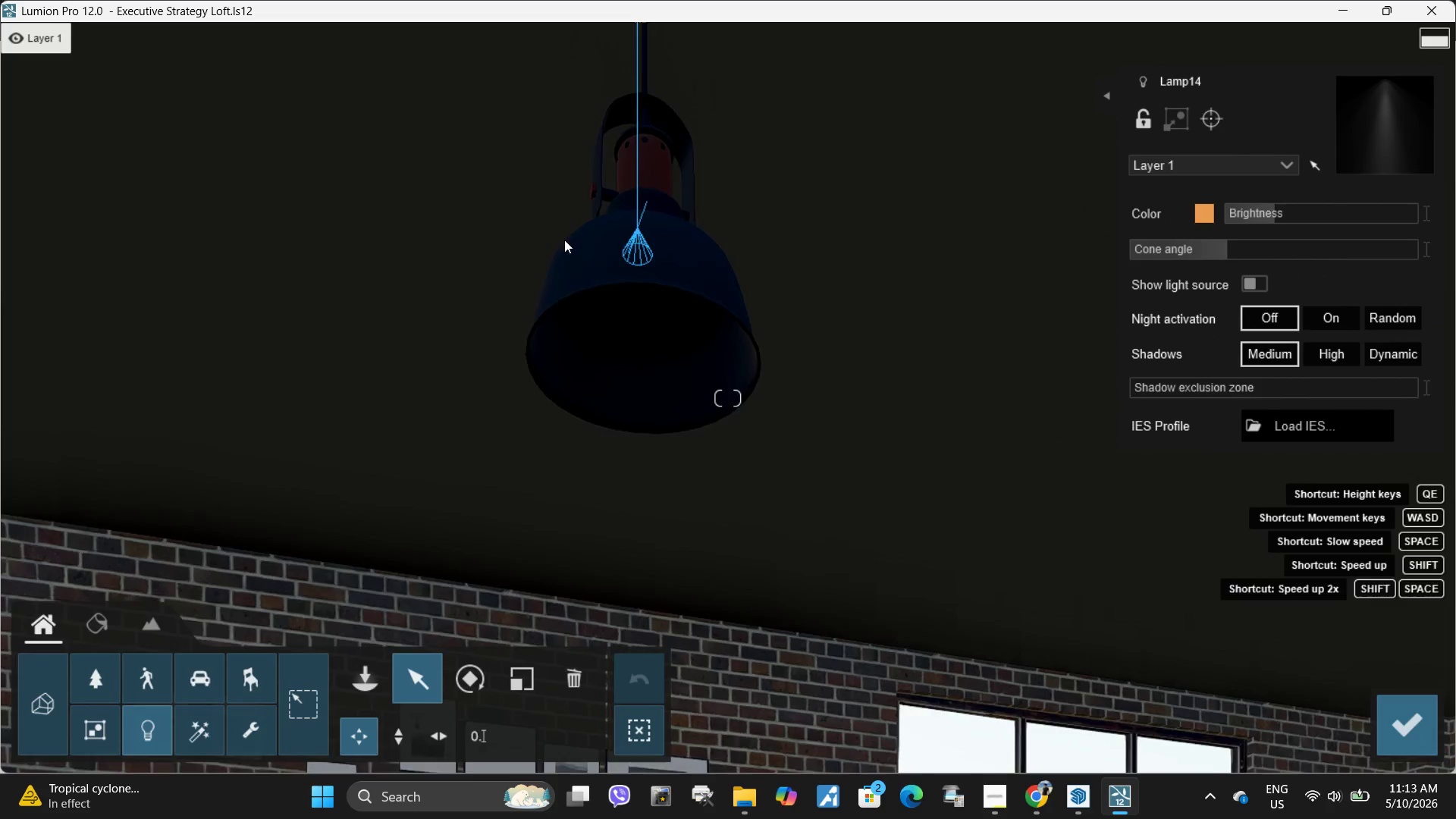 
hold_key(key=E, duration=0.5)
 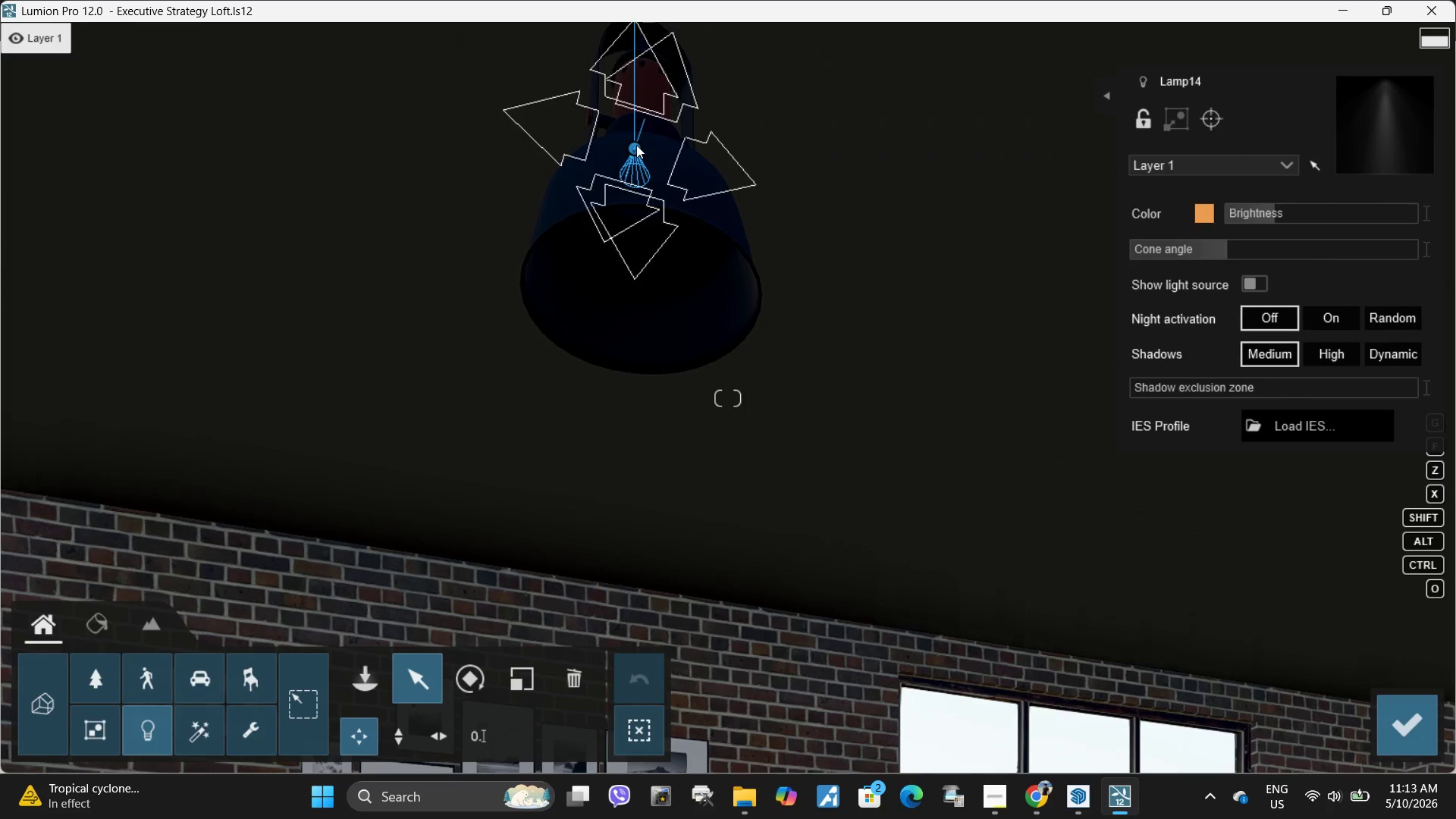 
left_click_drag(start_coordinate=[633, 145], to_coordinate=[643, 209])
 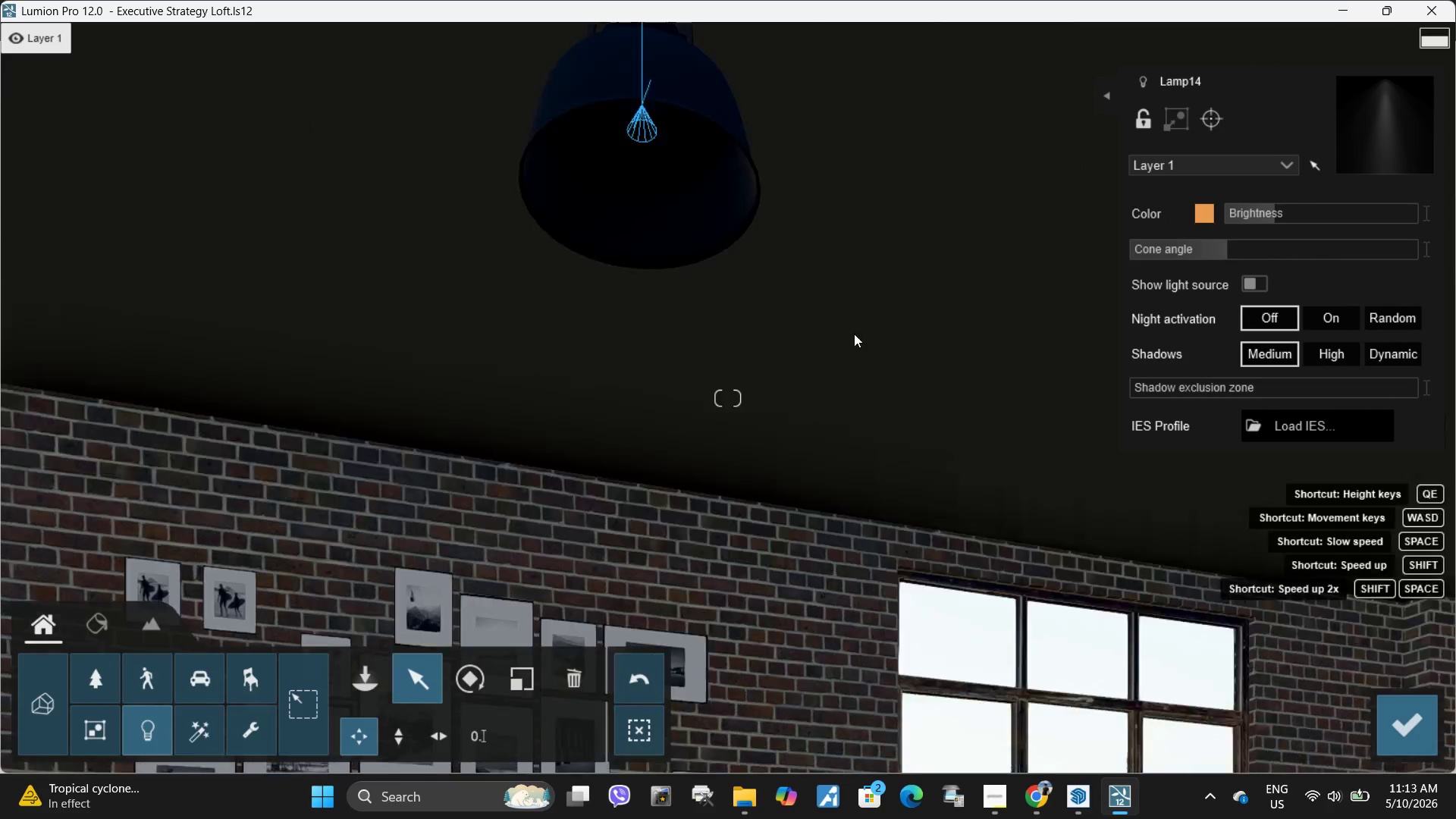 
hold_key(key=S, duration=0.45)
 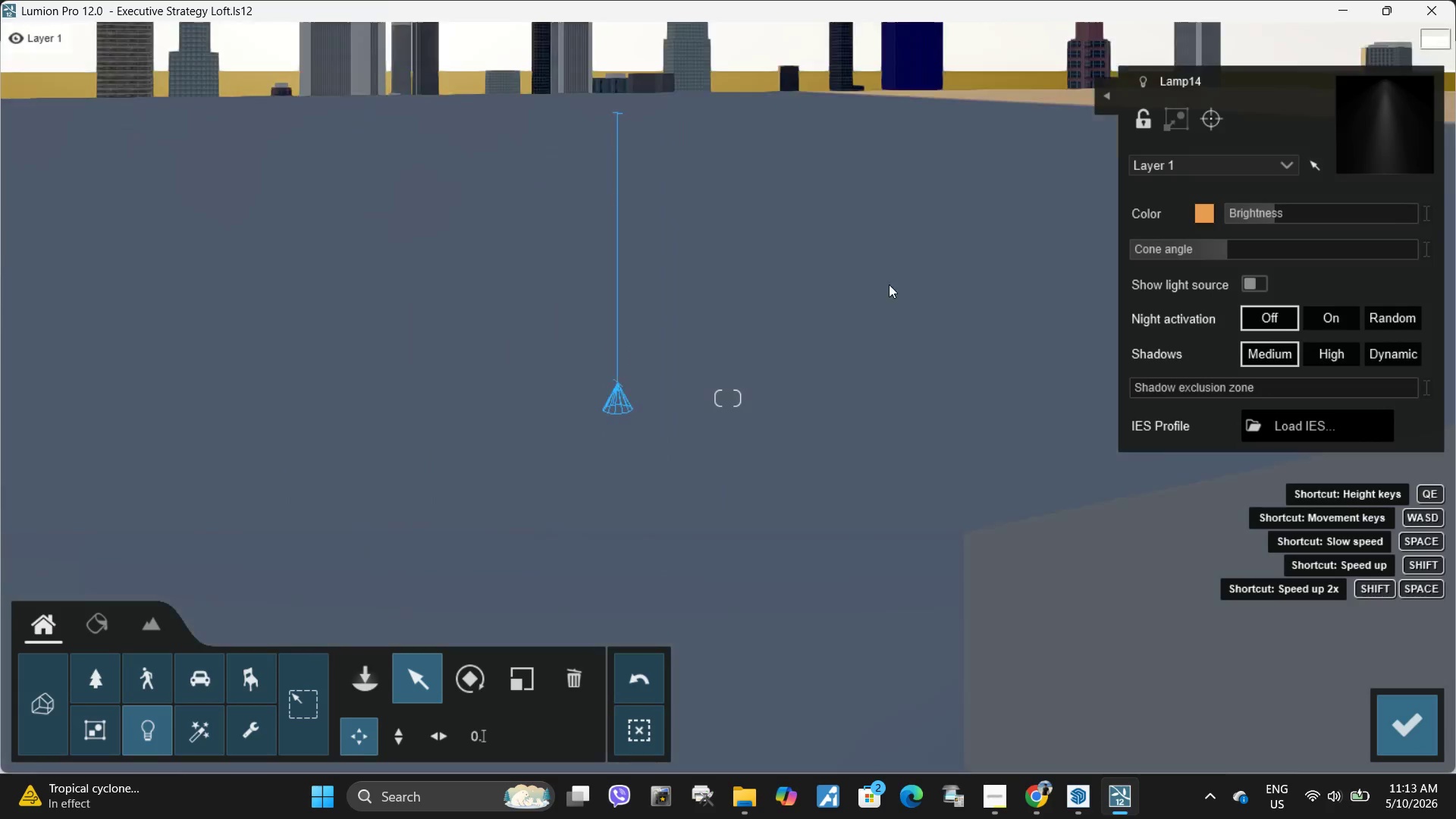 
hold_key(key=Q, duration=0.55)
 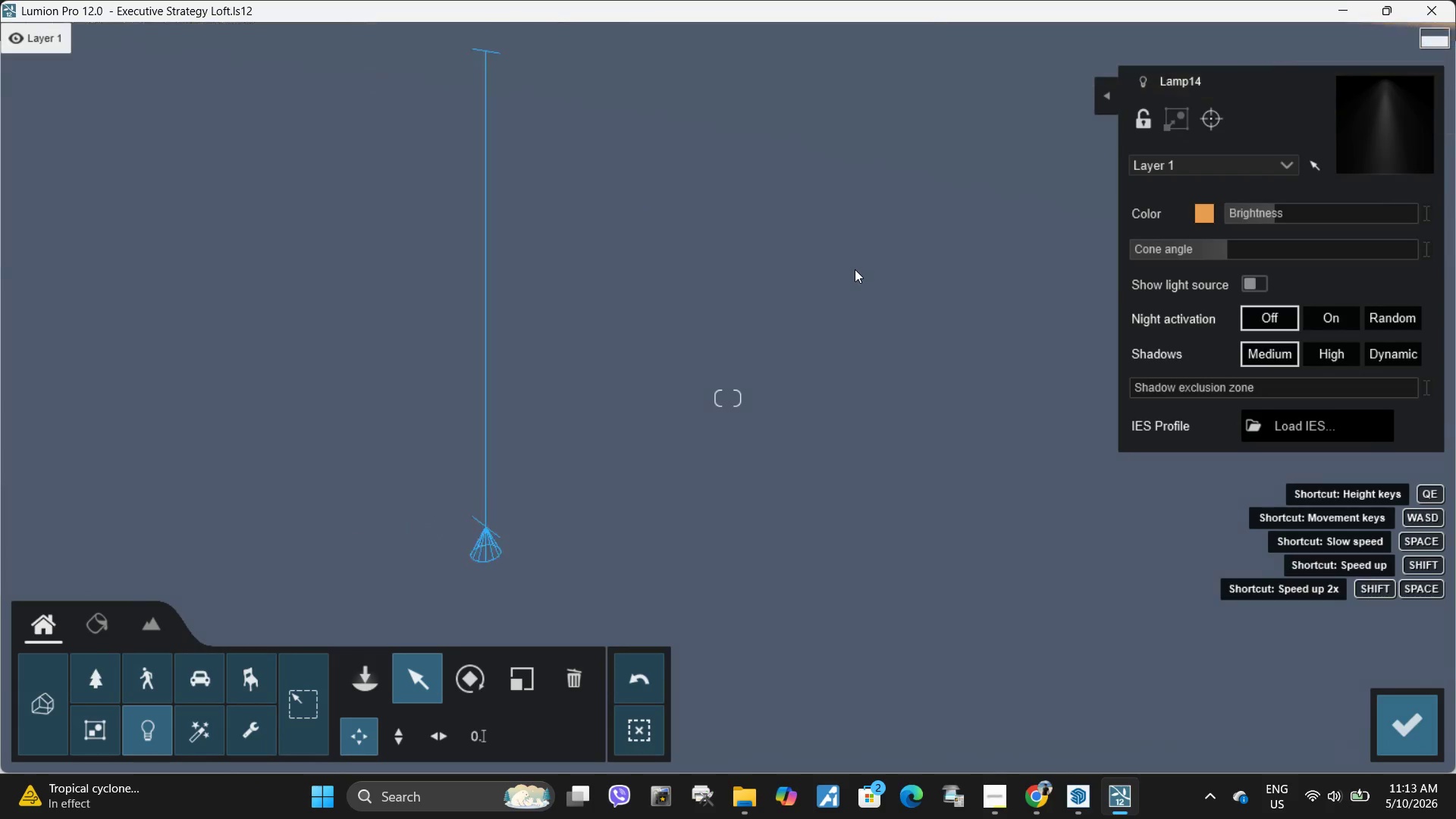 
hold_key(key=W, duration=0.7)
 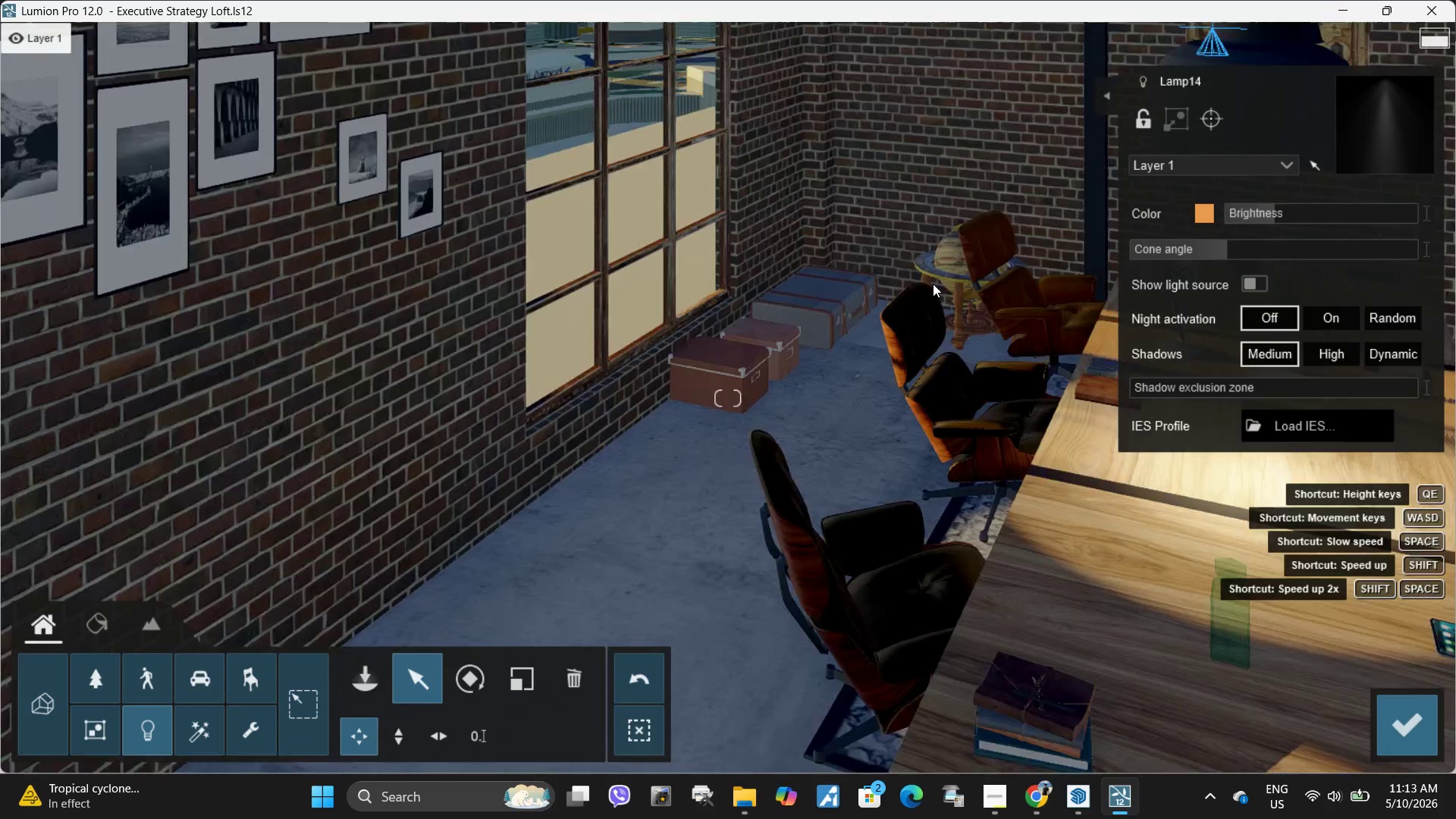 
hold_key(key=A, duration=0.69)
 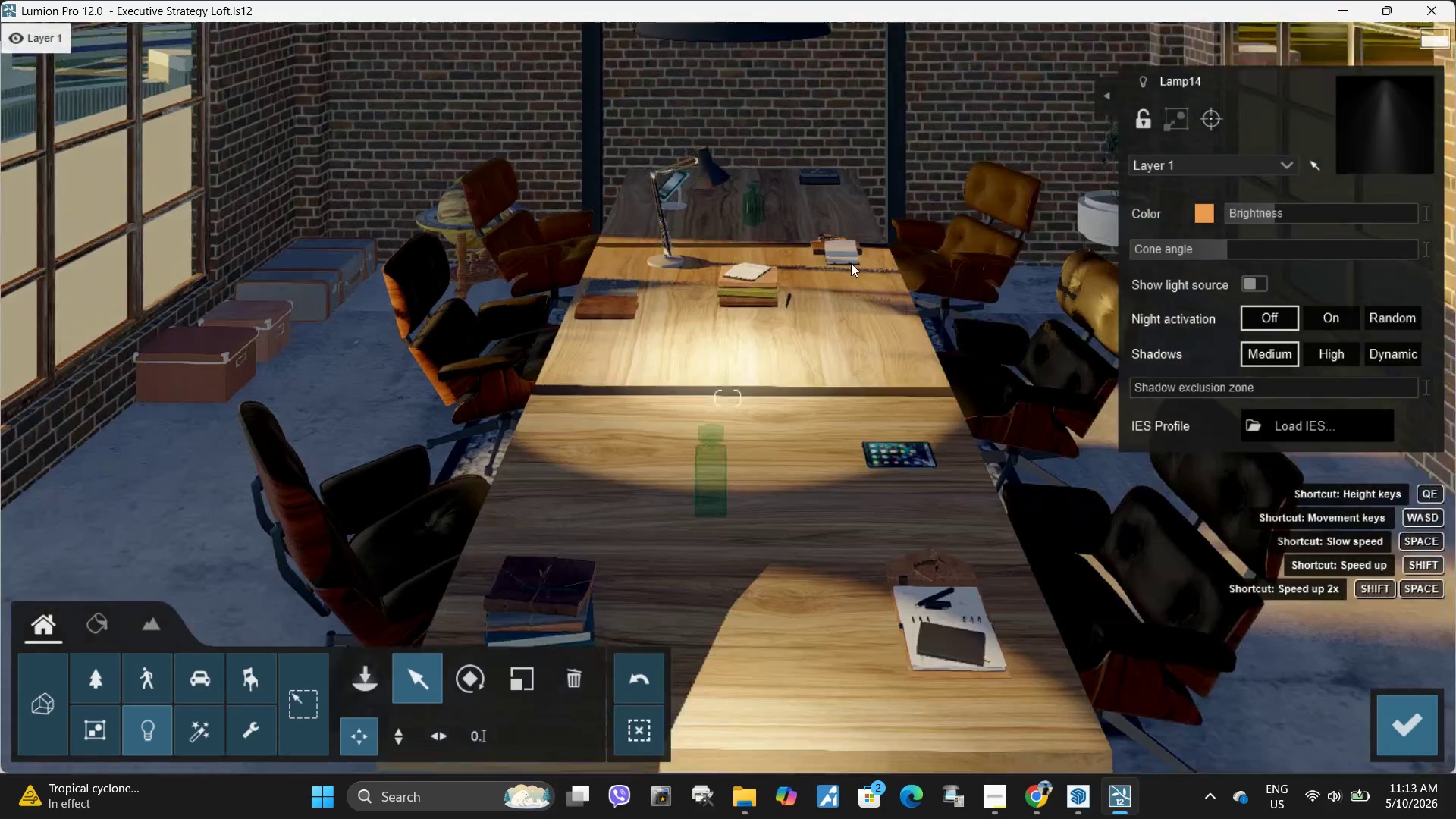 
type(easdwdeeeee)
 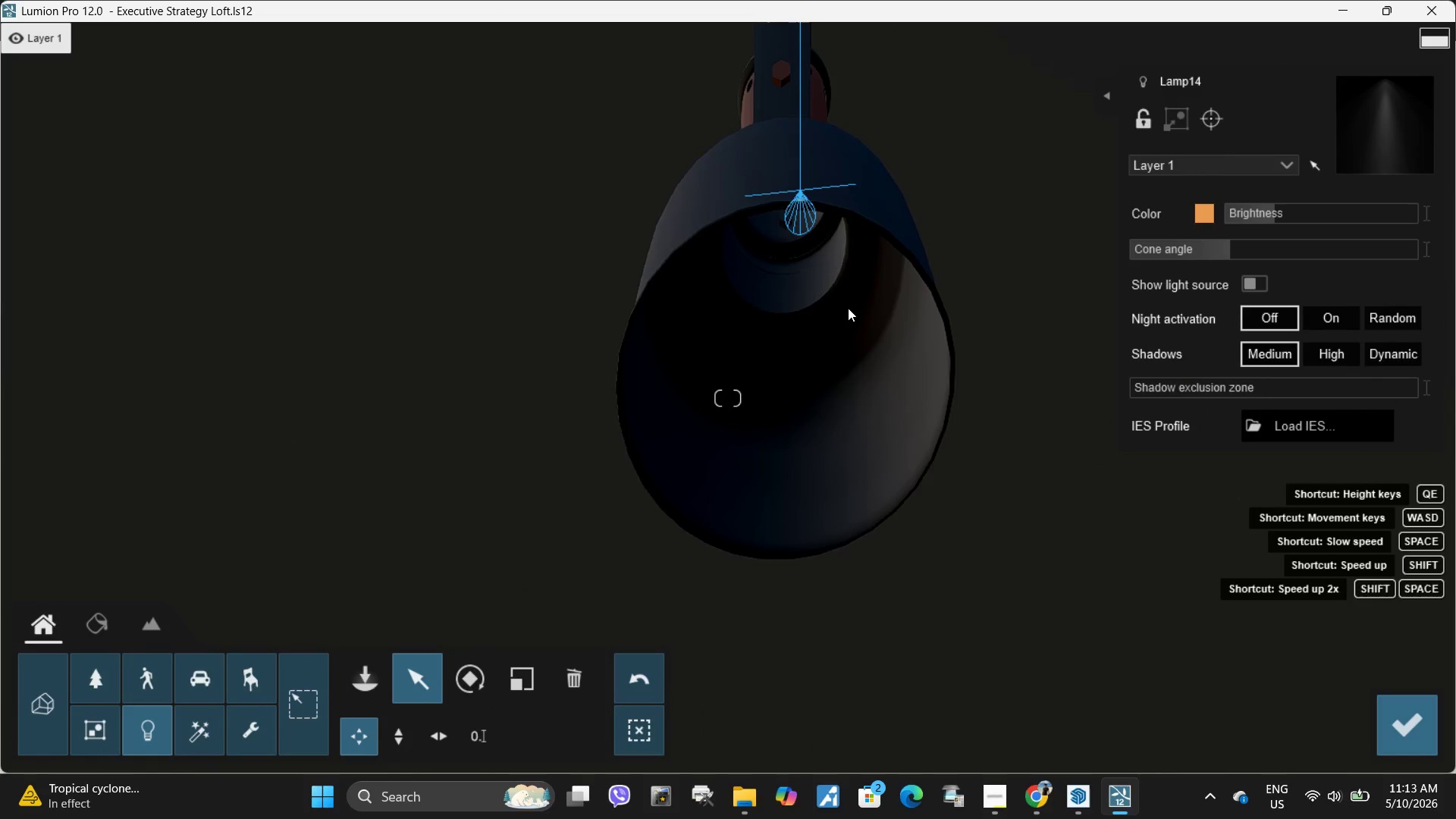 
left_click_drag(start_coordinate=[1241, 252], to_coordinate=[1231, 253])
 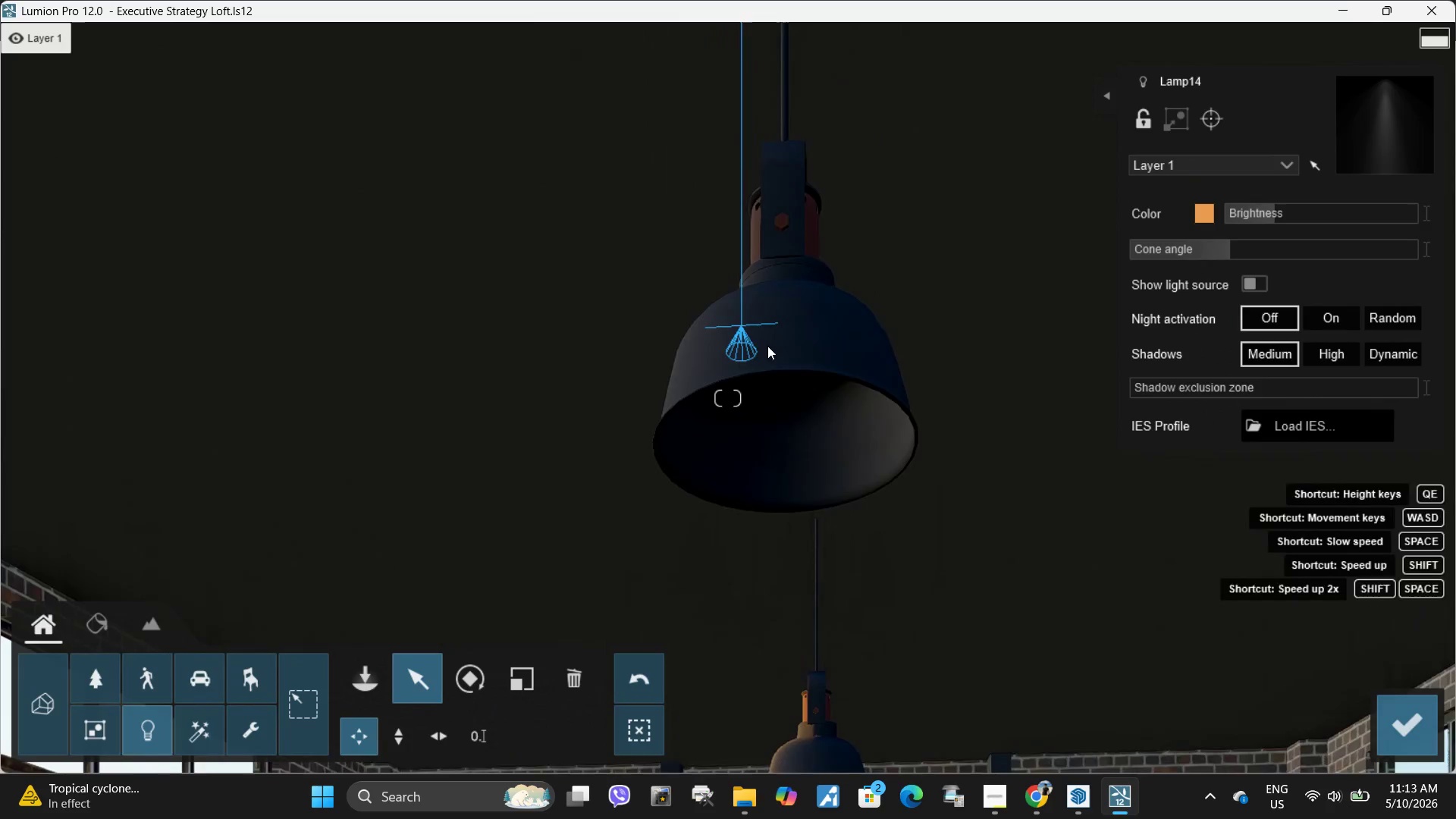 
left_click_drag(start_coordinate=[745, 328], to_coordinate=[795, 358])
 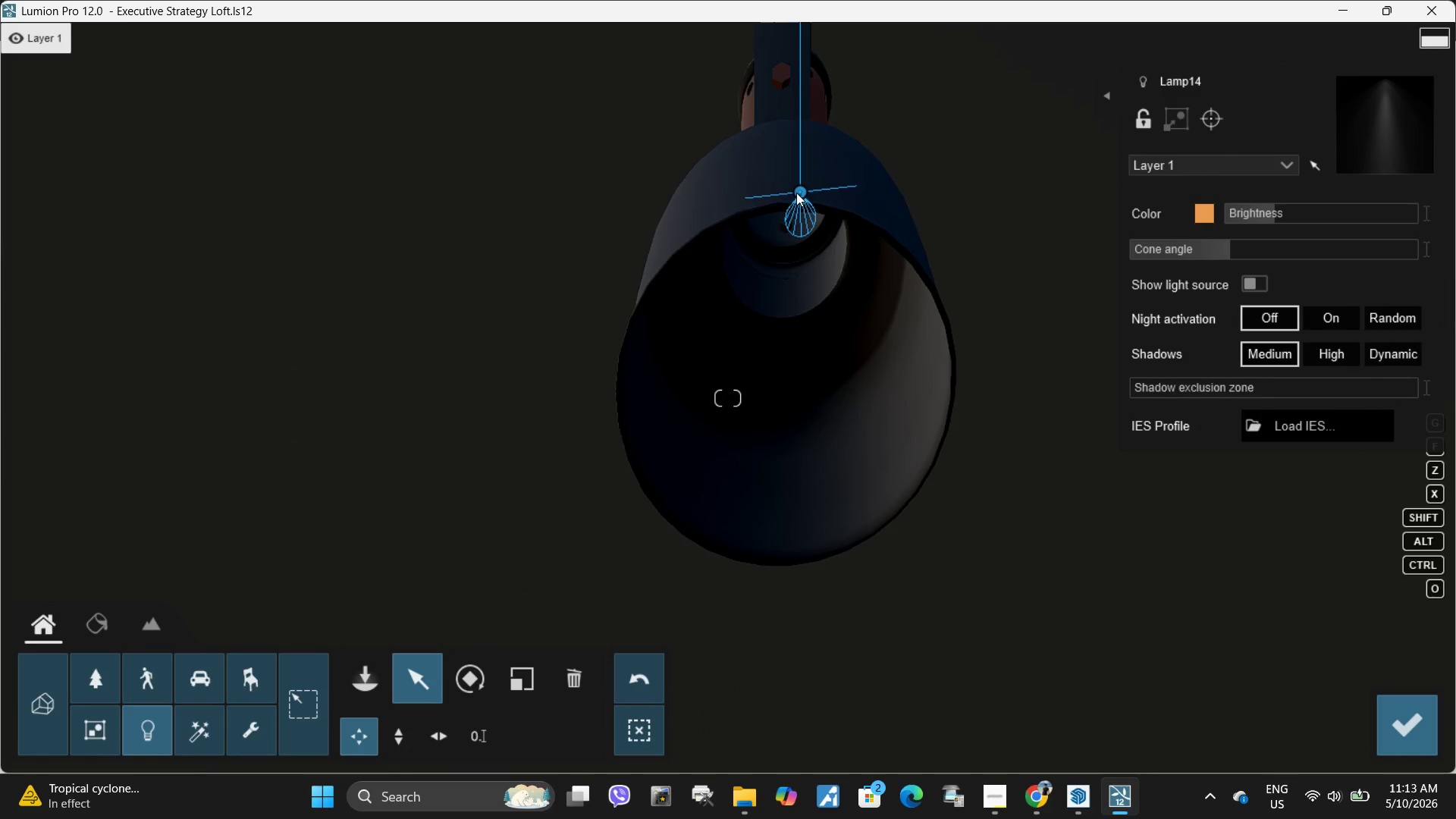 
left_click_drag(start_coordinate=[800, 193], to_coordinate=[780, 218])
 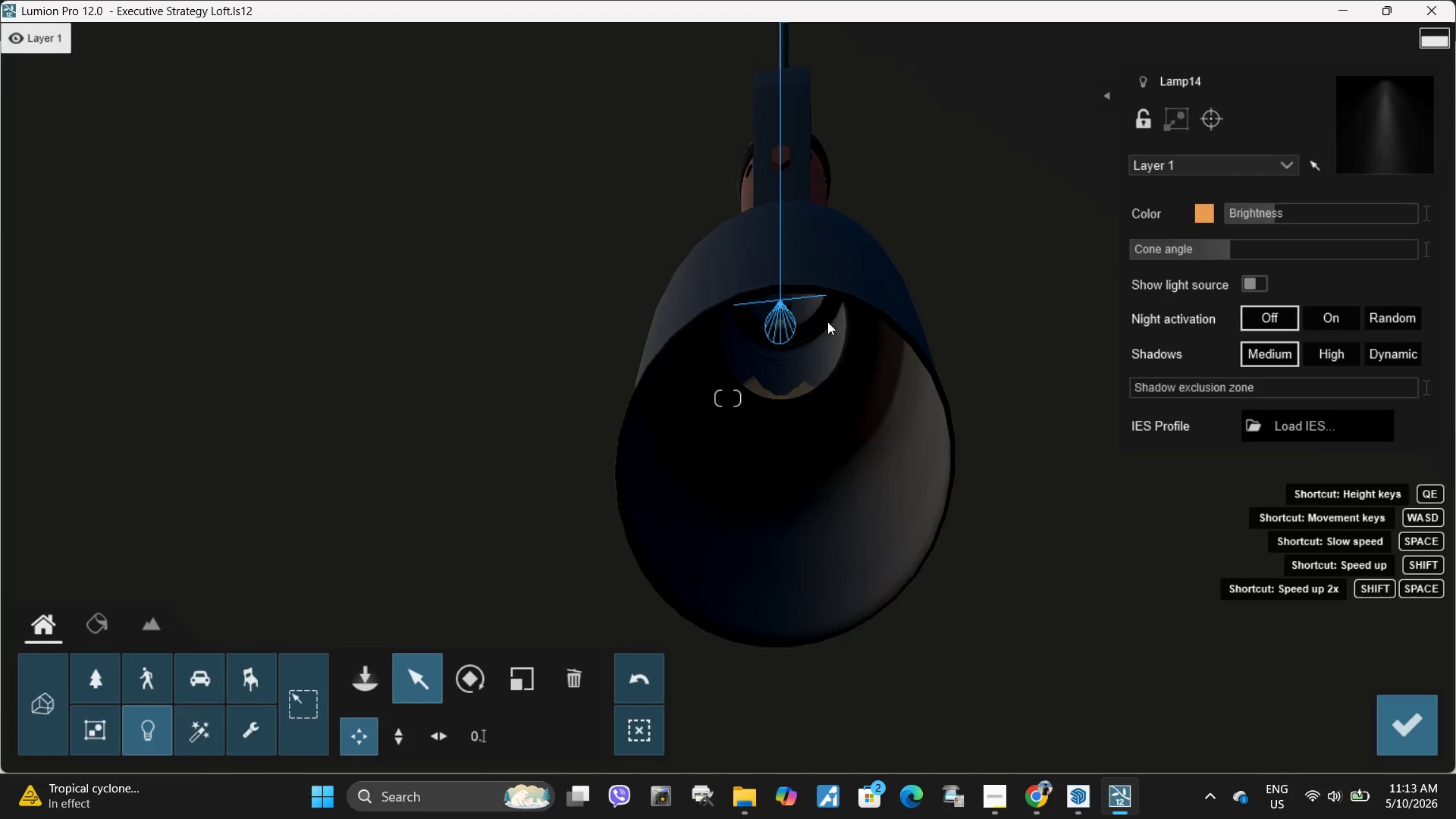 
hold_key(key=Space, duration=0.66)
 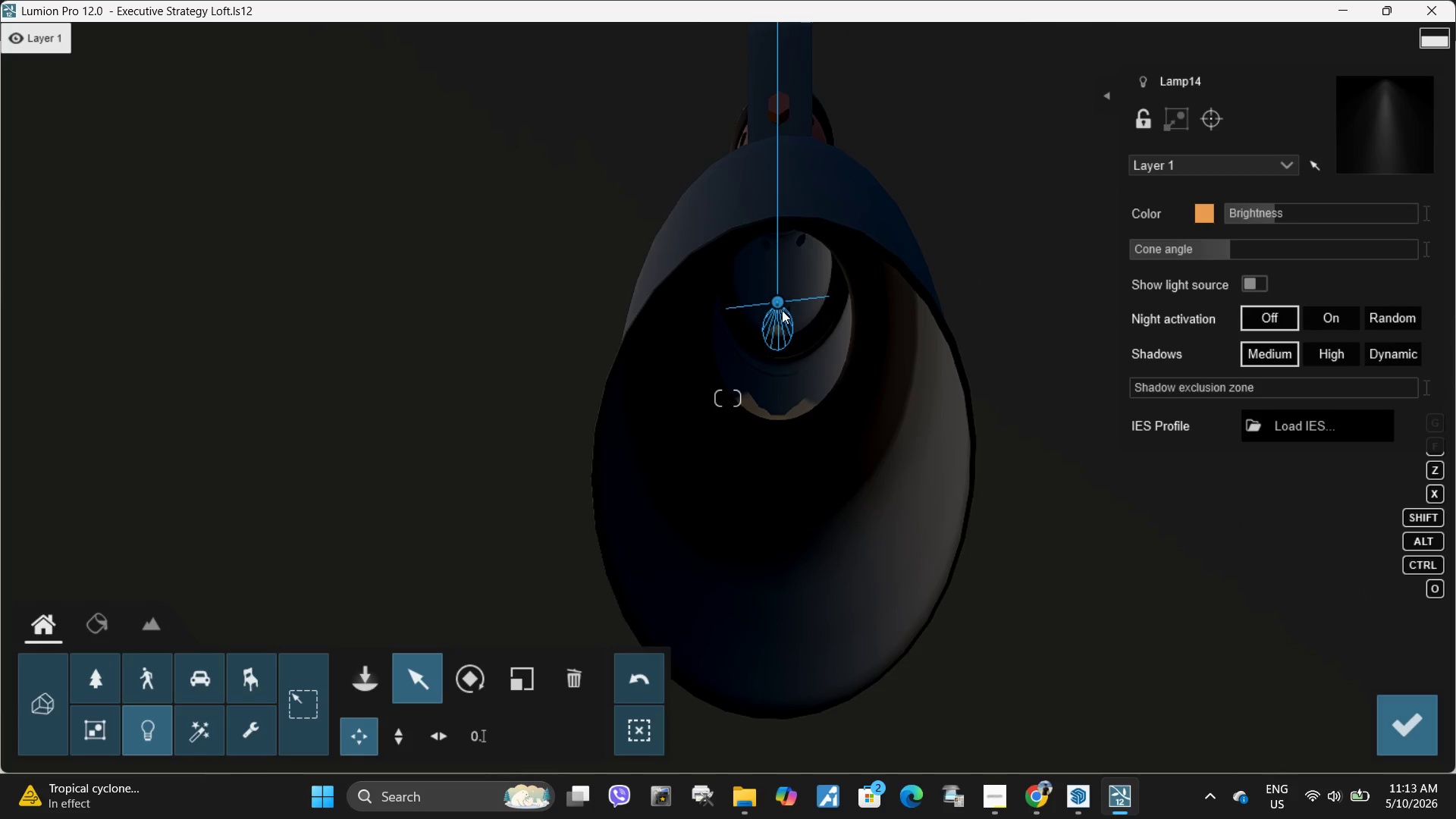 
type(ee)
 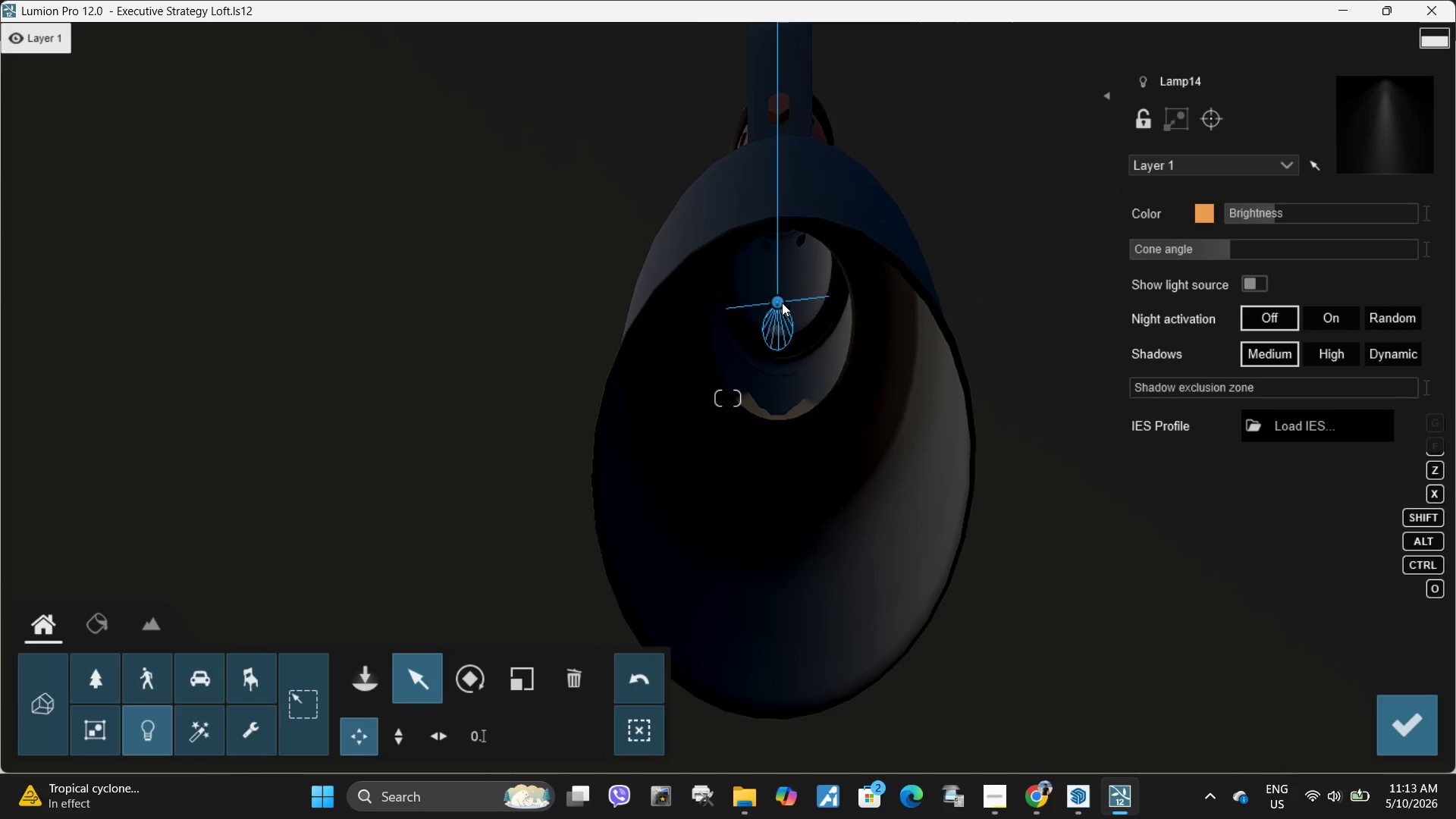 
left_click_drag(start_coordinate=[779, 300], to_coordinate=[781, 270])
 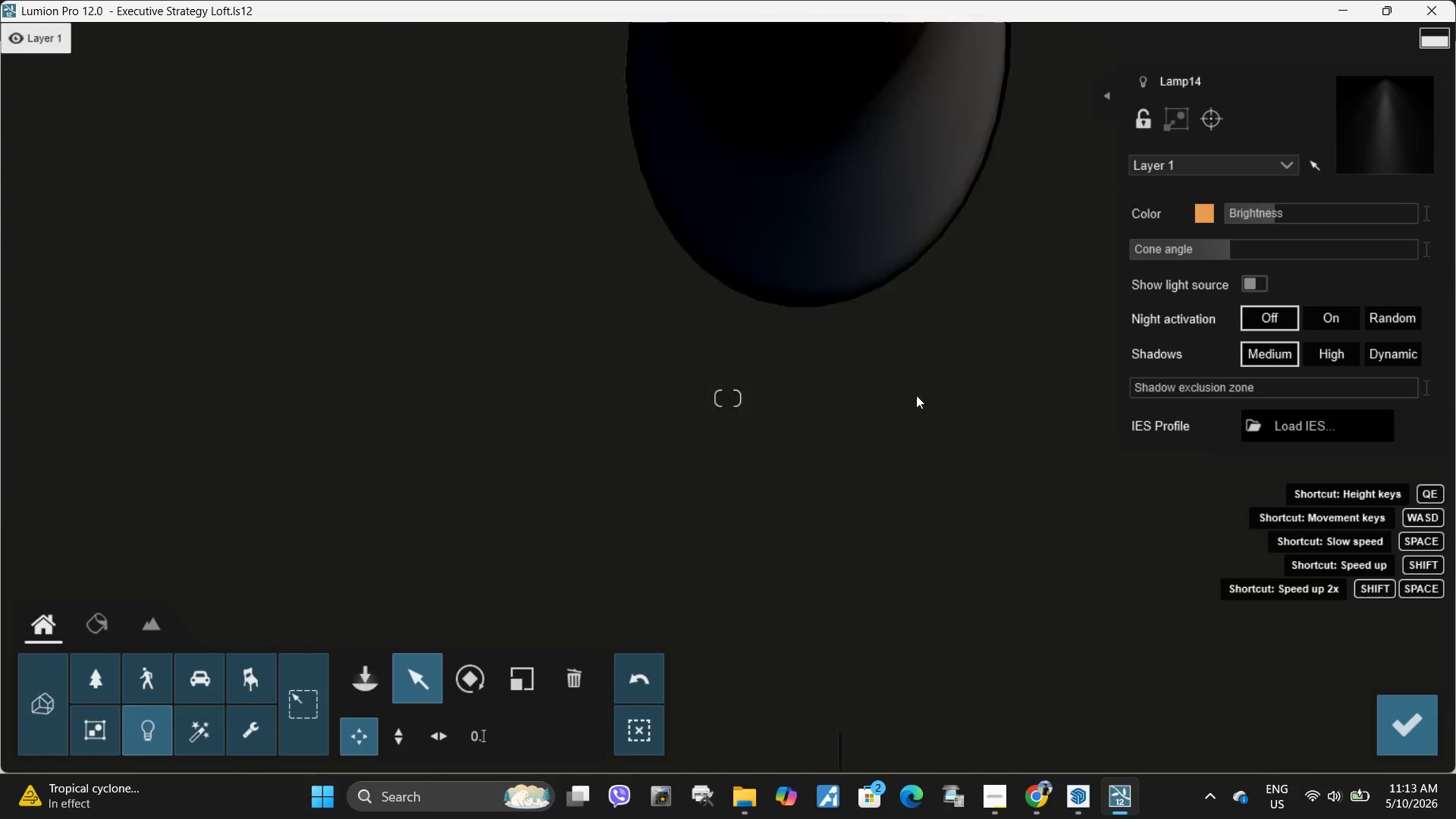 
hold_key(key=Q, duration=0.36)
 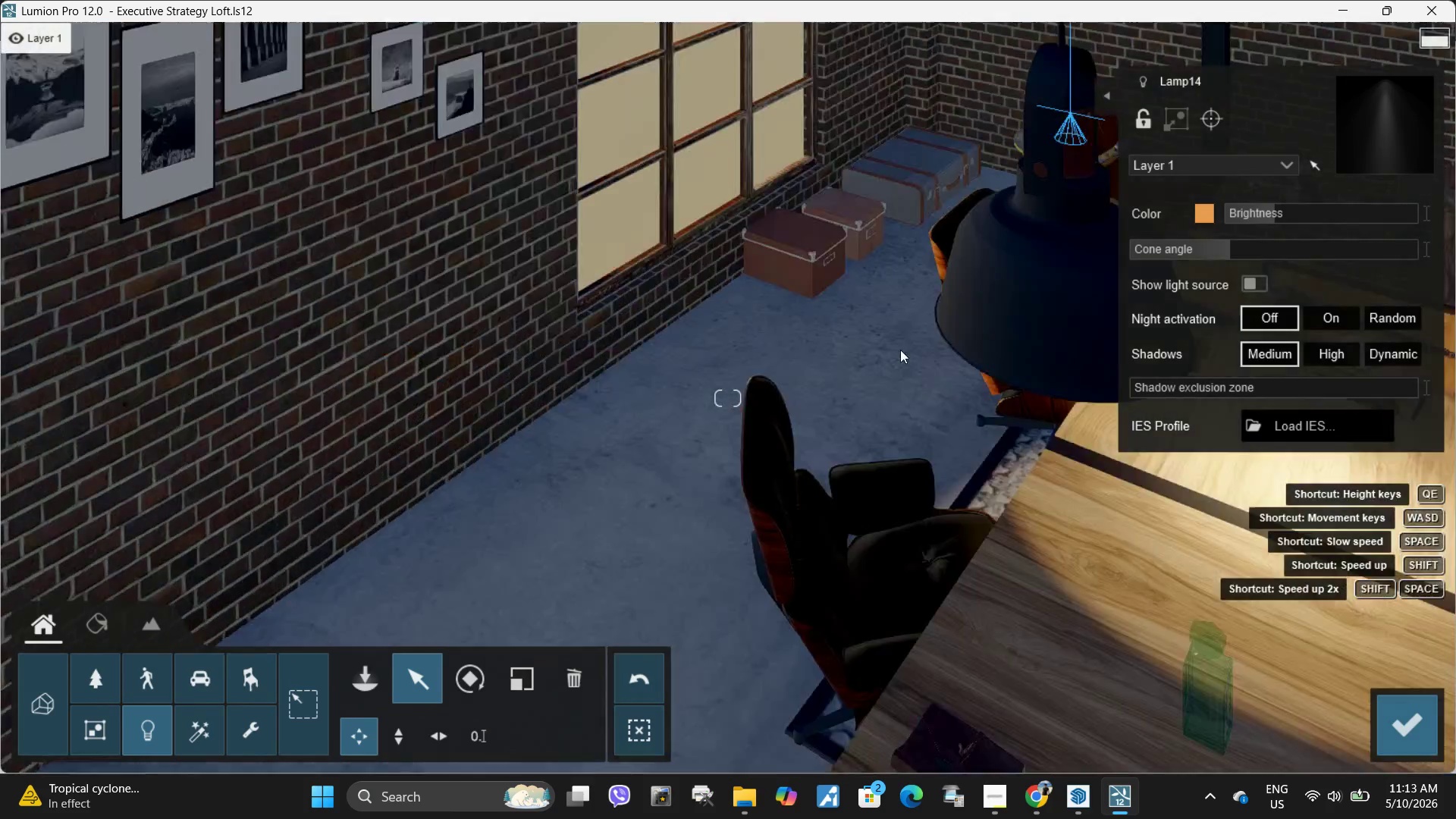 
hold_key(key=S, duration=0.5)
 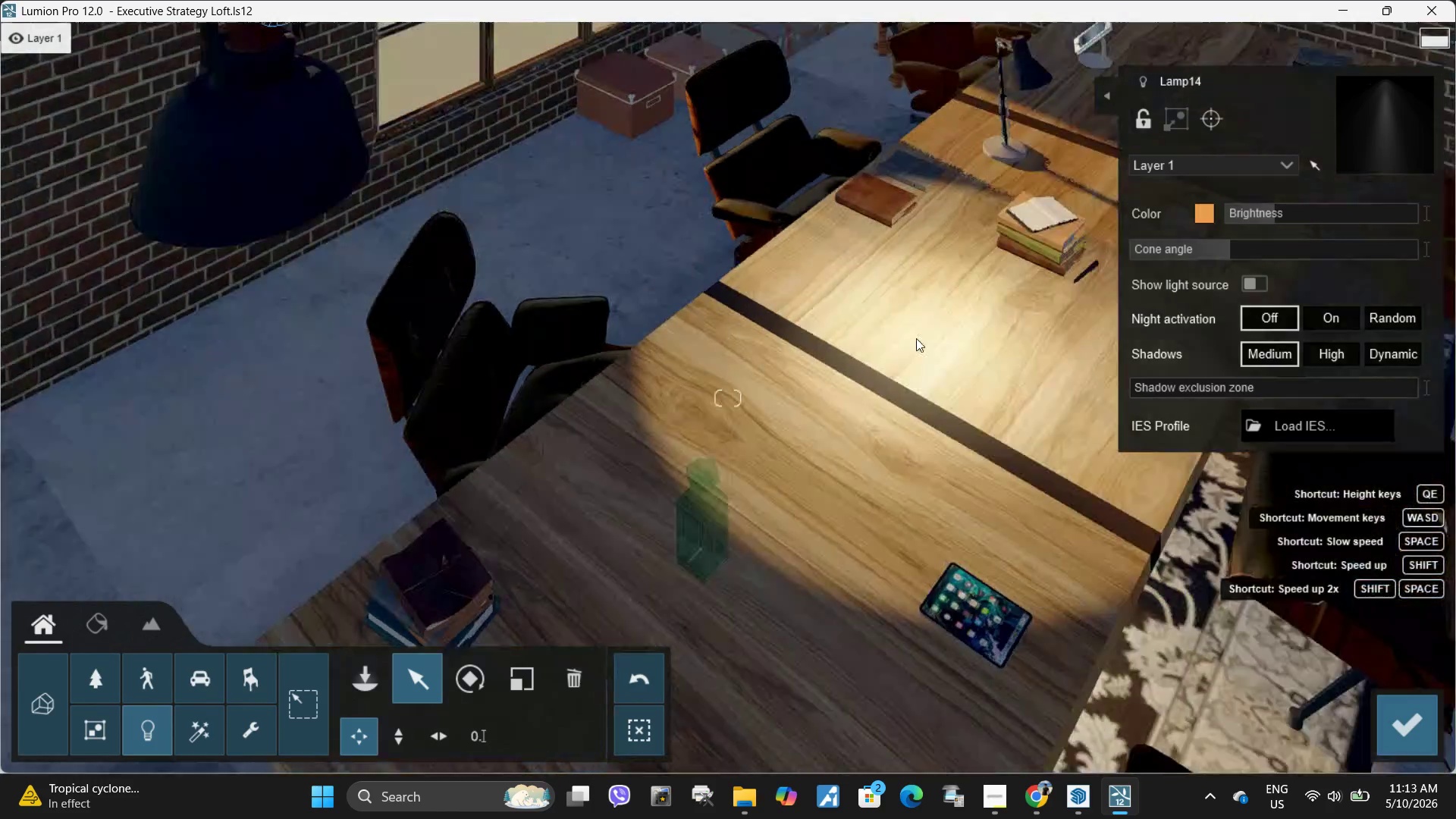 
hold_key(key=D, duration=0.31)
 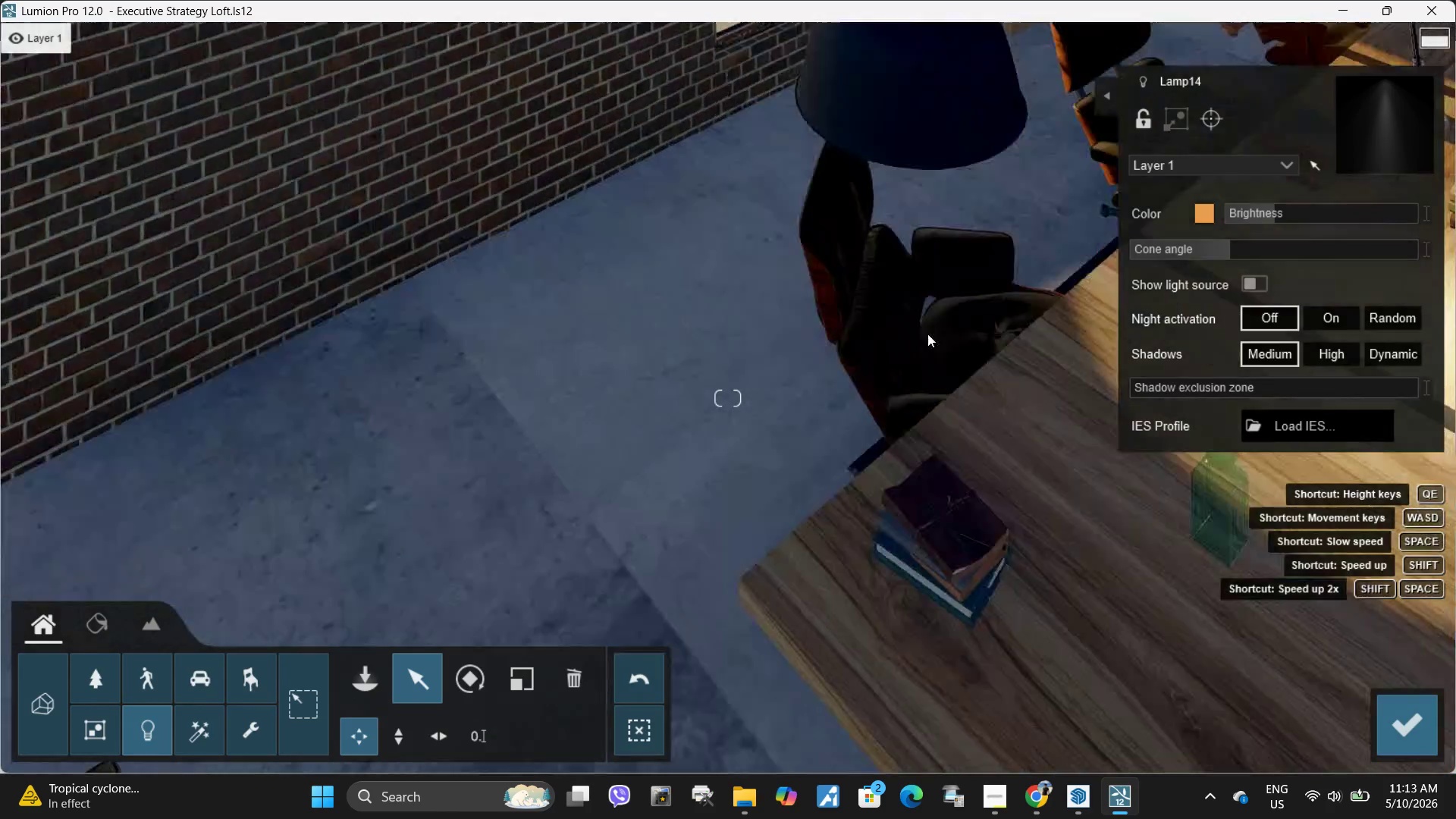 
type(ddsae)
 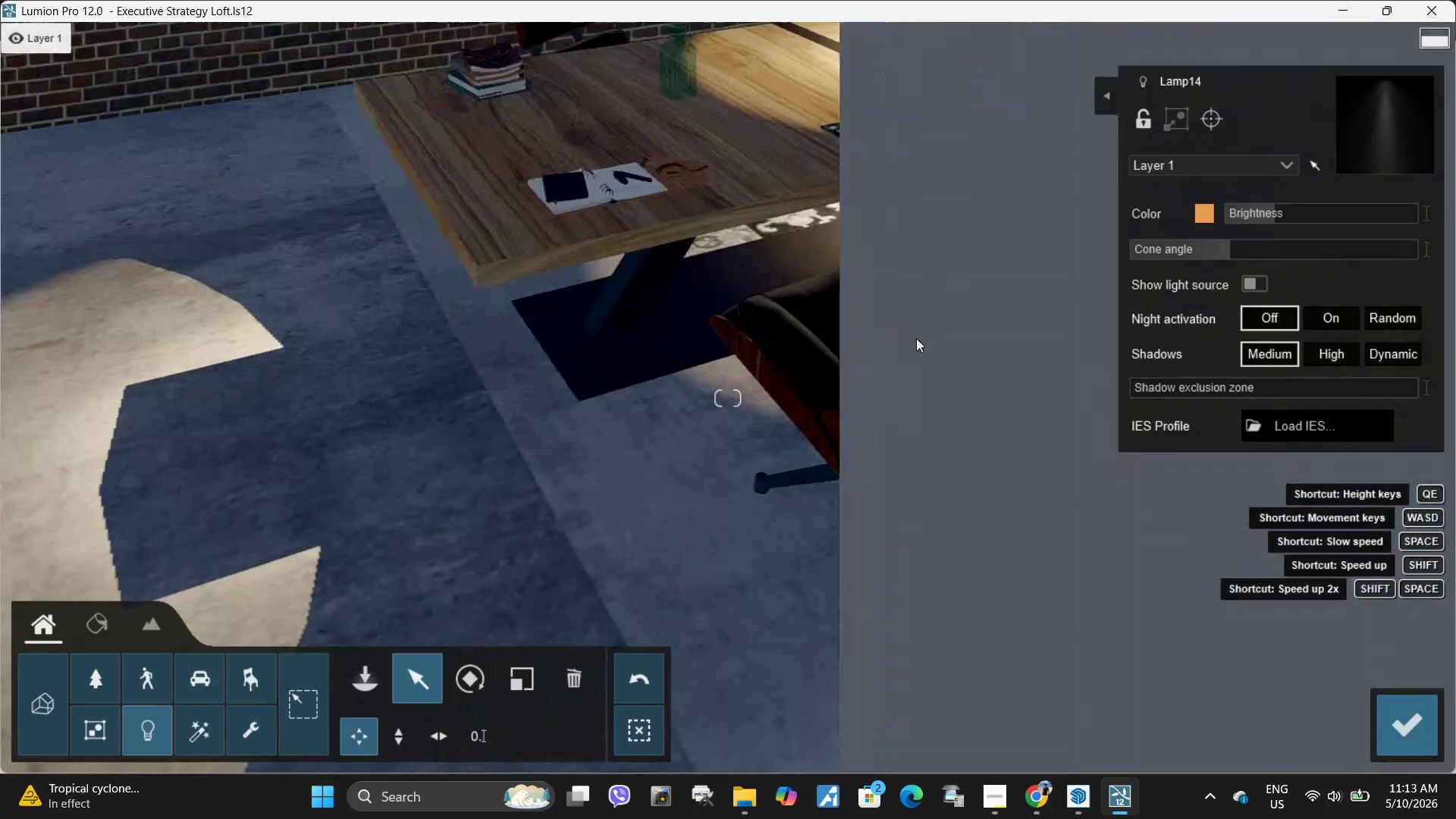 
hold_key(key=W, duration=0.31)
 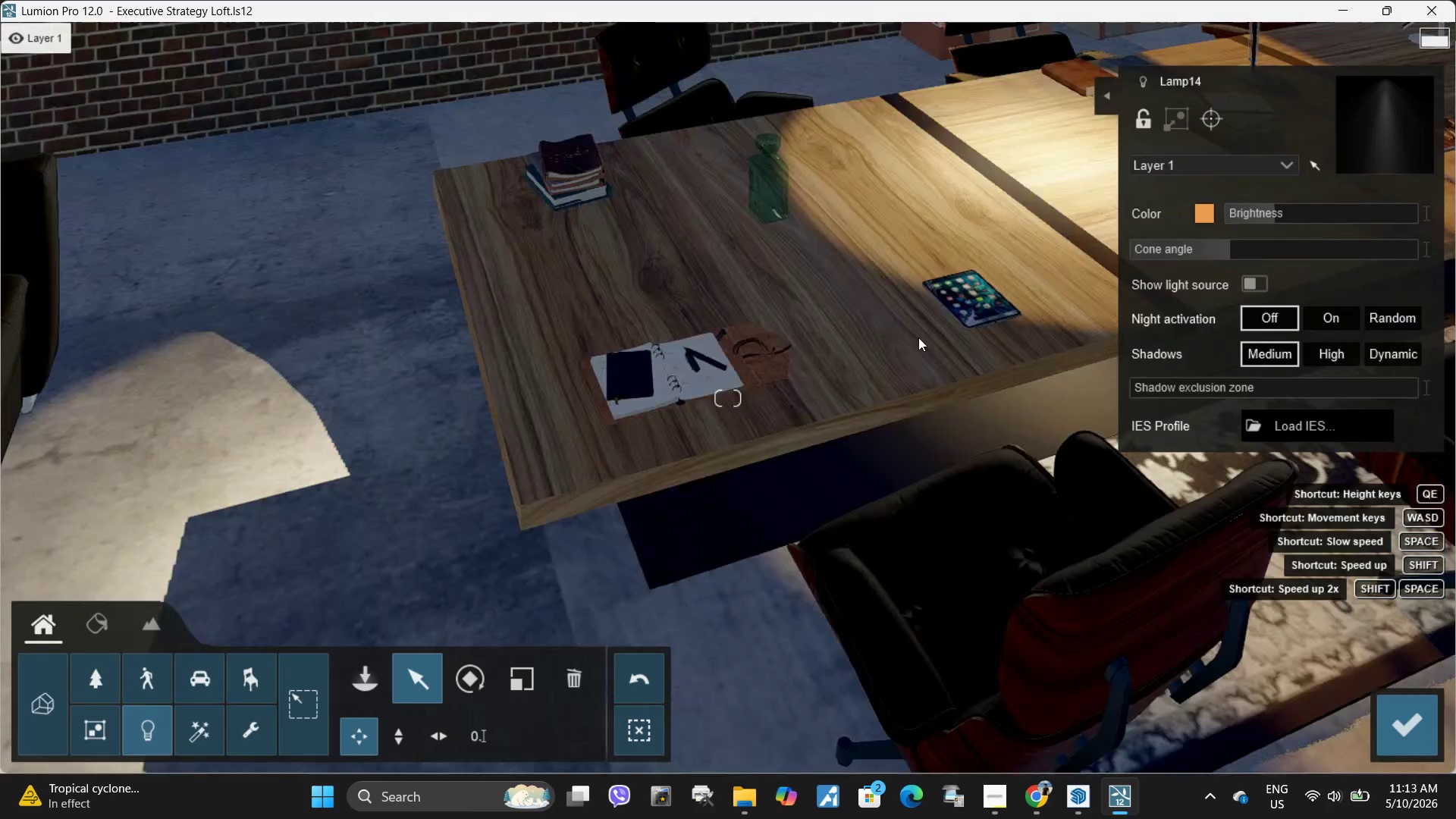 
type(aaw)
 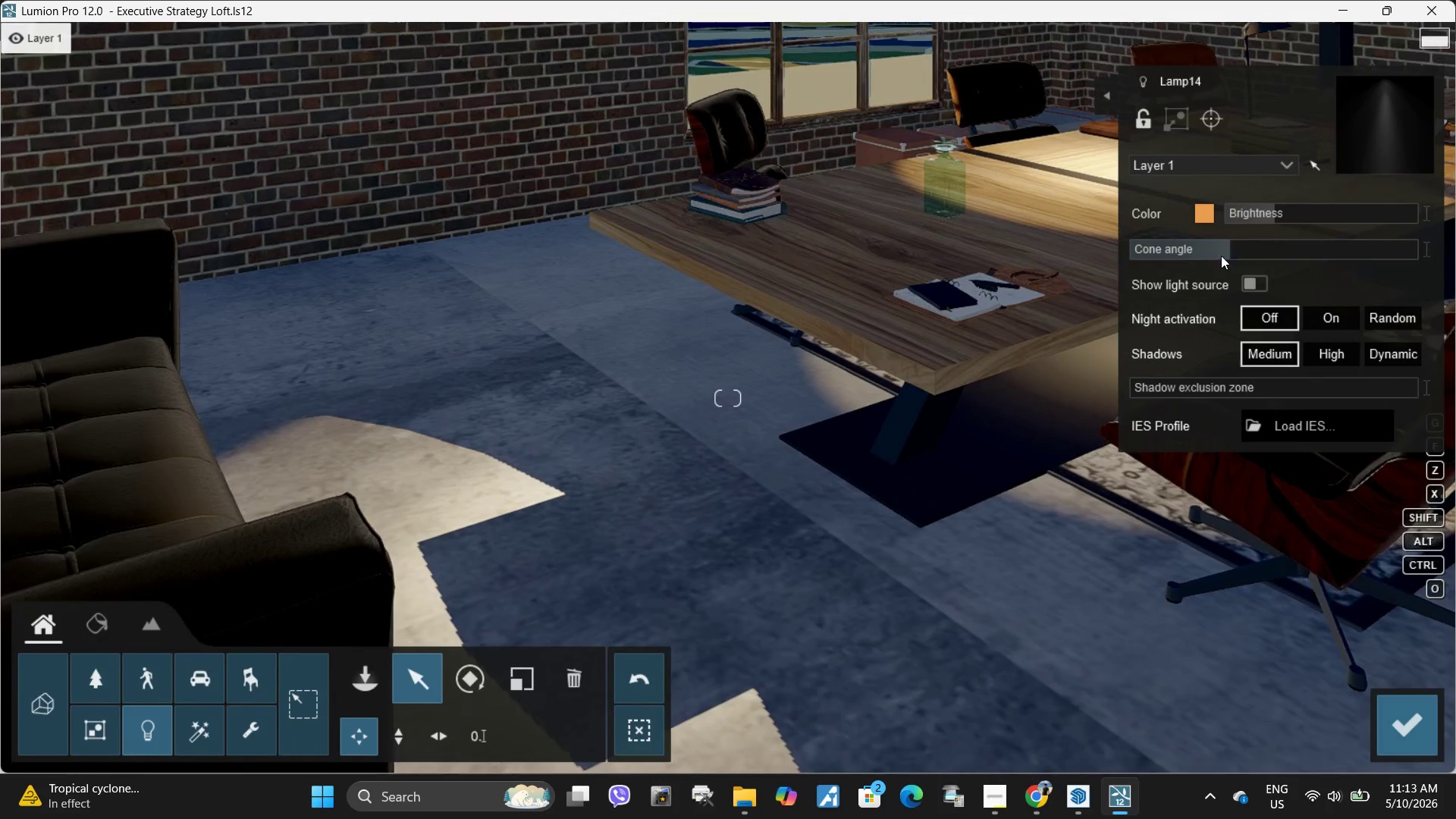 
left_click_drag(start_coordinate=[1222, 249], to_coordinate=[1259, 249])
 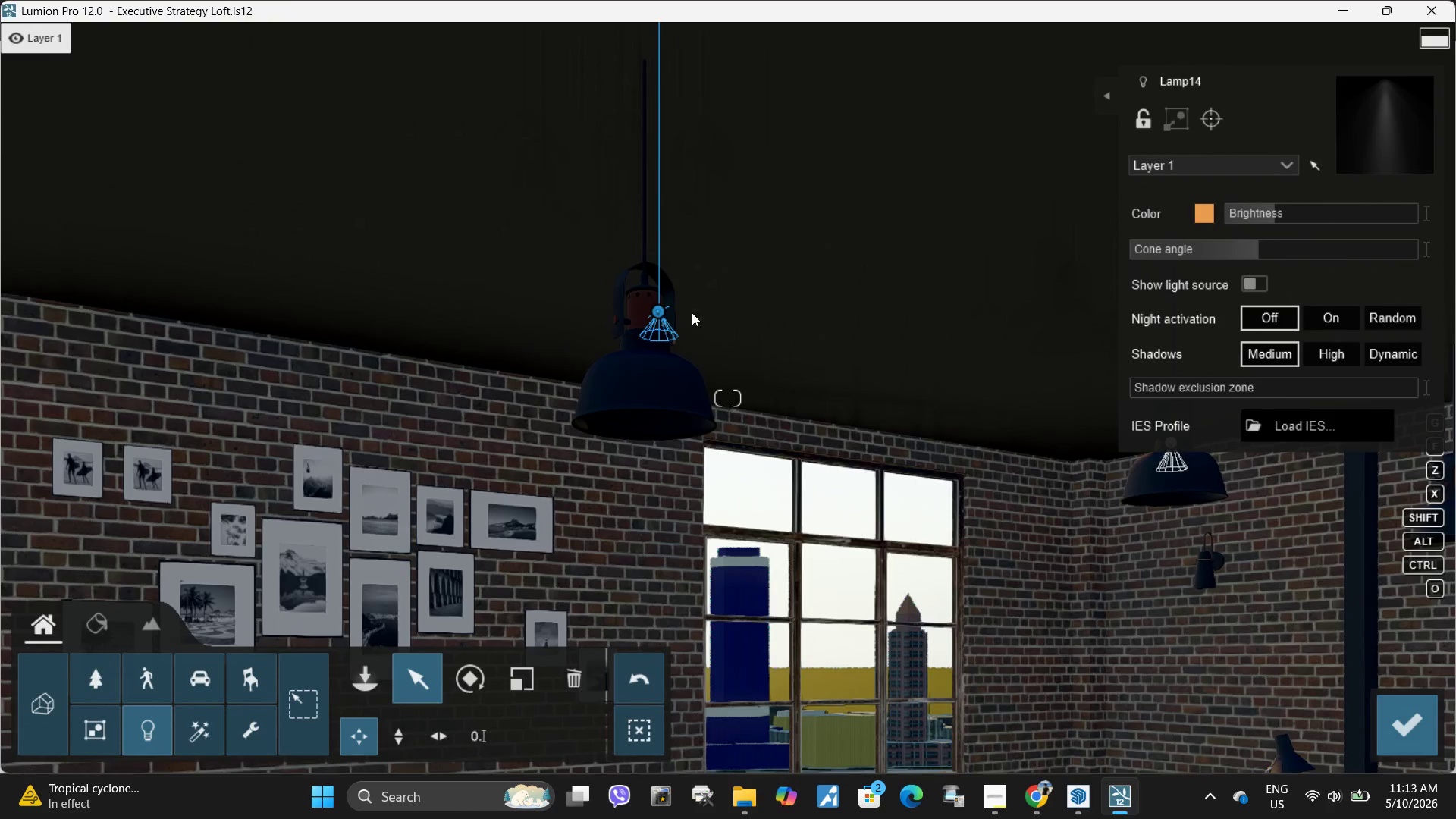 
left_click_drag(start_coordinate=[658, 312], to_coordinate=[642, 425])
 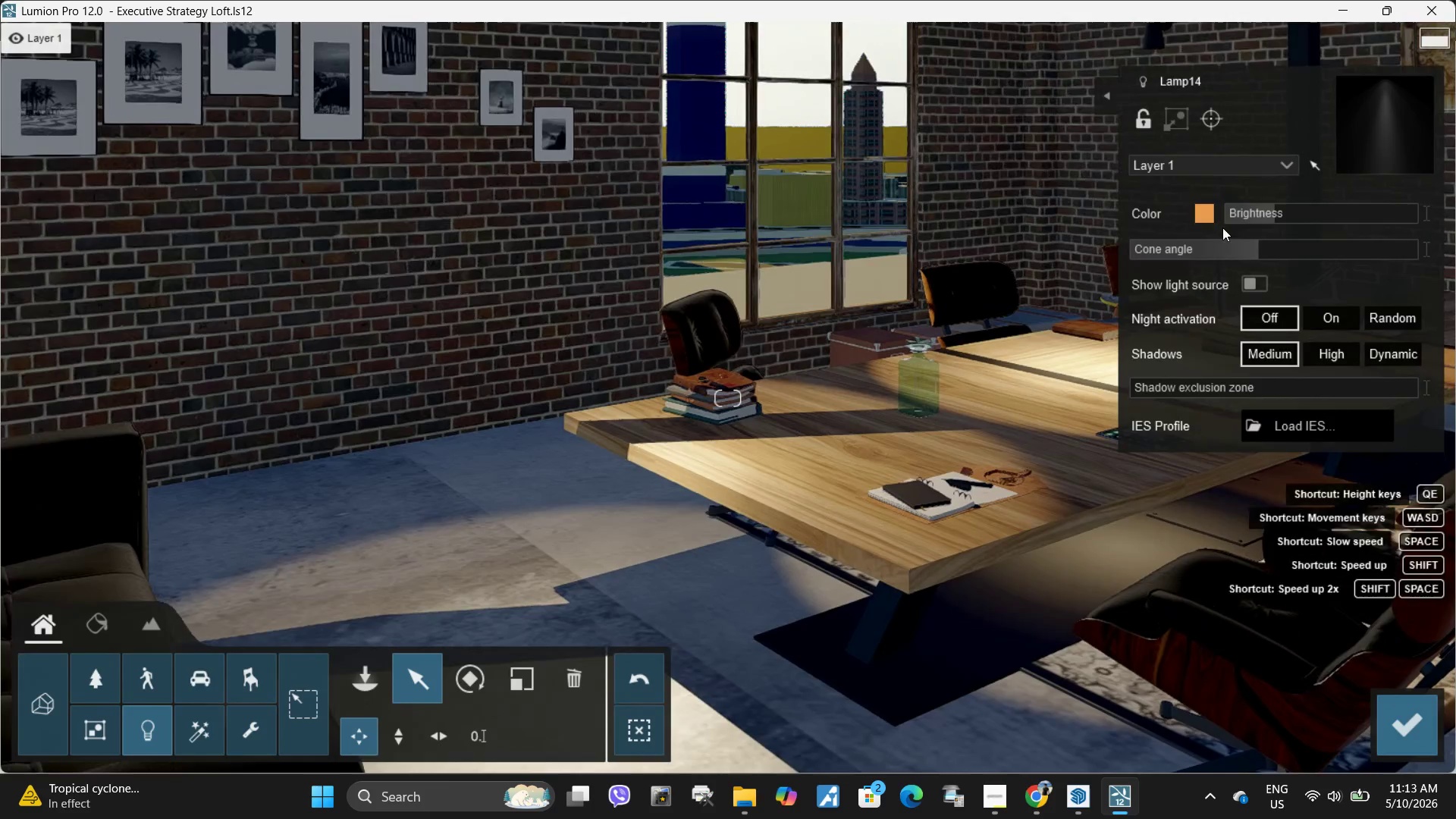 
left_click_drag(start_coordinate=[1251, 249], to_coordinate=[1246, 250])
 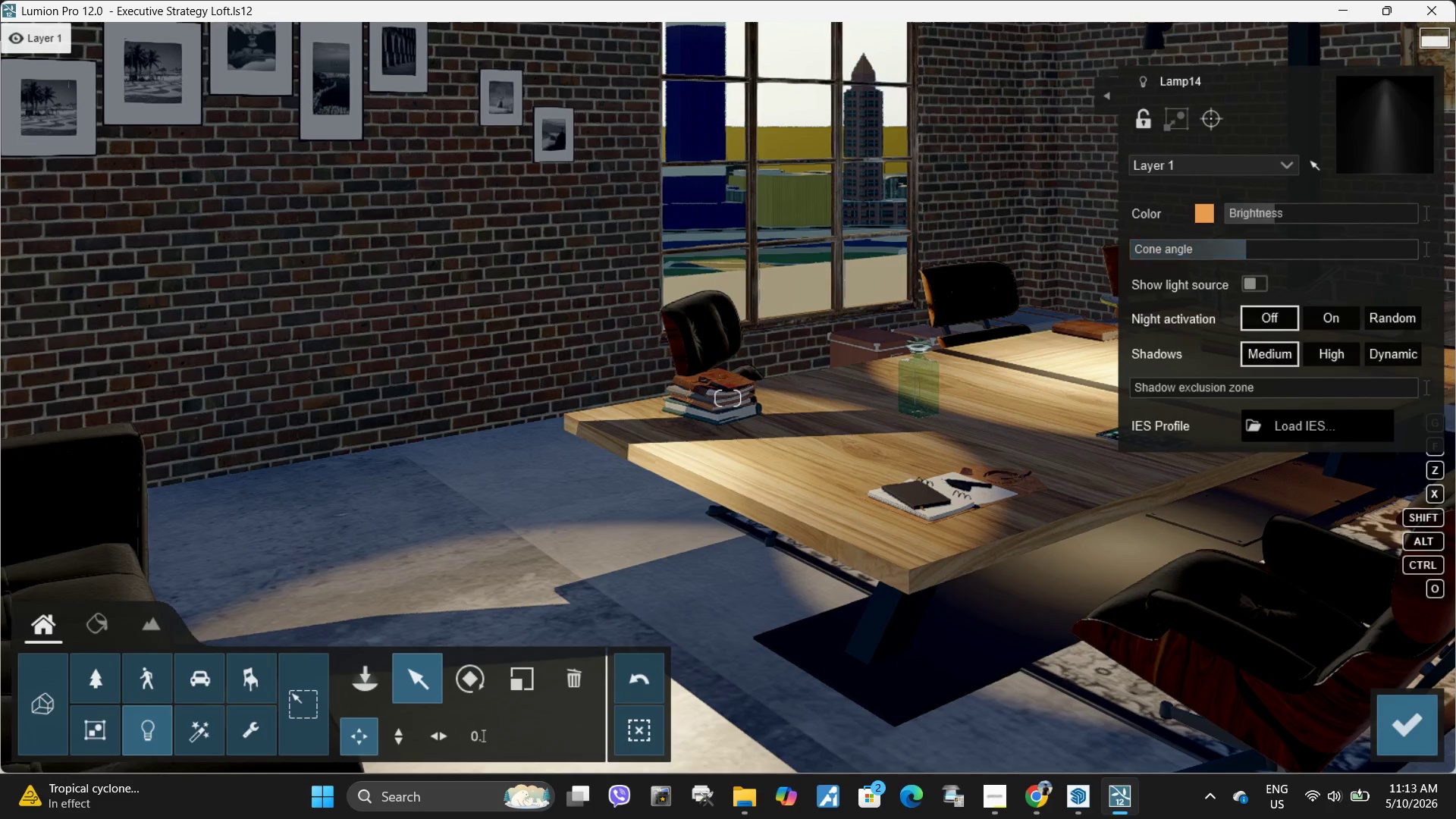 
type(qqaasdwd)
 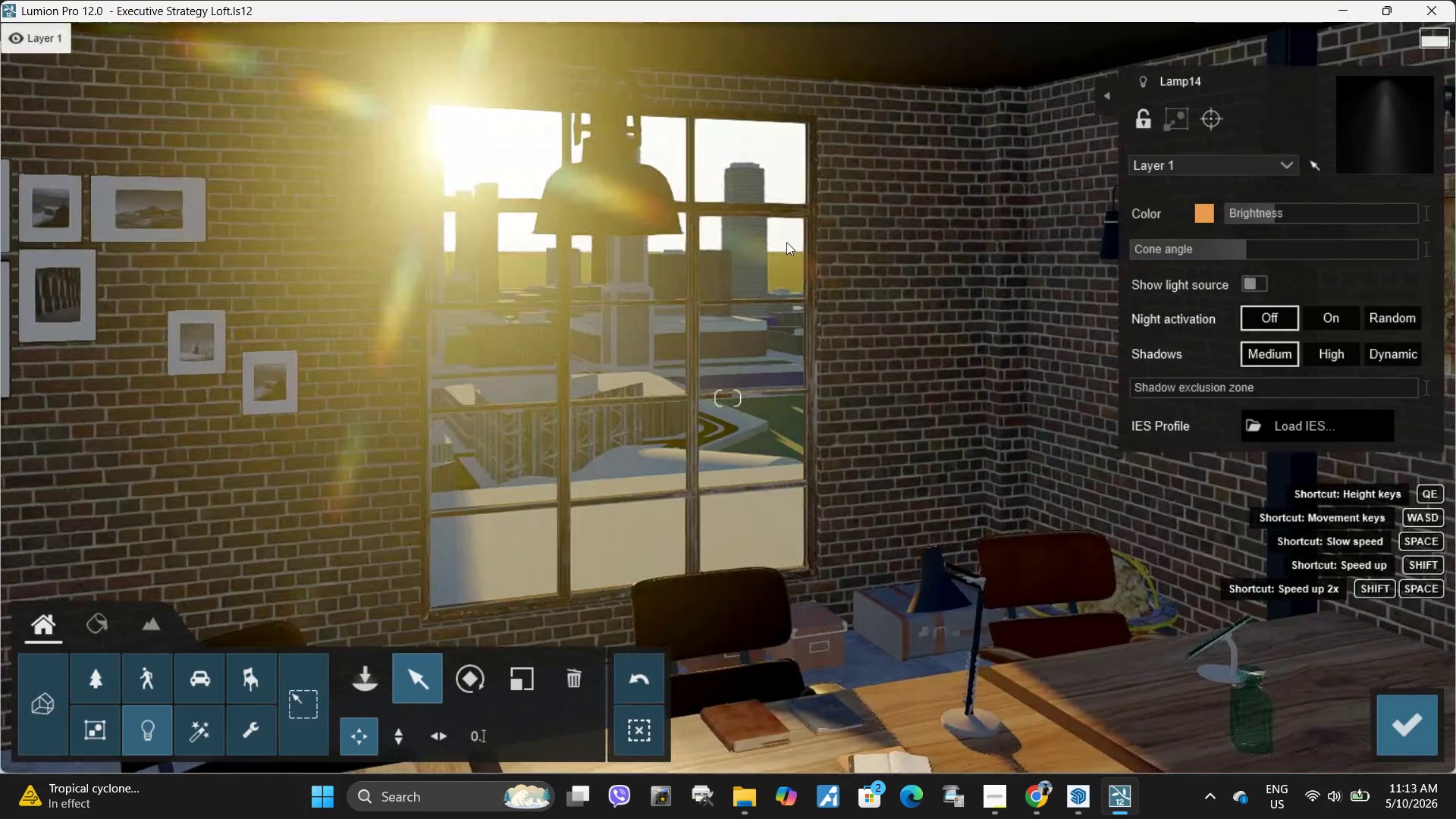 
hold_key(key=AltLeft, duration=1.03)
left_click_drag(start_coordinate=[626, 141], to_coordinate=[1009, 269])
 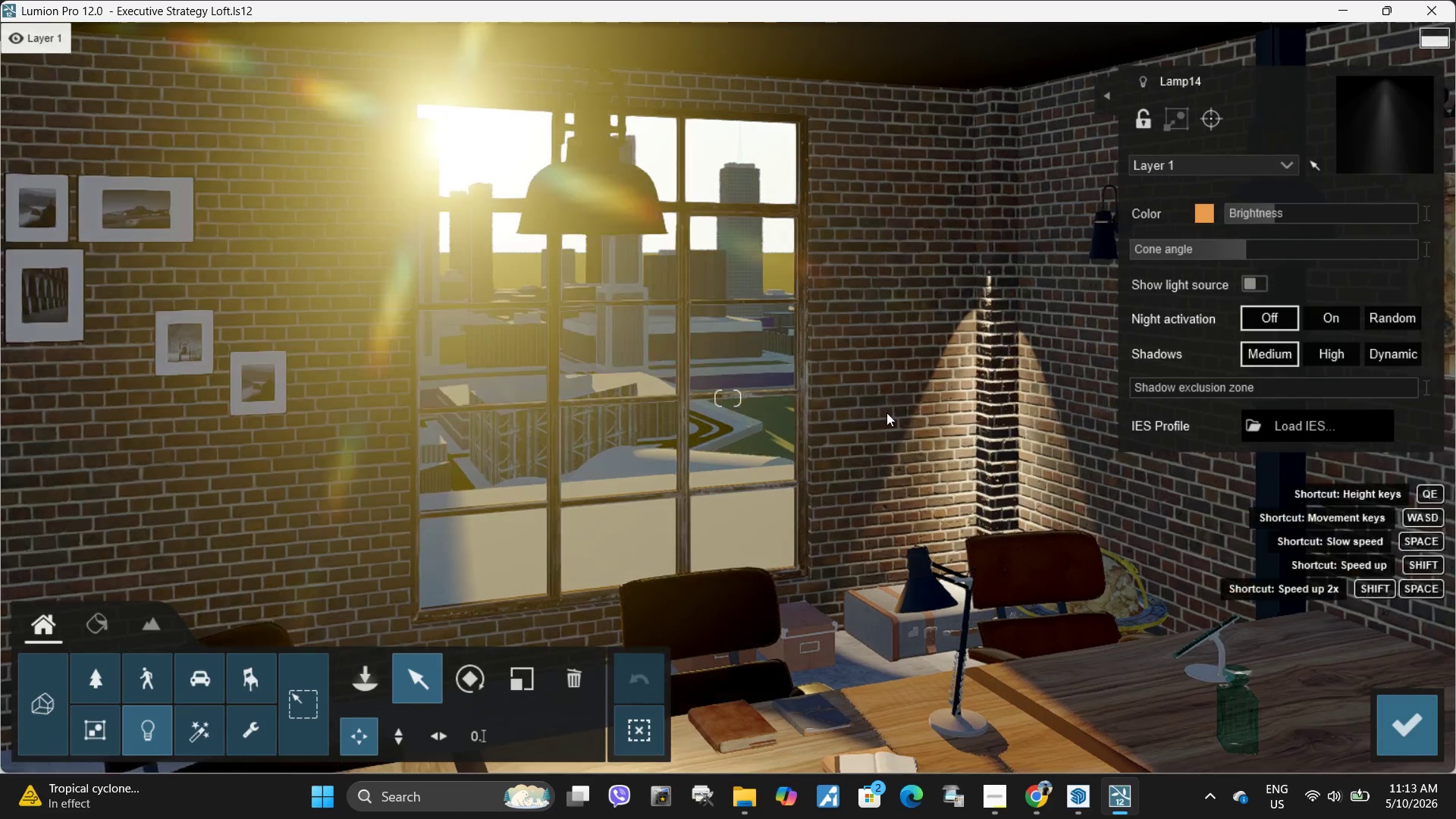 
type(ww)
 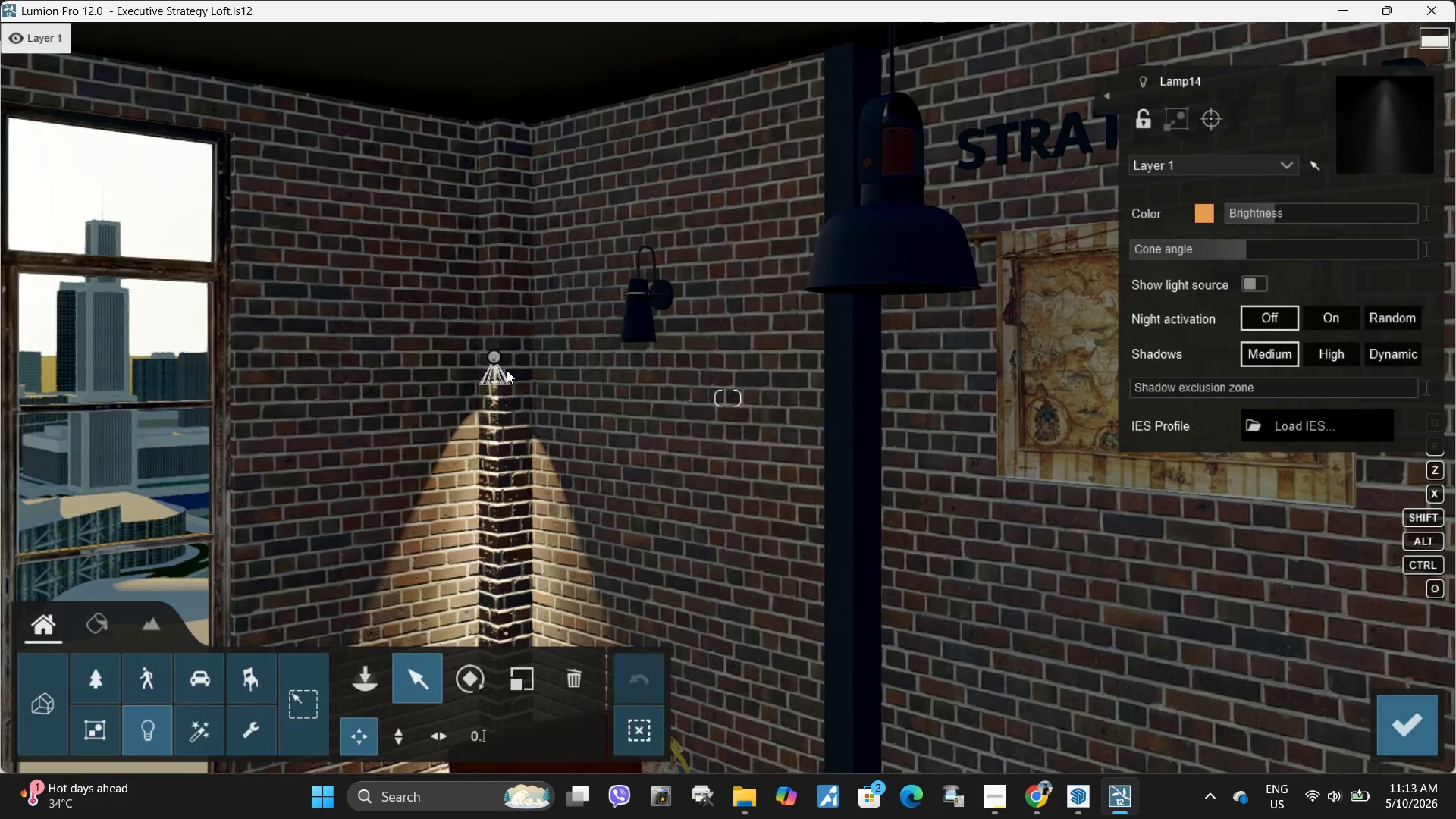 
left_click_drag(start_coordinate=[491, 356], to_coordinate=[897, 279])
 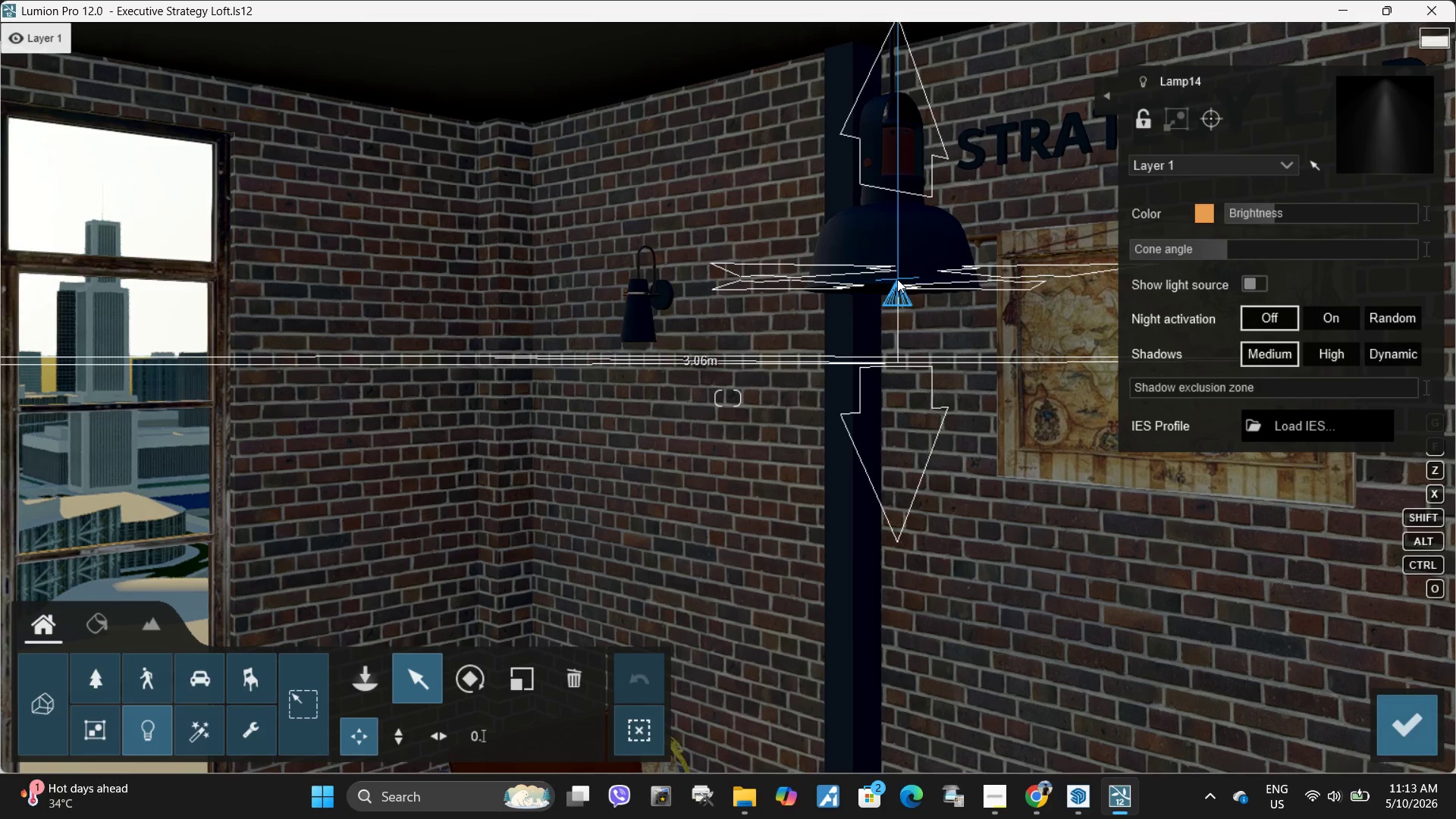 
hold_key(key=A, duration=0.45)
 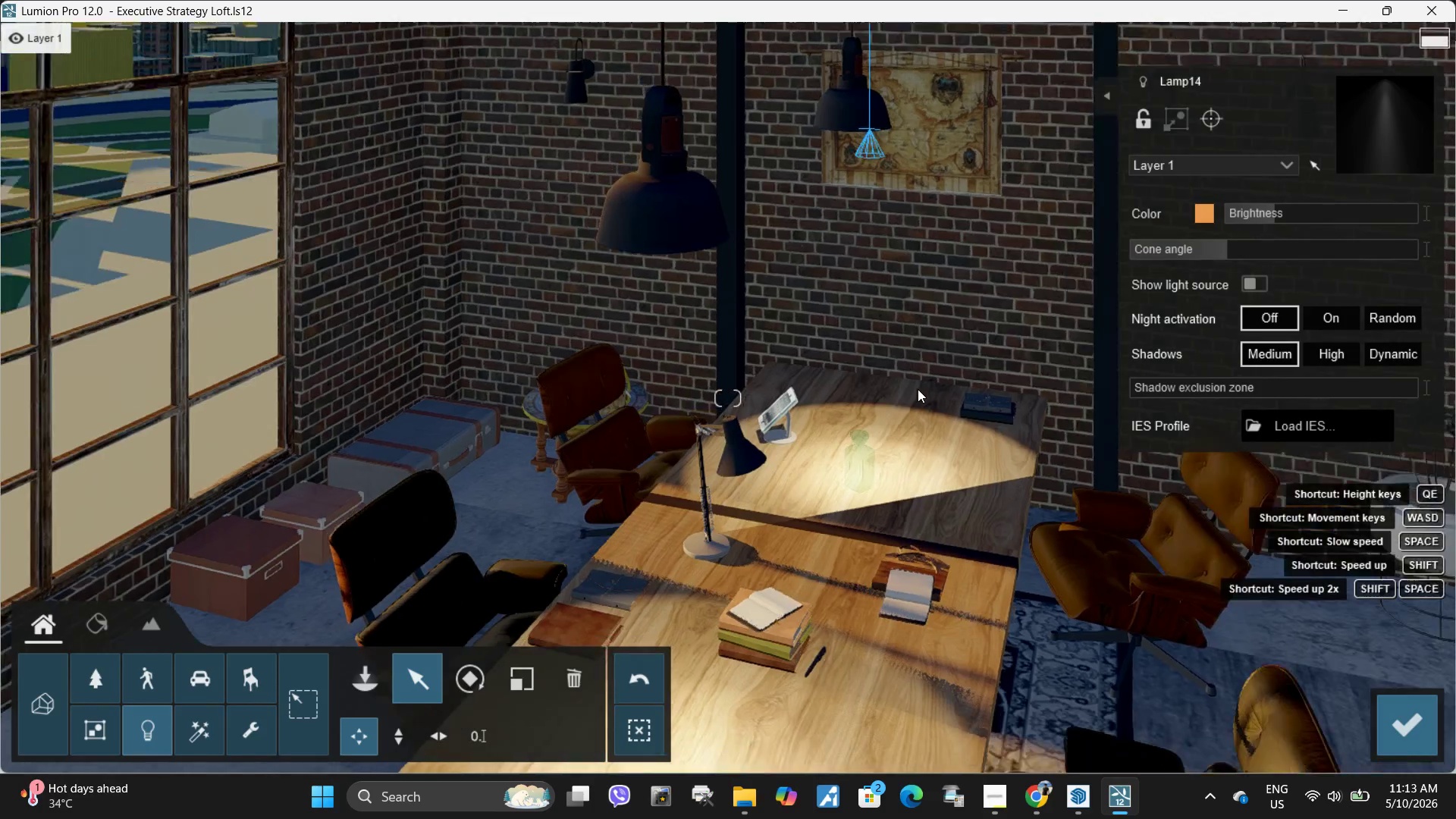 
hold_key(key=S, duration=0.53)
 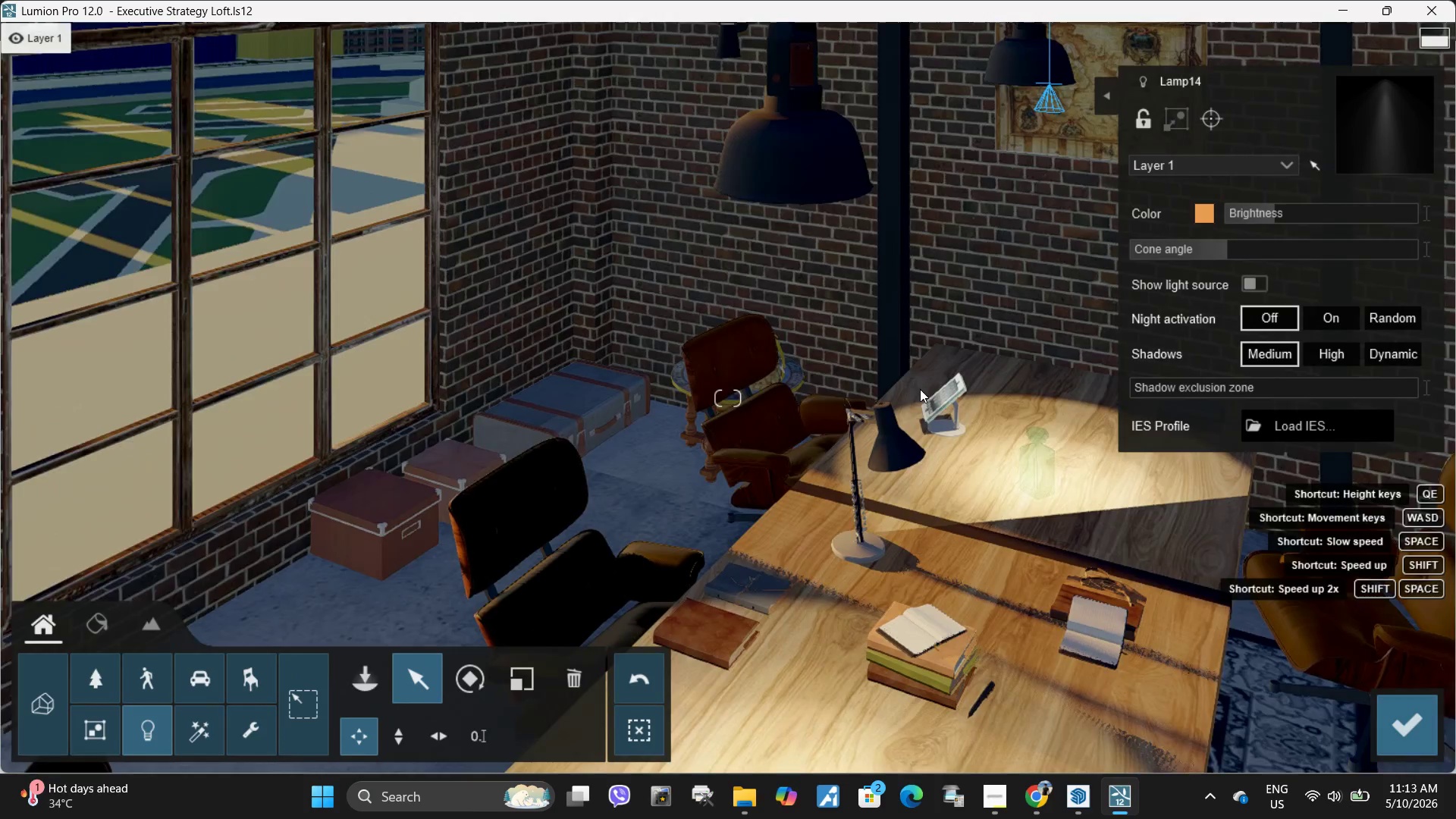 
type(sewewe)
 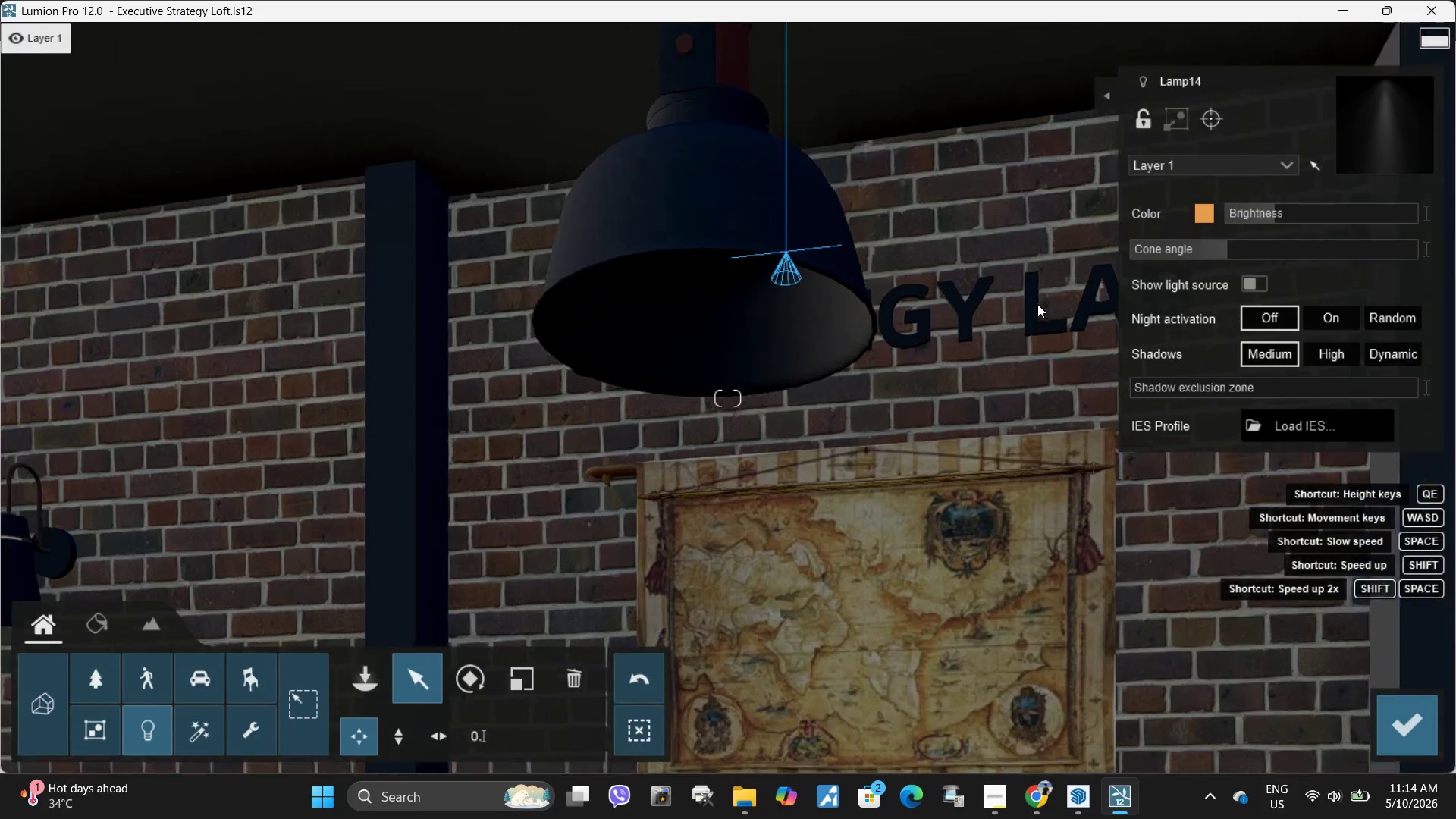 
key(W)
 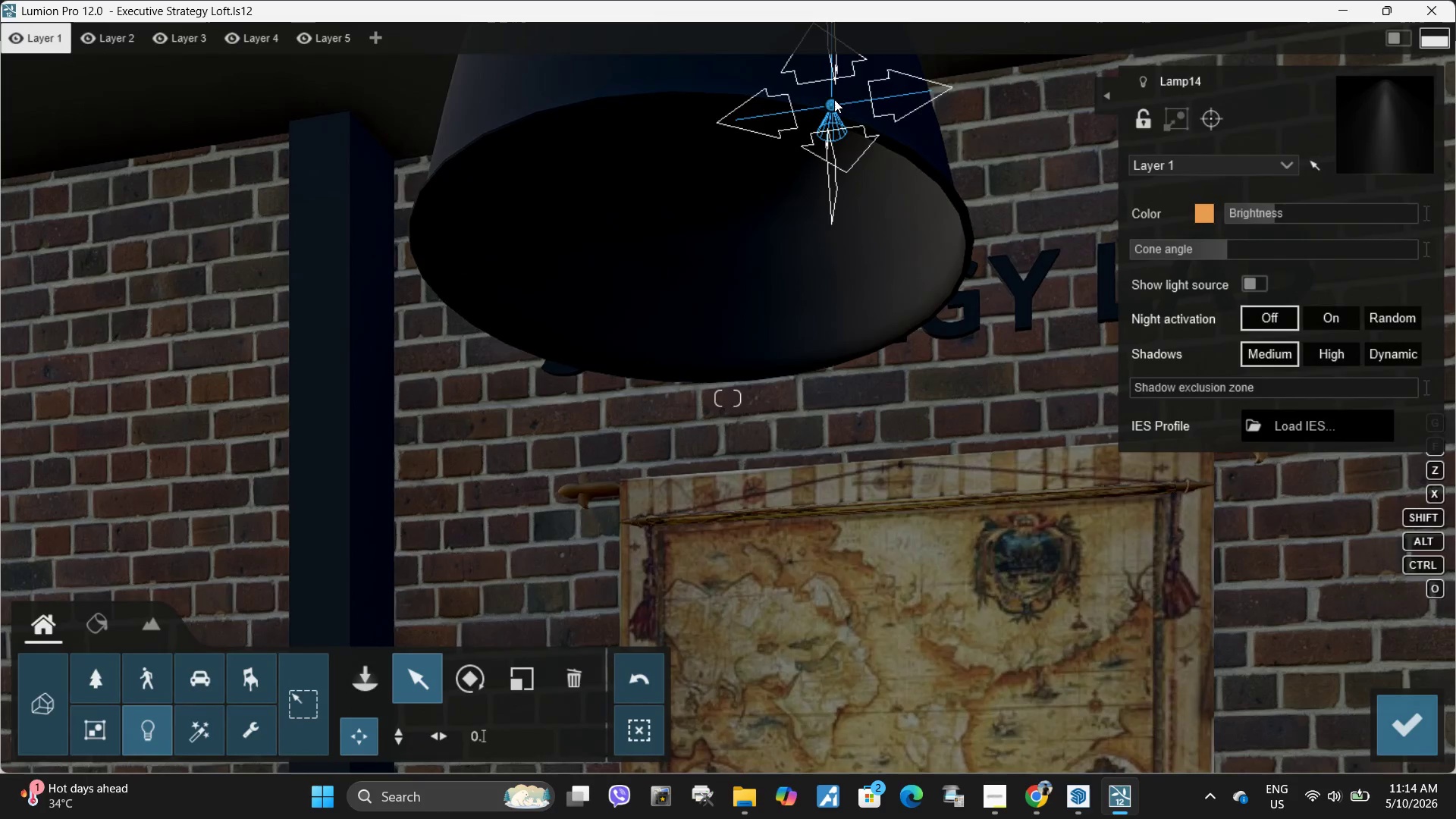 
left_click_drag(start_coordinate=[828, 101], to_coordinate=[711, 105])
 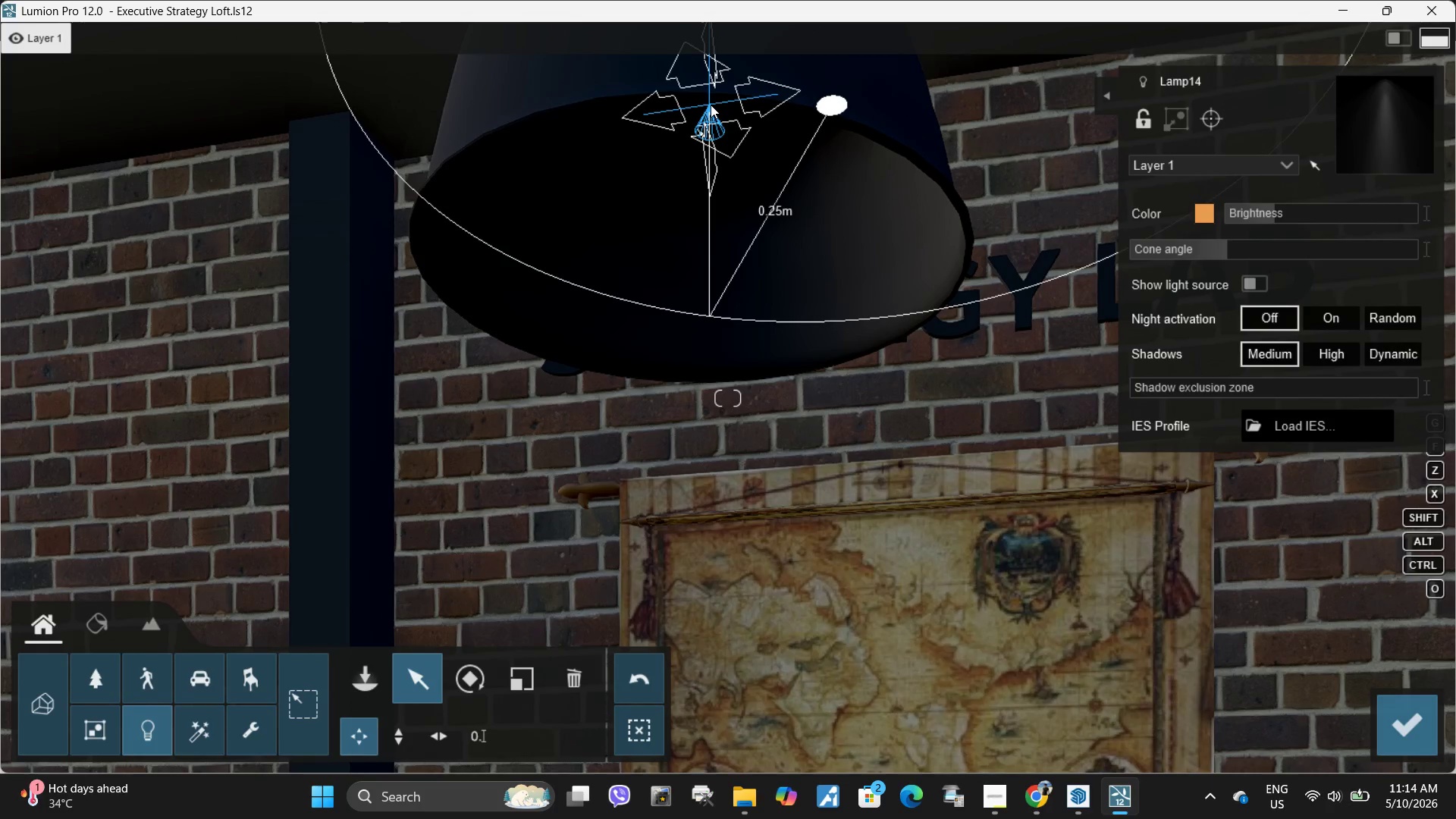 
hold_key(key=S, duration=0.5)
 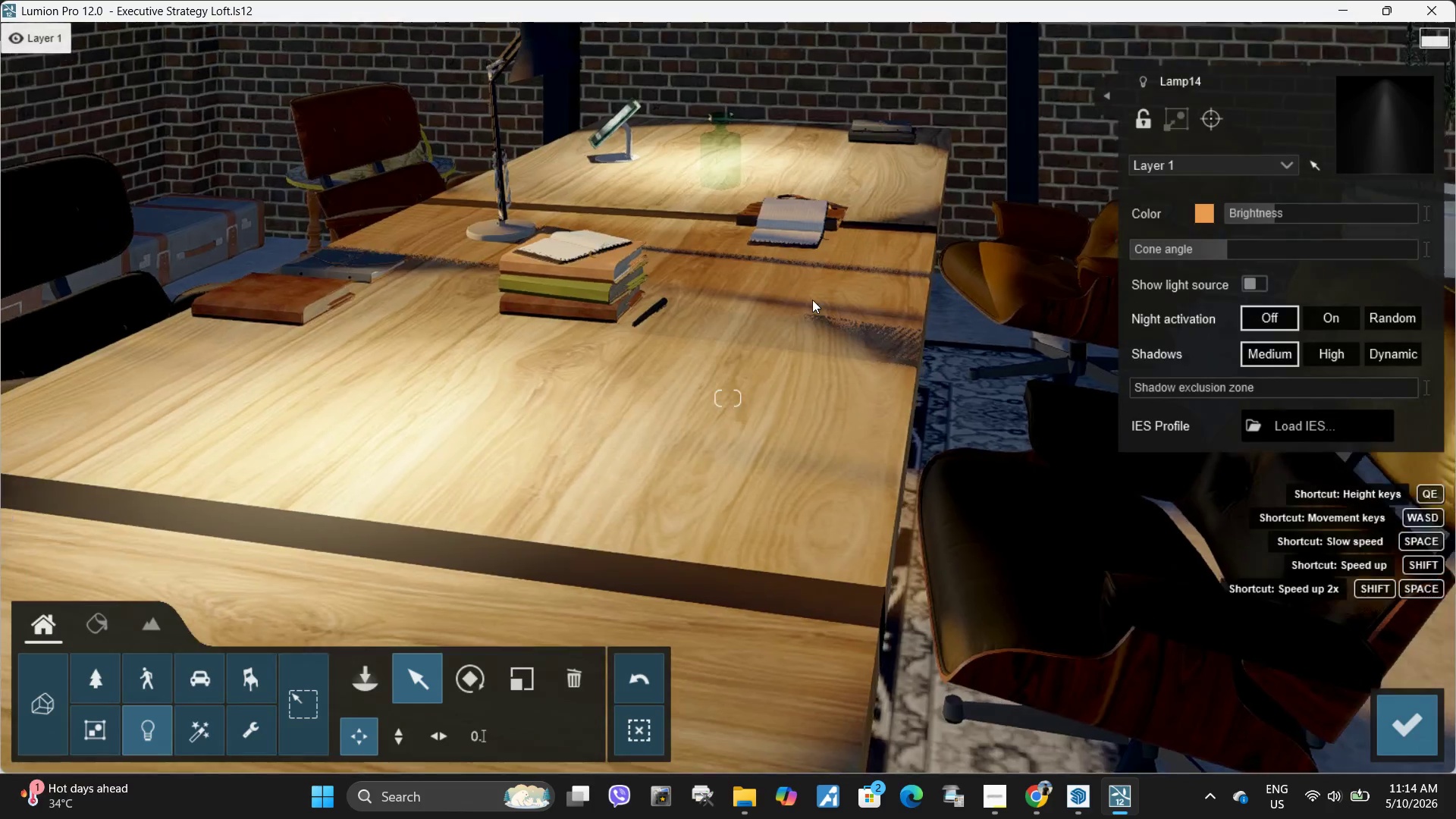 
type(aasew)
 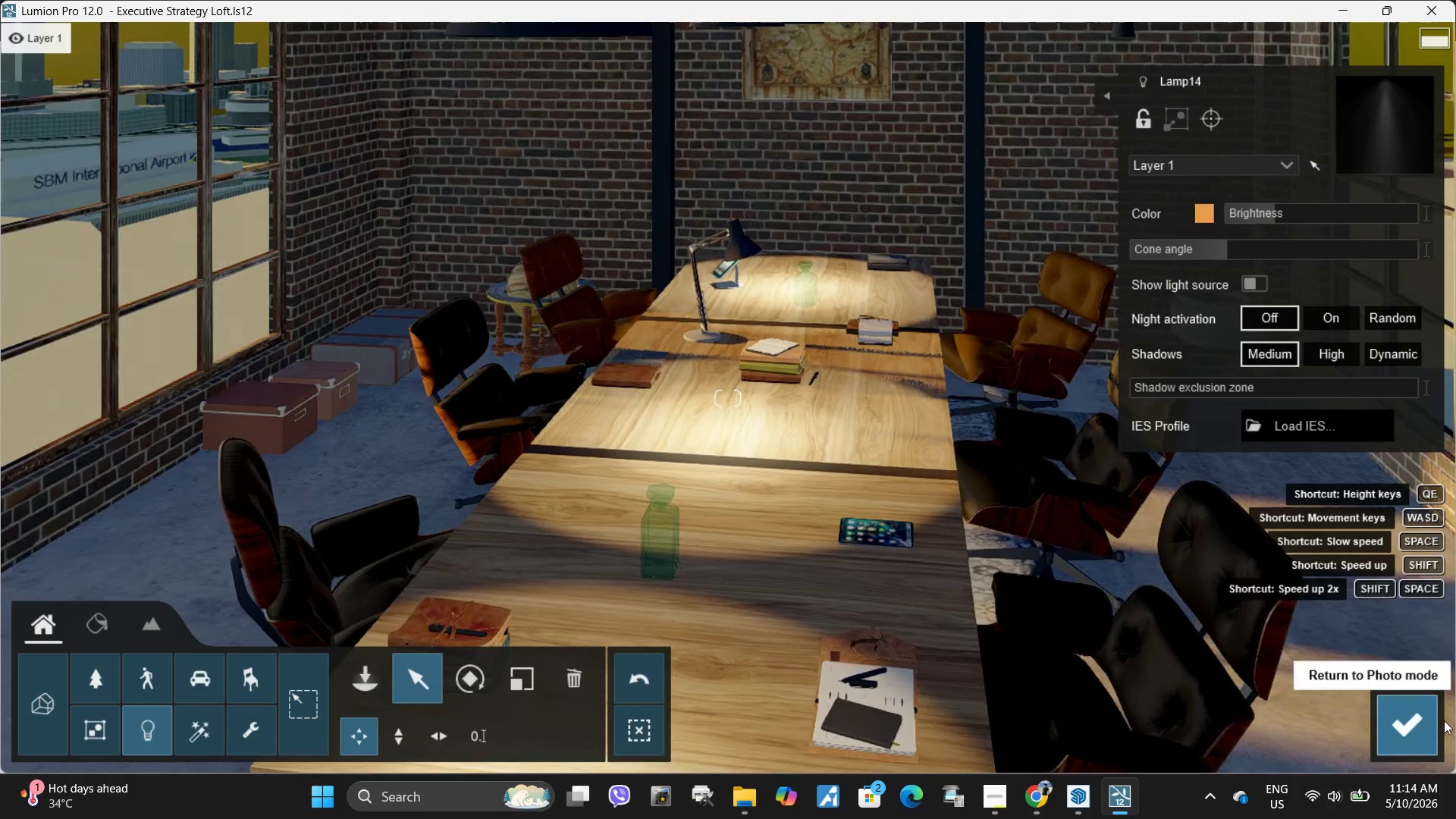 
left_click([1409, 742])
 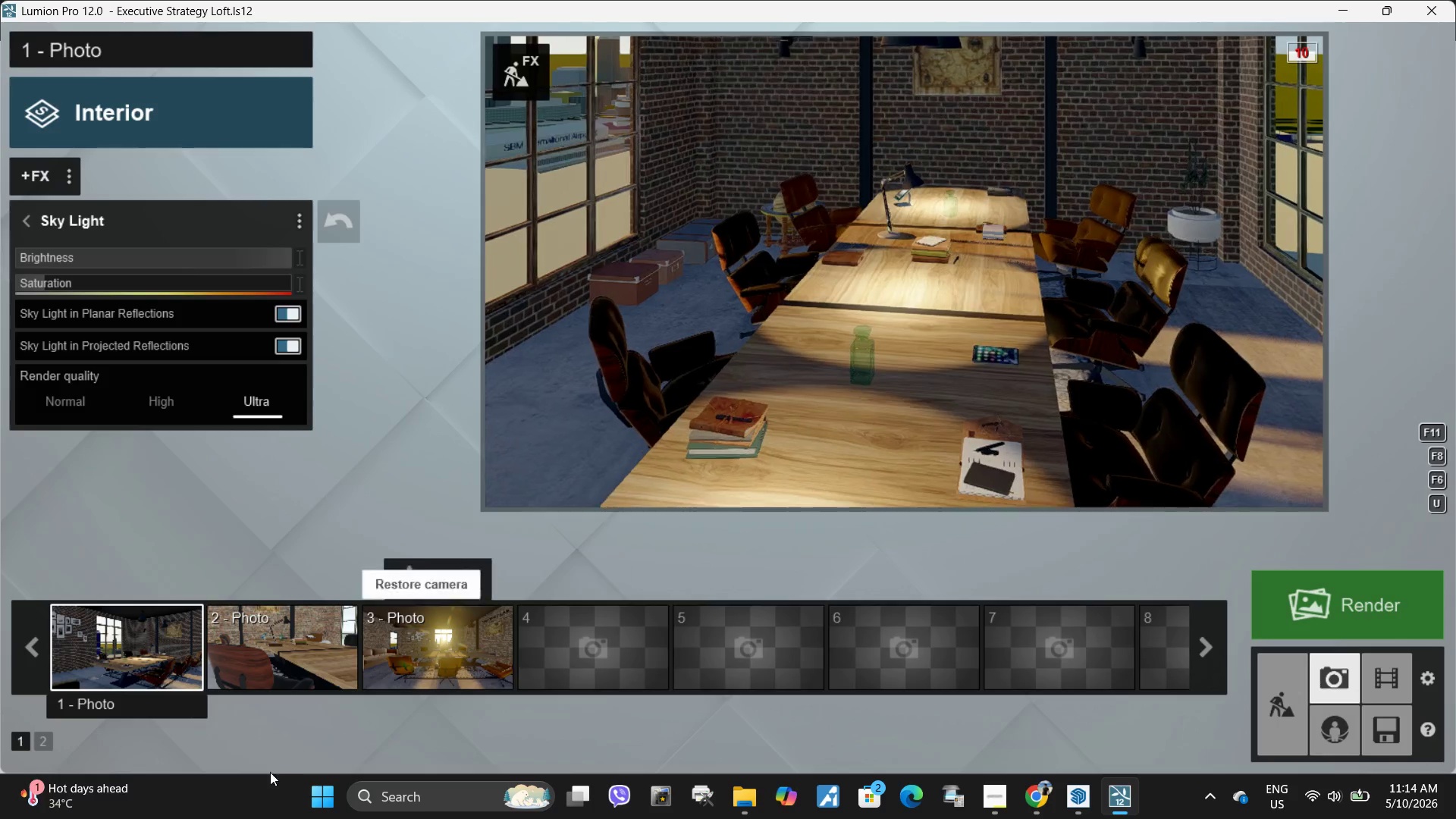 
left_click([155, 656])
 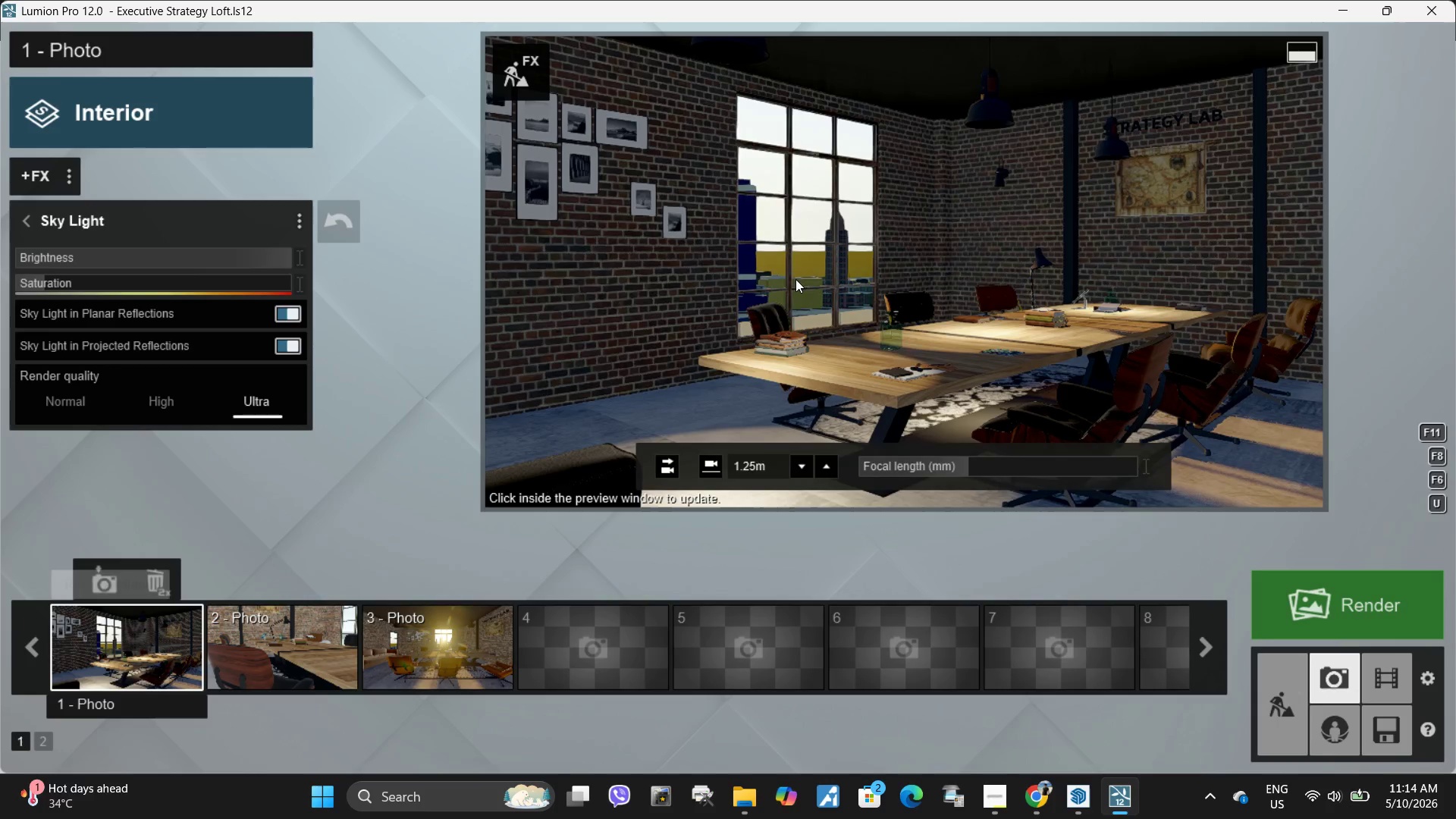 
double_click([795, 279])
 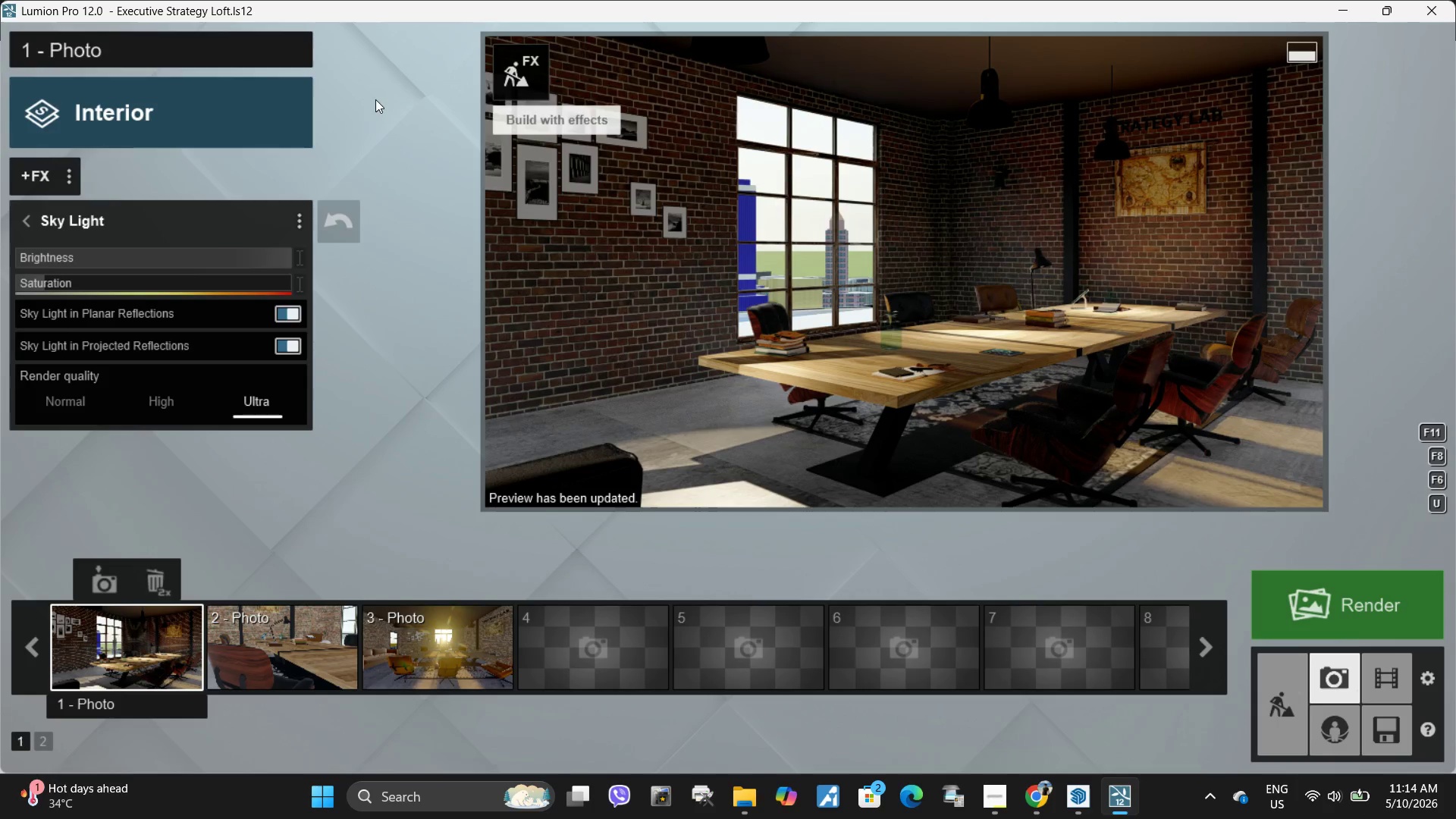 
left_click([32, 216])
 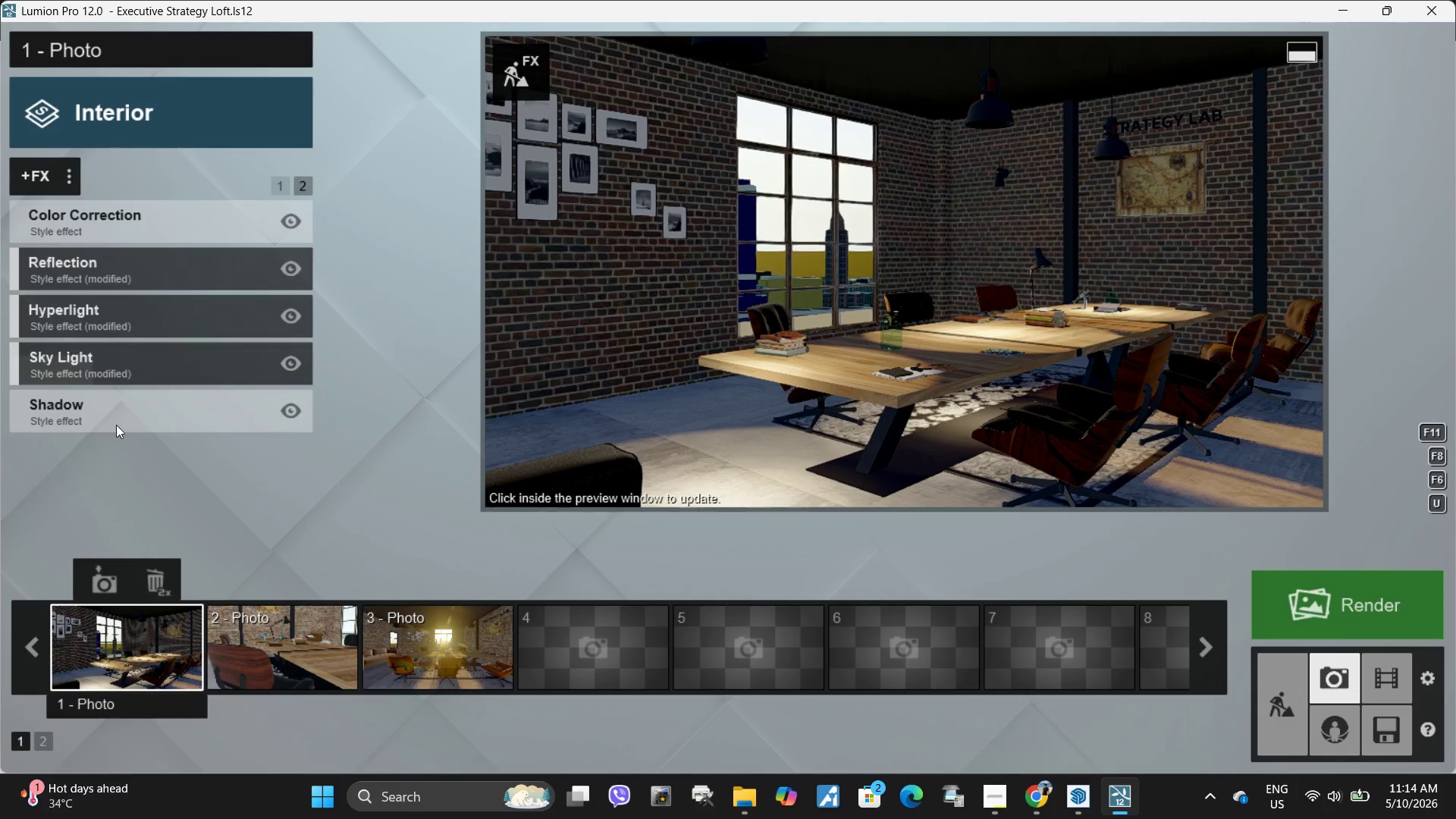 
left_click([120, 415])
 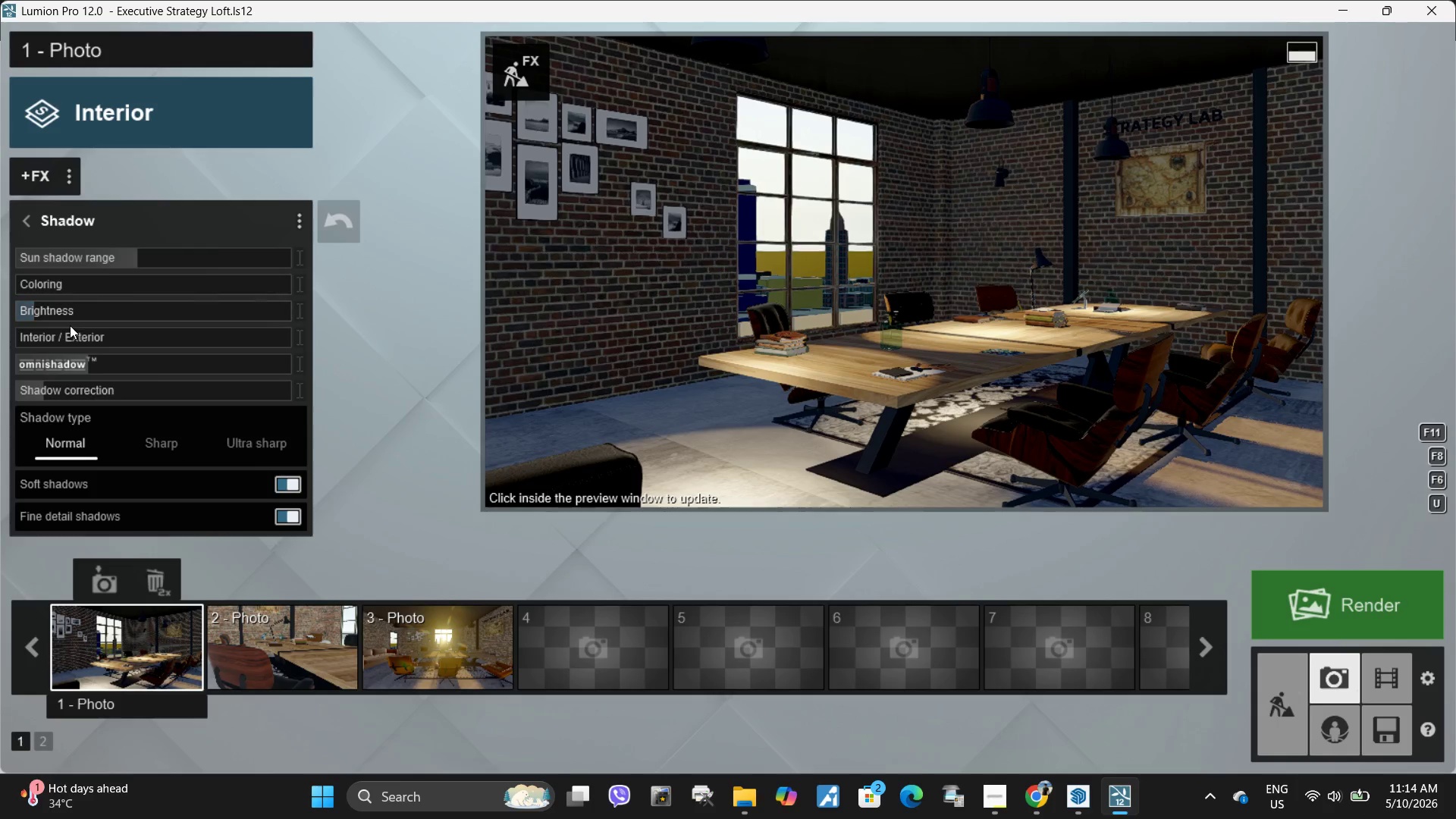 
left_click_drag(start_coordinate=[69, 306], to_coordinate=[97, 315])
 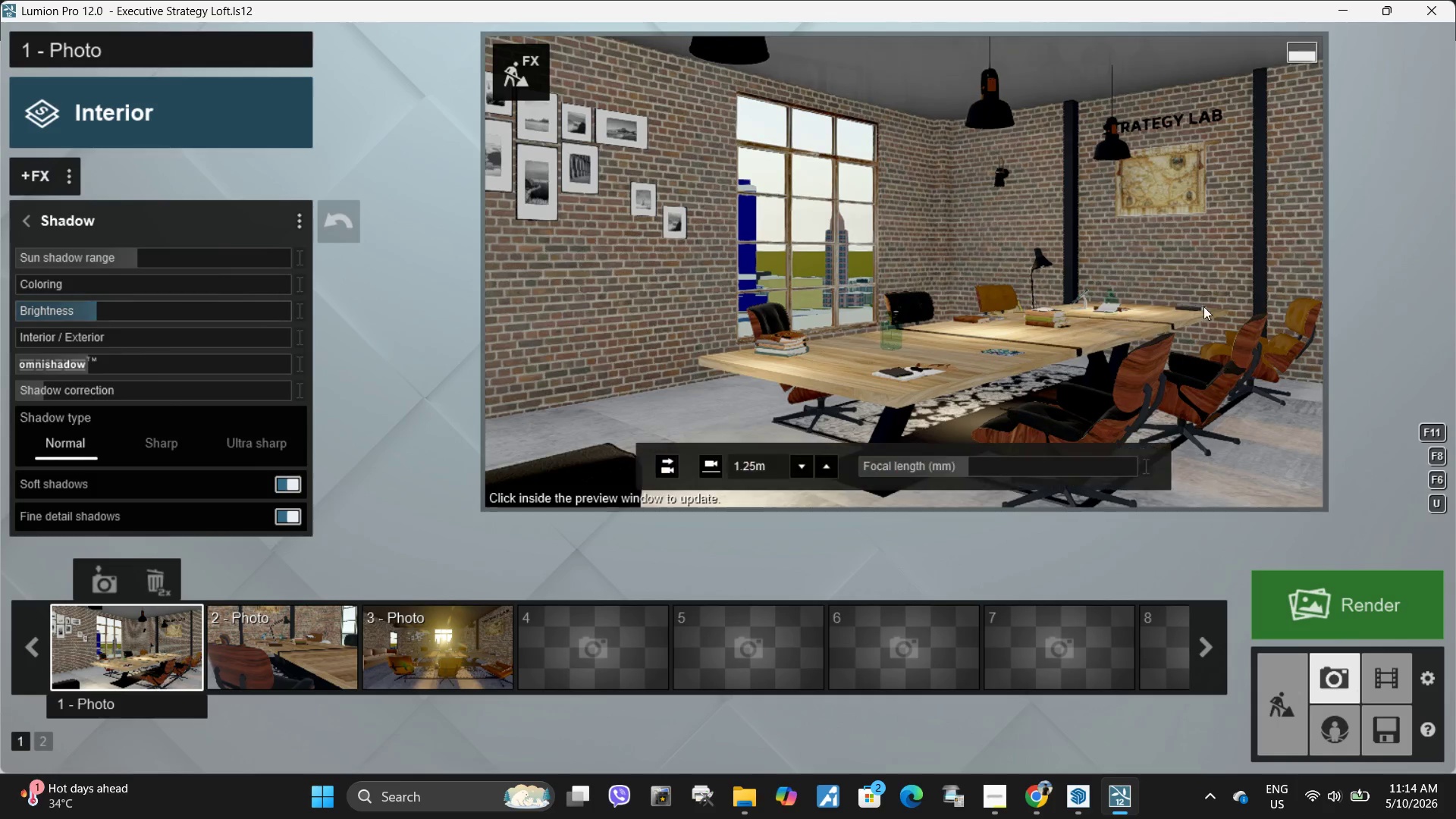 
left_click([1205, 306])
 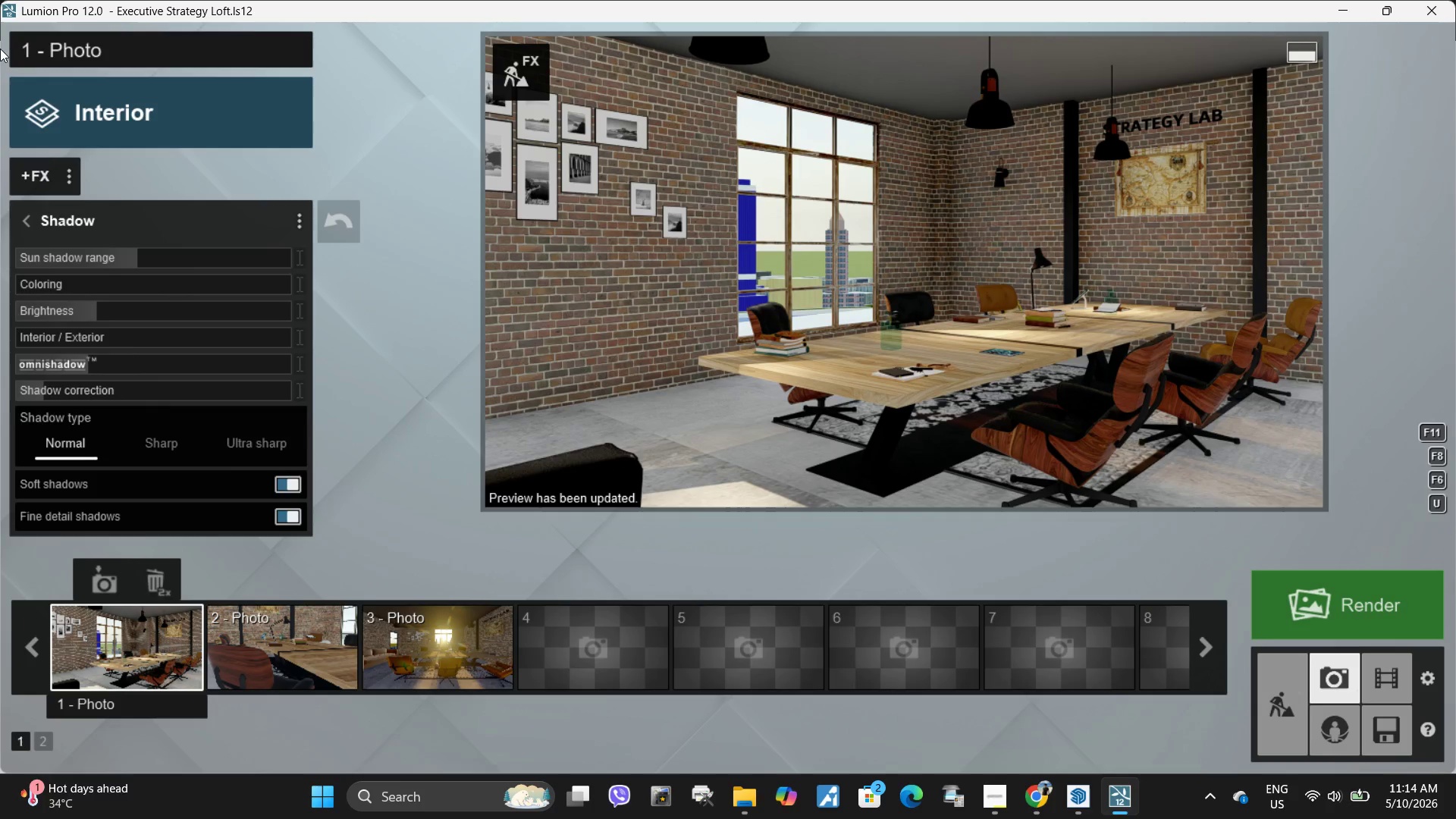 
left_click_drag(start_coordinate=[107, 311], to_coordinate=[81, 311])
 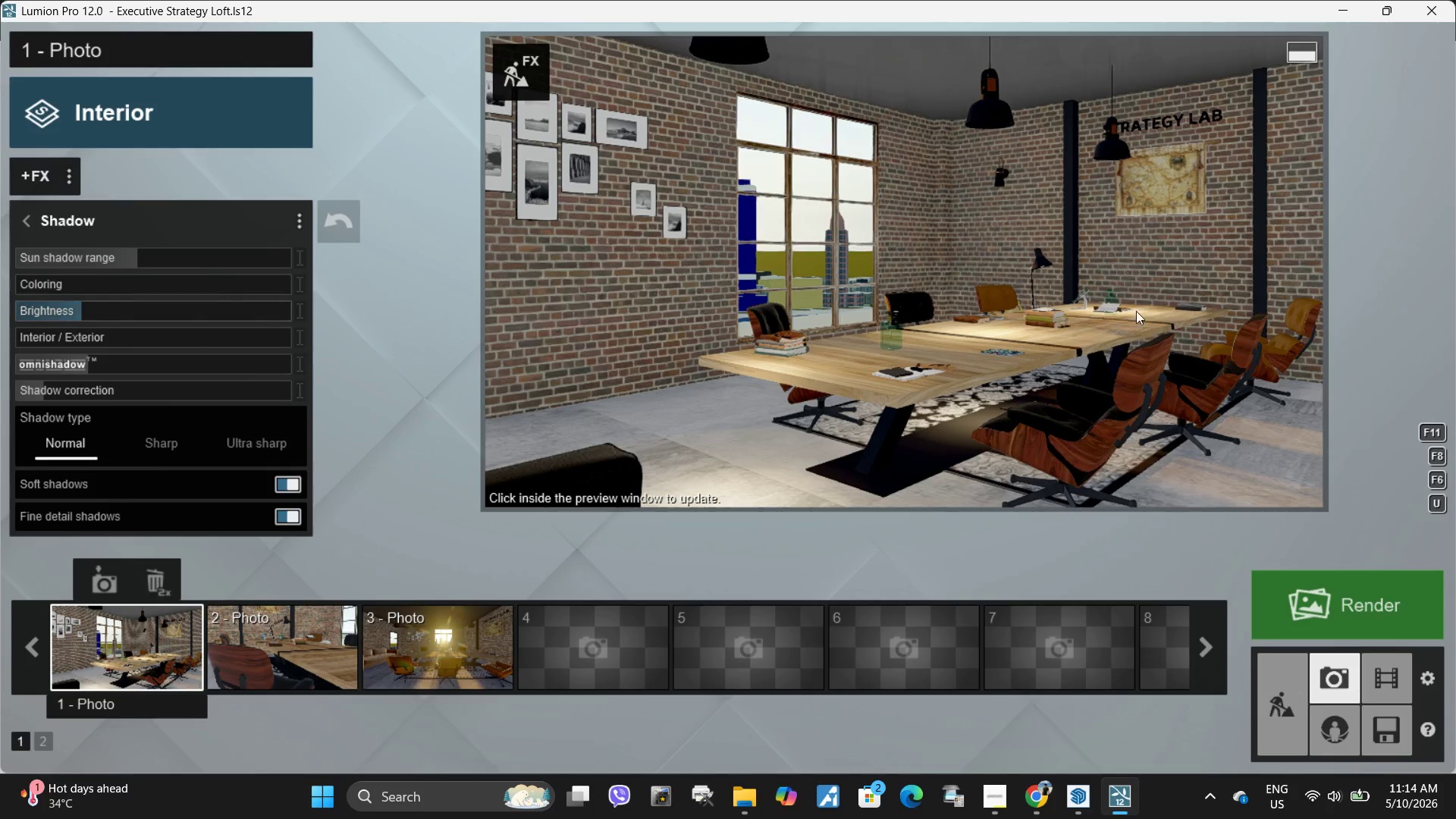 
left_click([1188, 311])
 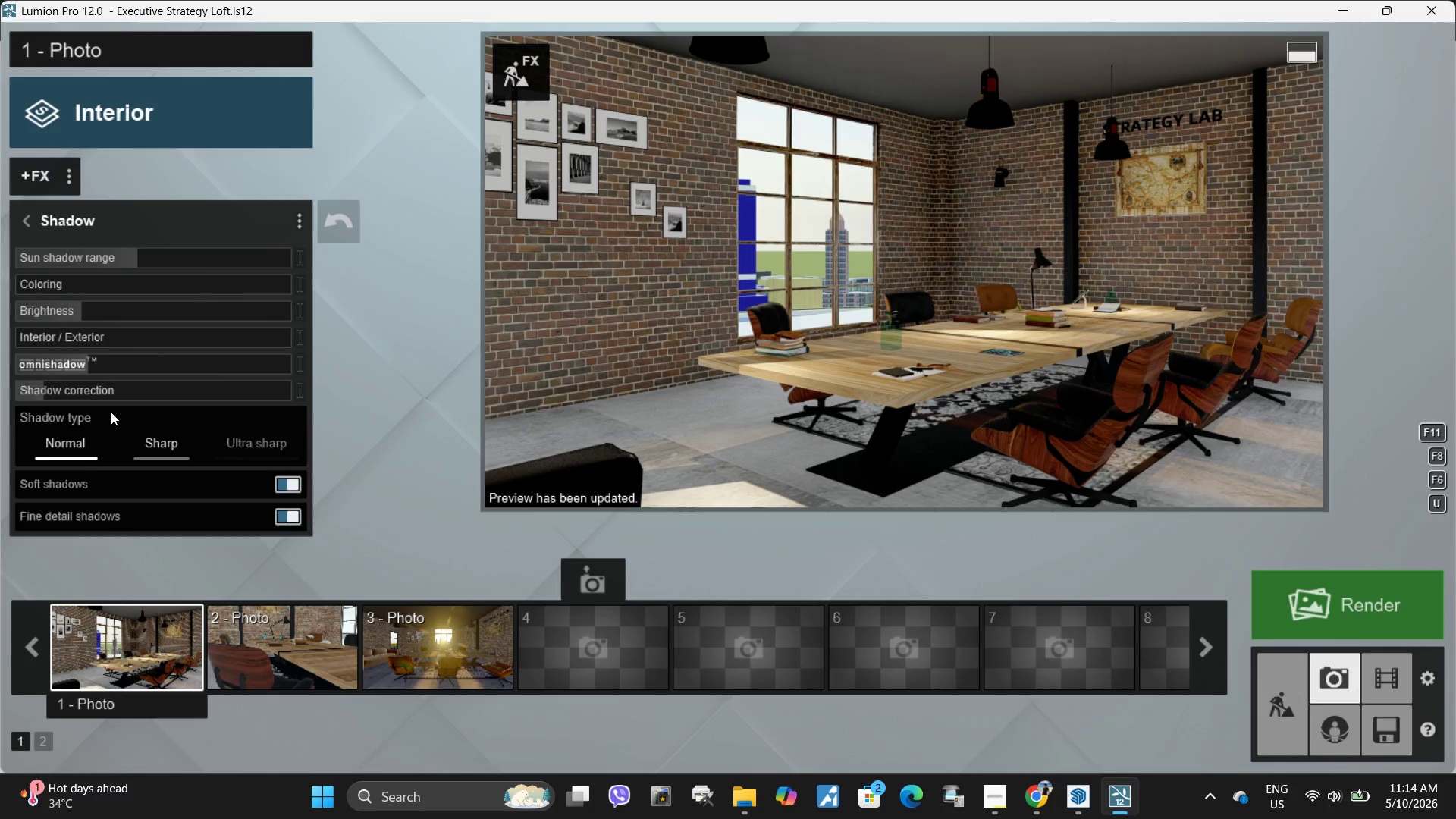 
left_click_drag(start_coordinate=[72, 395], to_coordinate=[98, 378])
 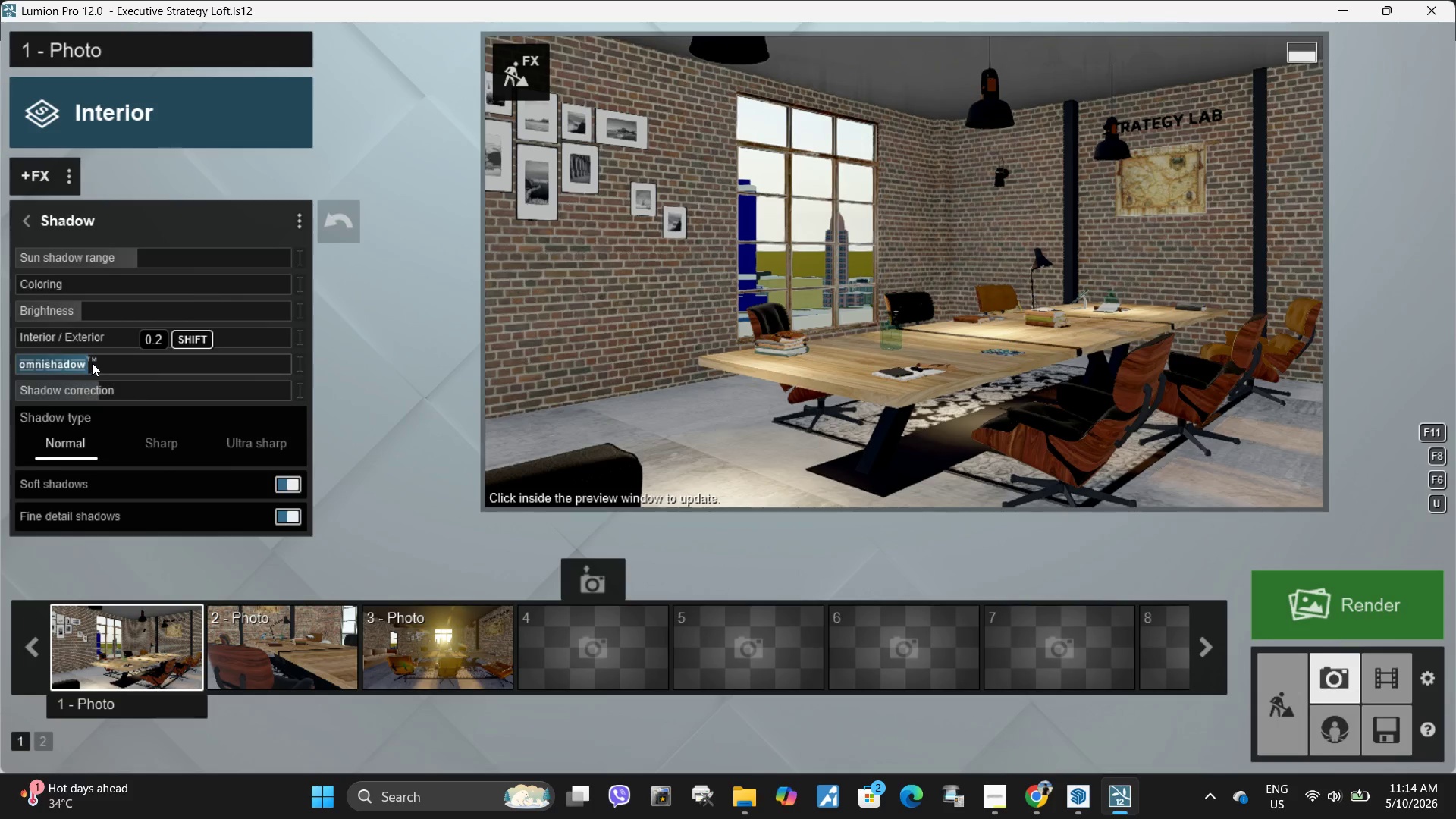 
left_click_drag(start_coordinate=[92, 362], to_coordinate=[510, 349])
 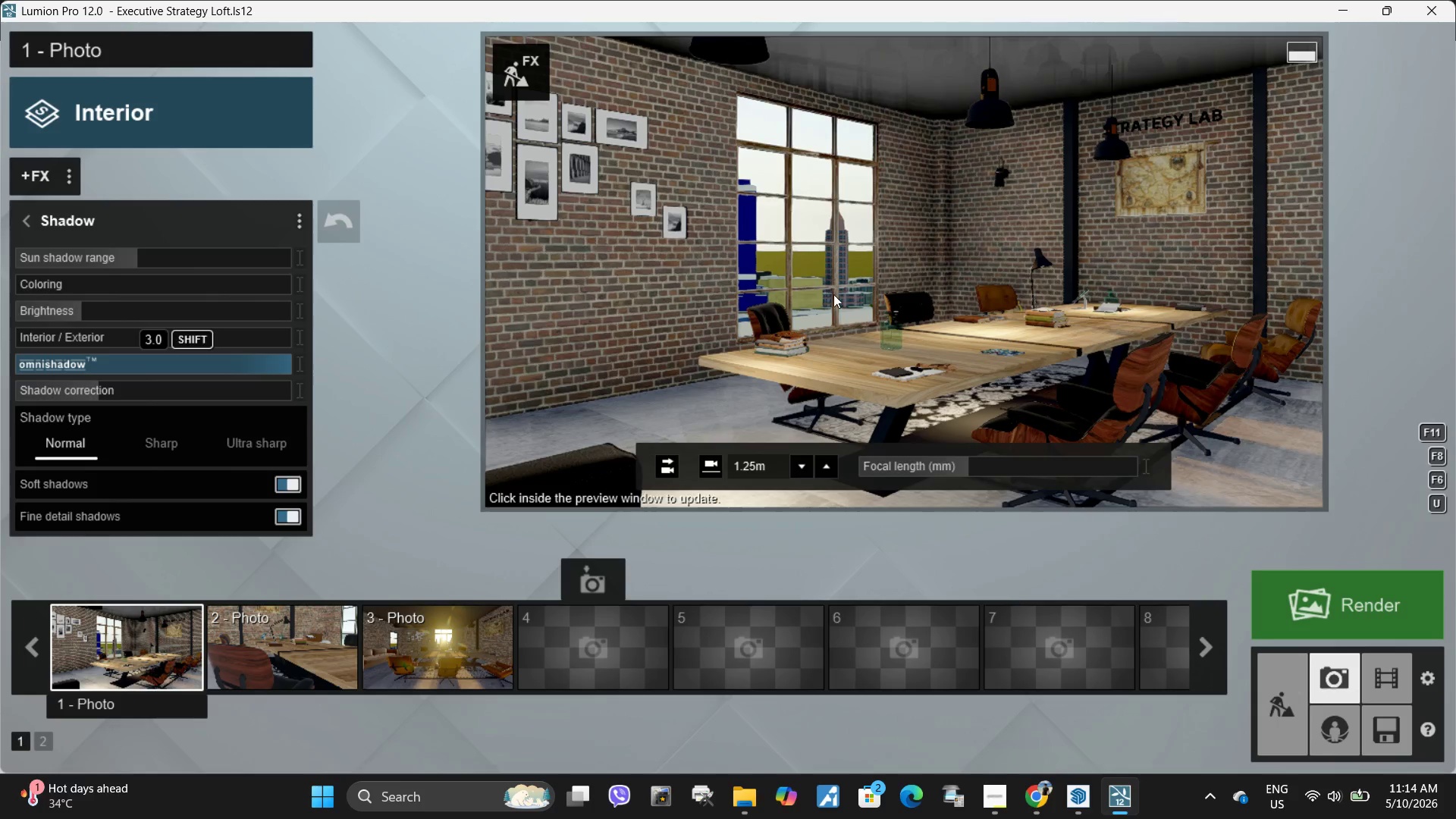 
left_click([1081, 237])
 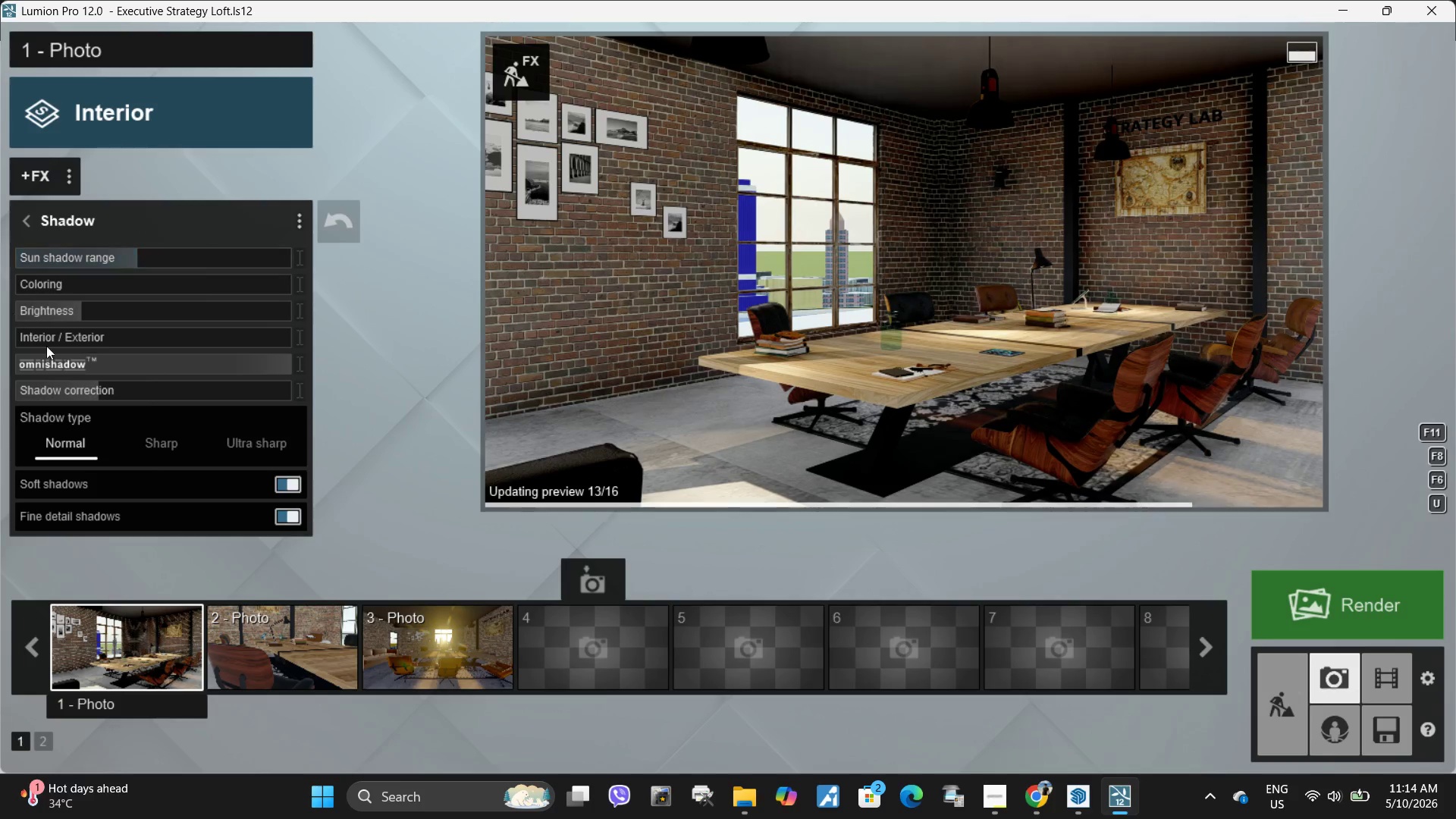 
left_click_drag(start_coordinate=[120, 366], to_coordinate=[98, 369])
 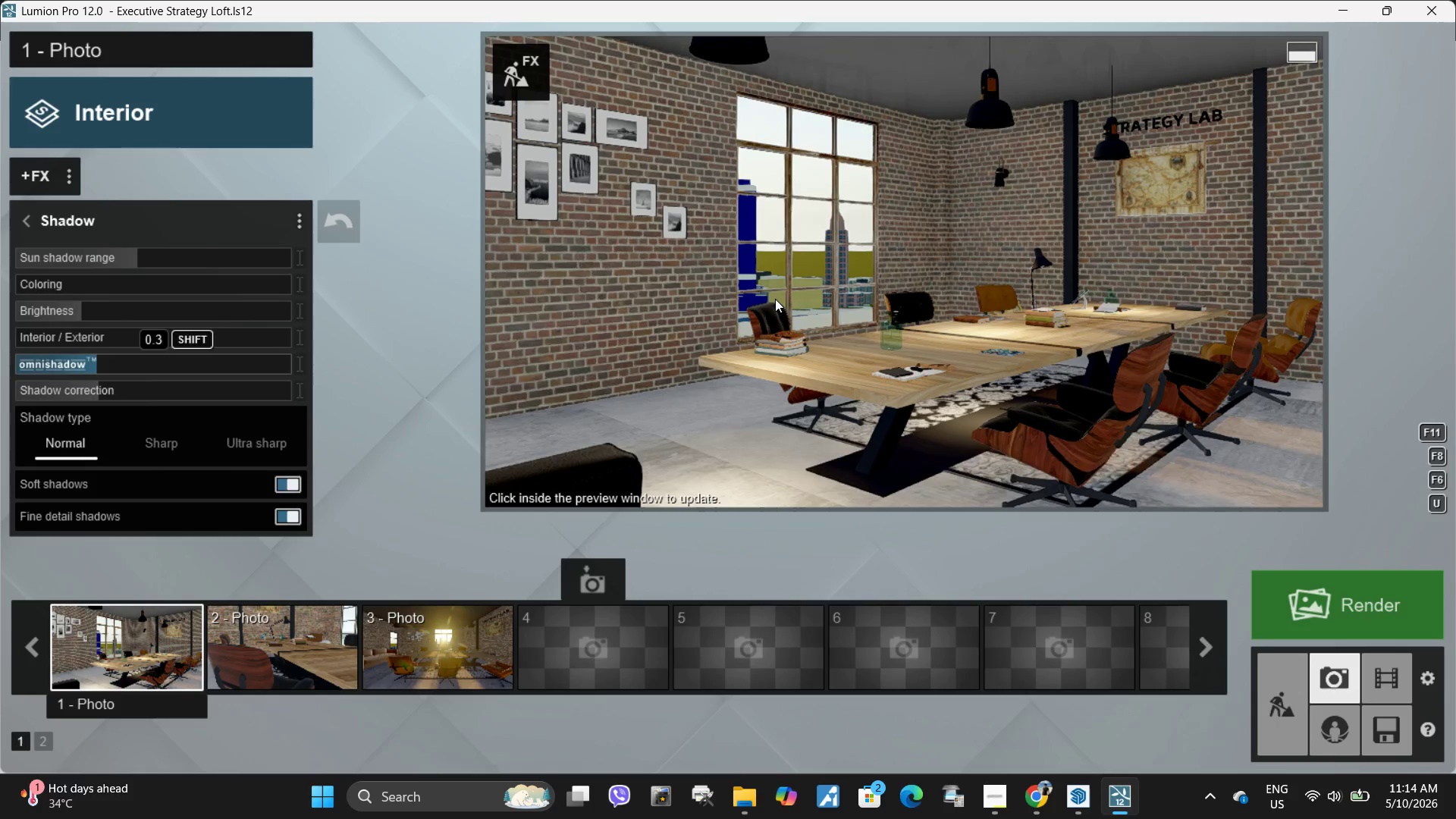 
left_click([927, 265])
 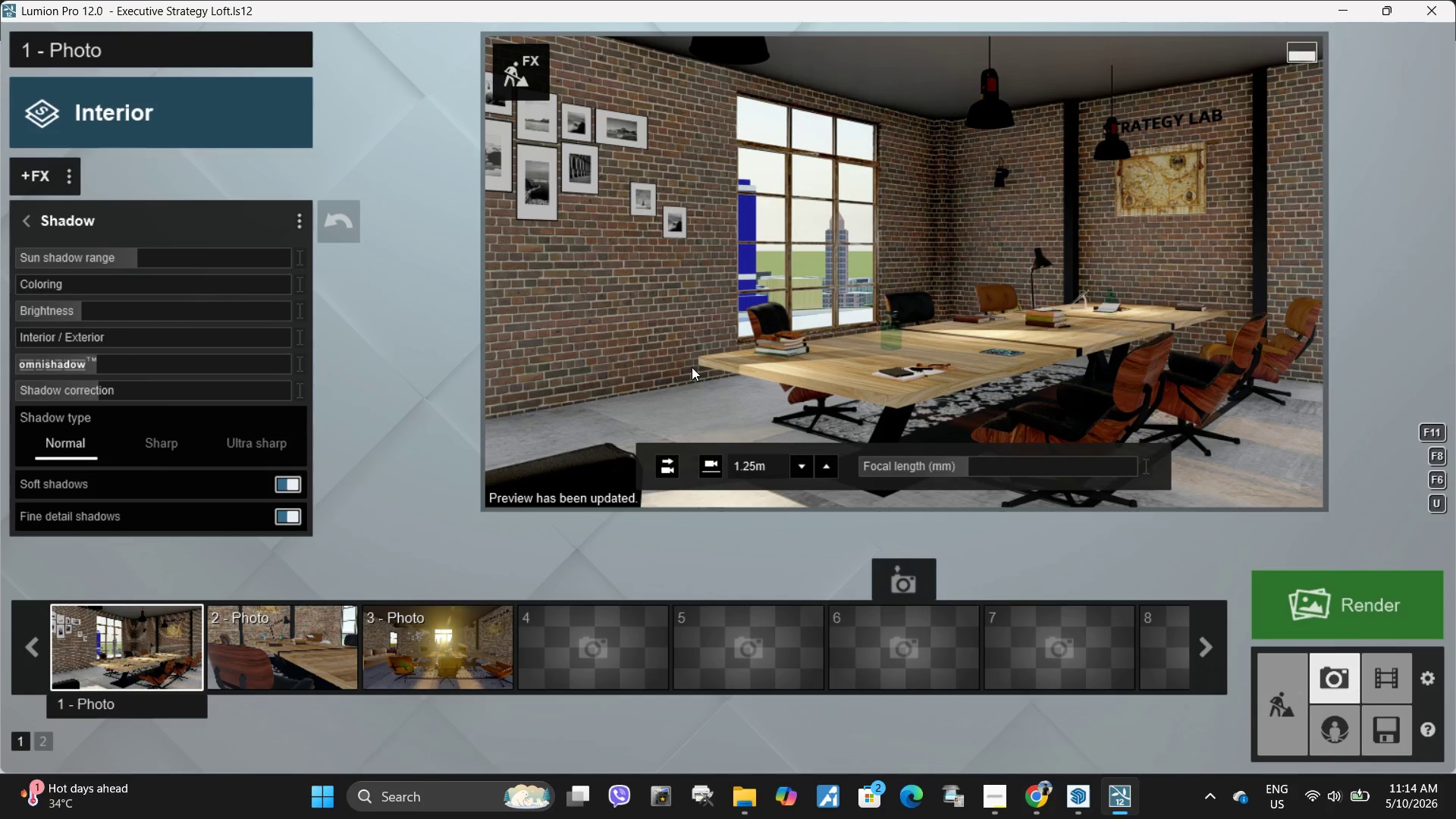 
wait(9.34)
 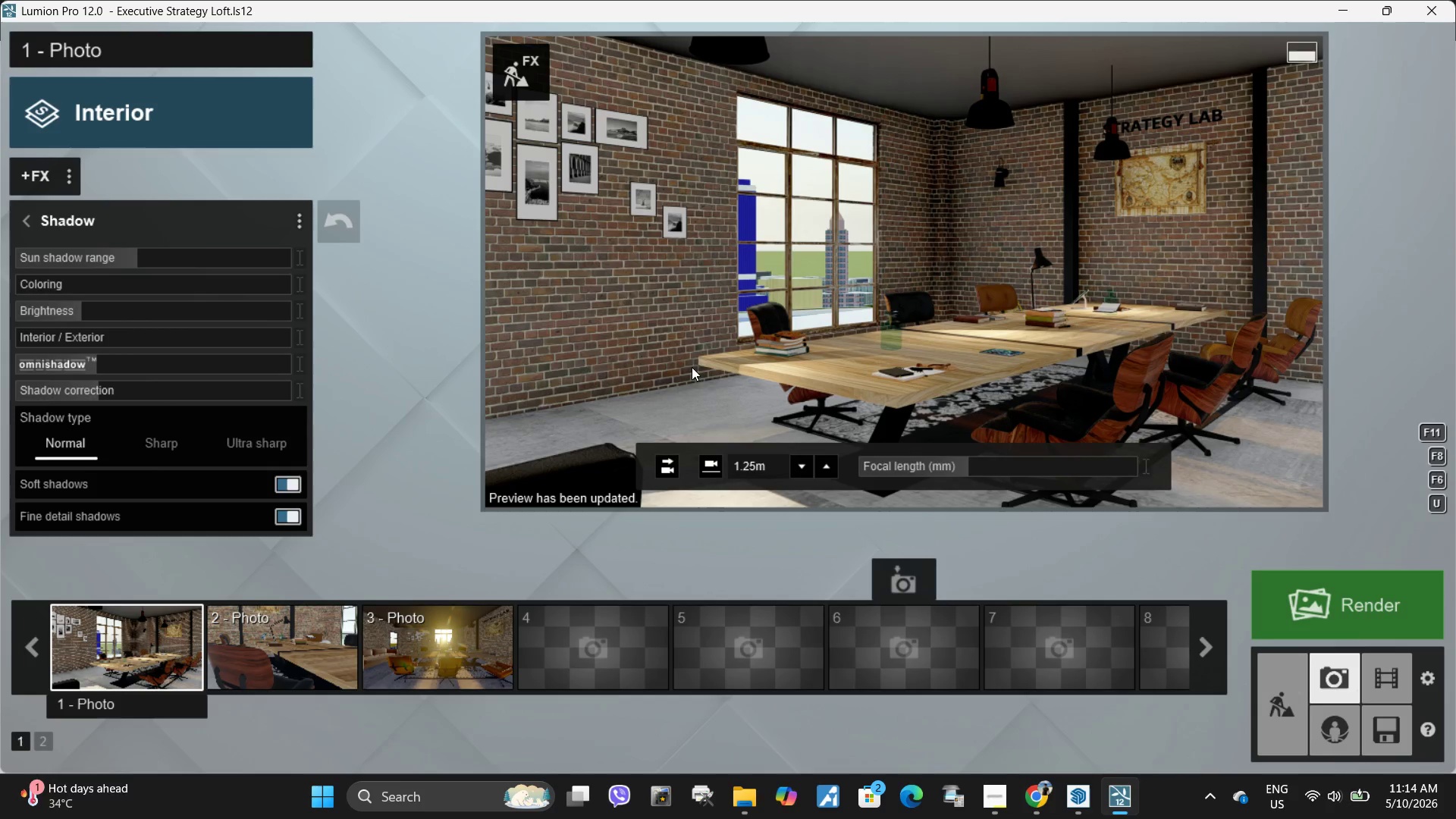 
mouse_move([552, 93])
 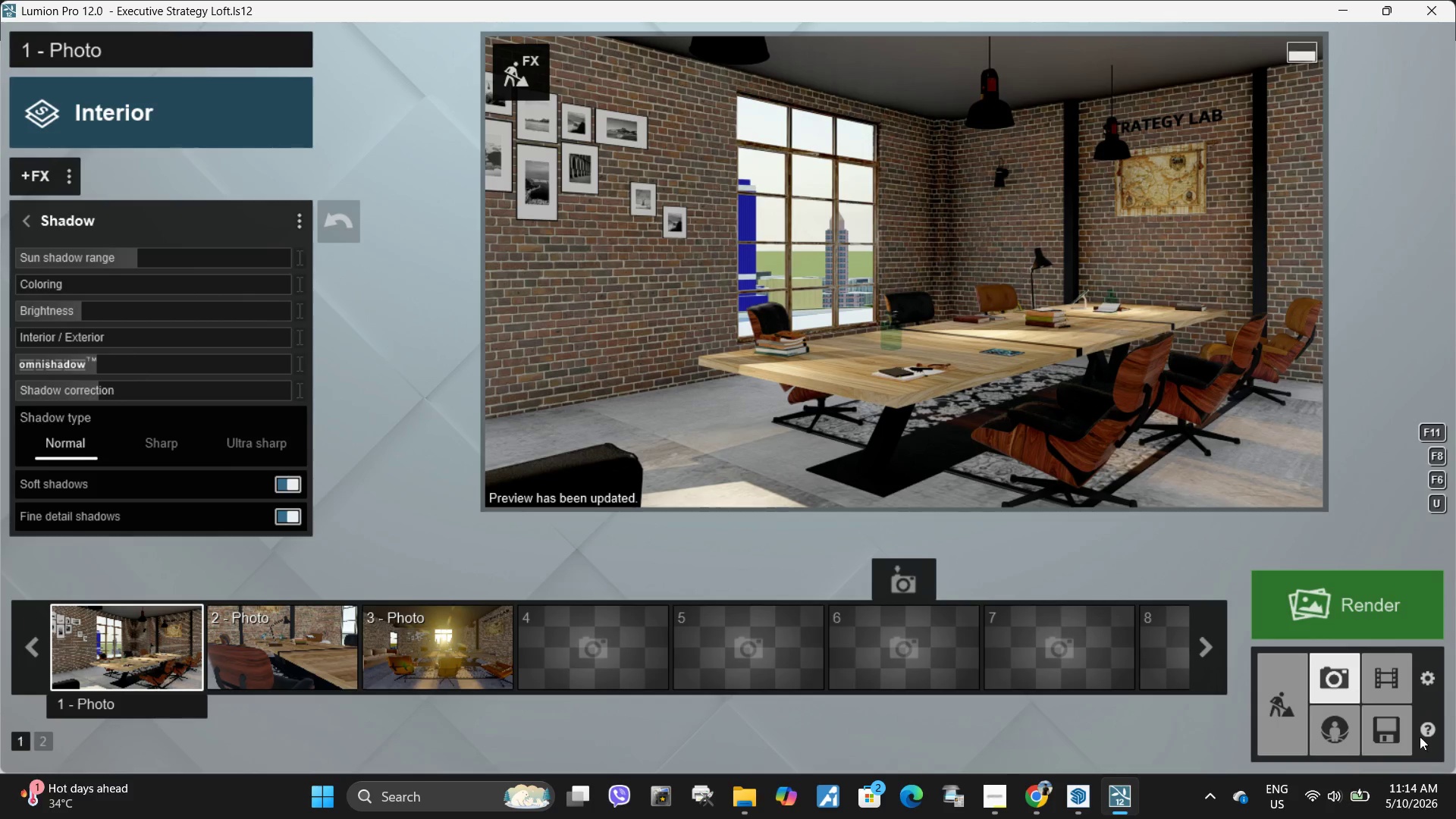 
left_click([1360, 804])
 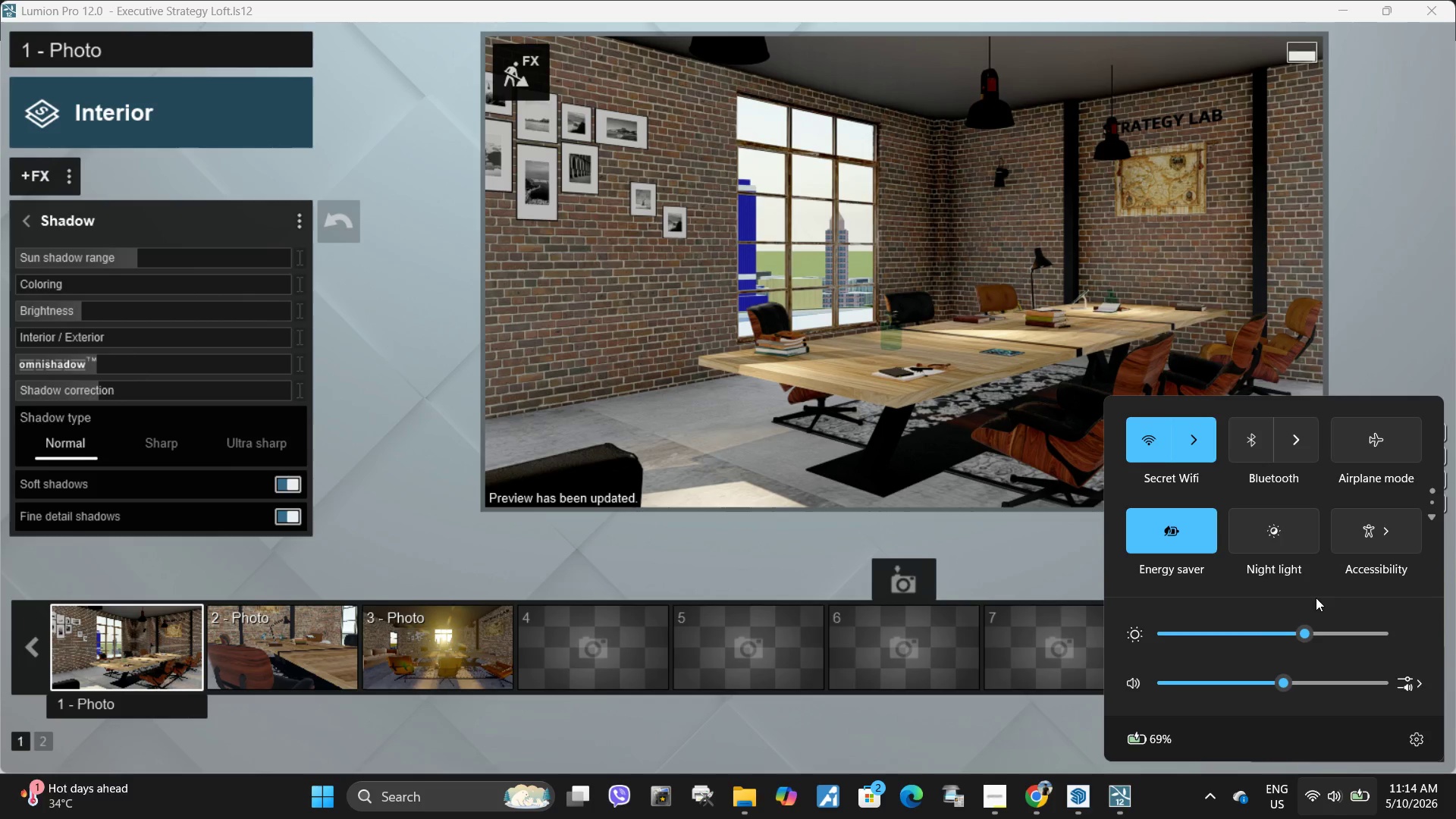 
left_click_drag(start_coordinate=[1310, 636], to_coordinate=[1367, 639])
 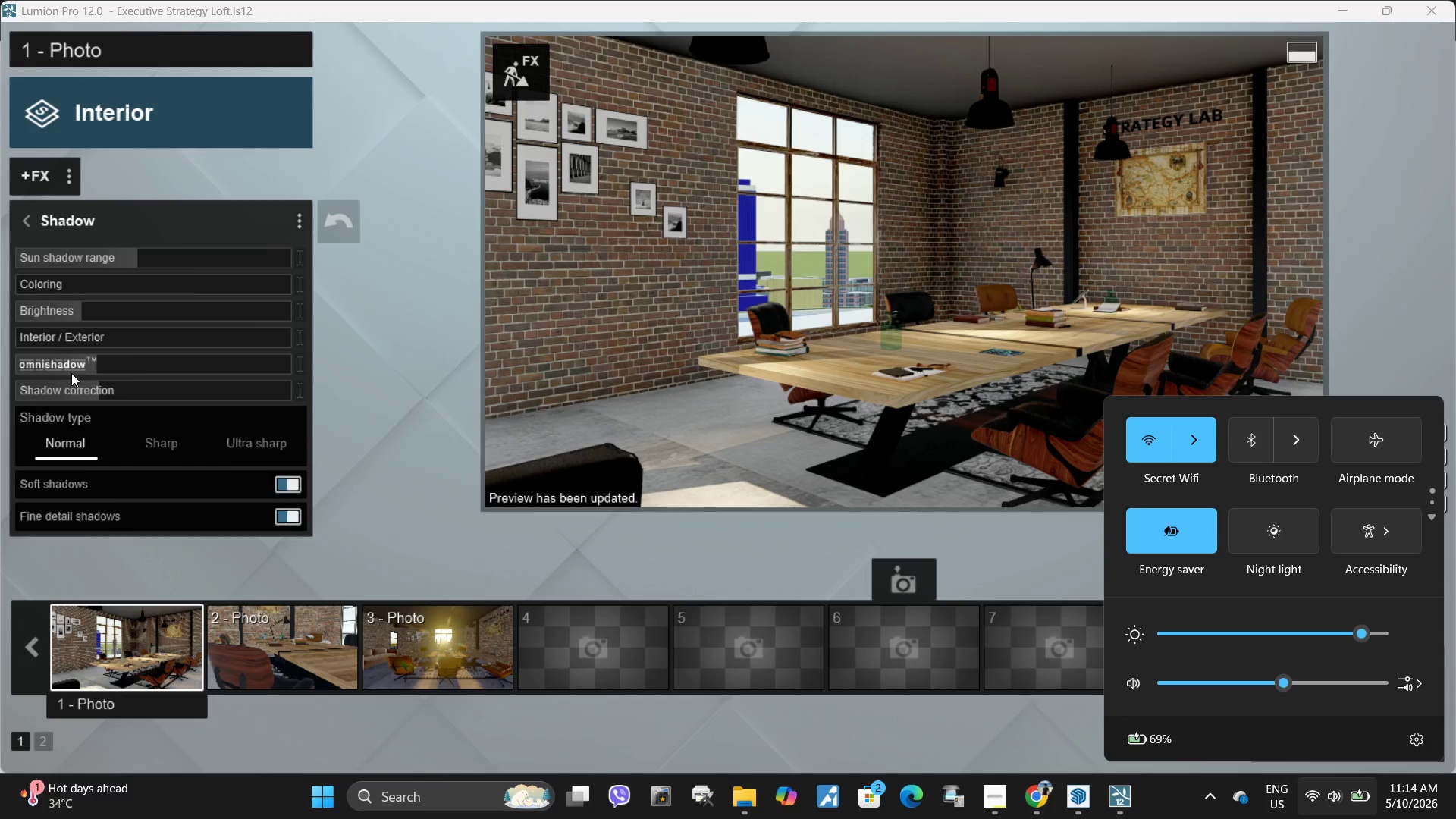 
left_click([71, 315])
 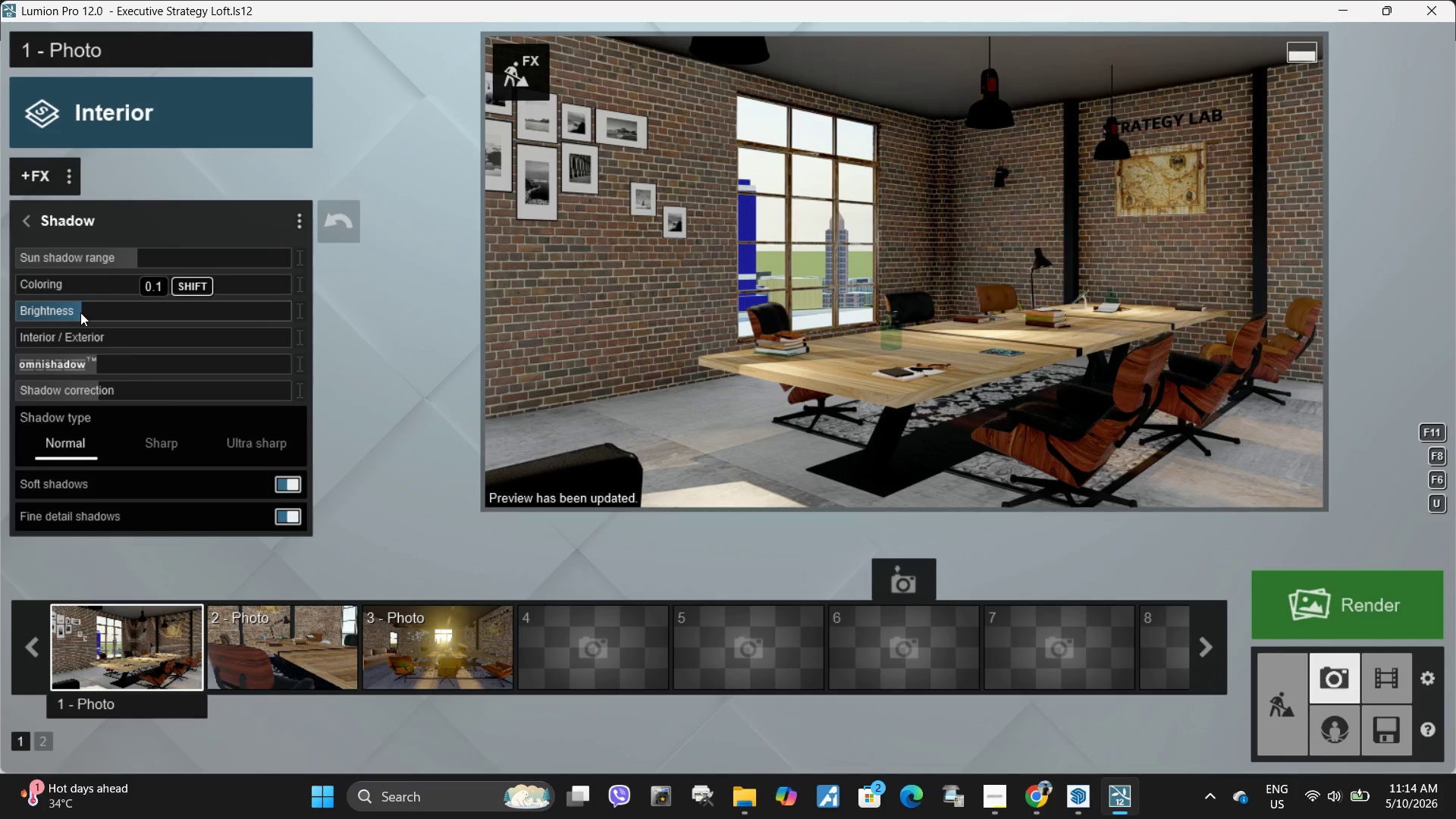 
left_click_drag(start_coordinate=[80, 312], to_coordinate=[55, 315])
 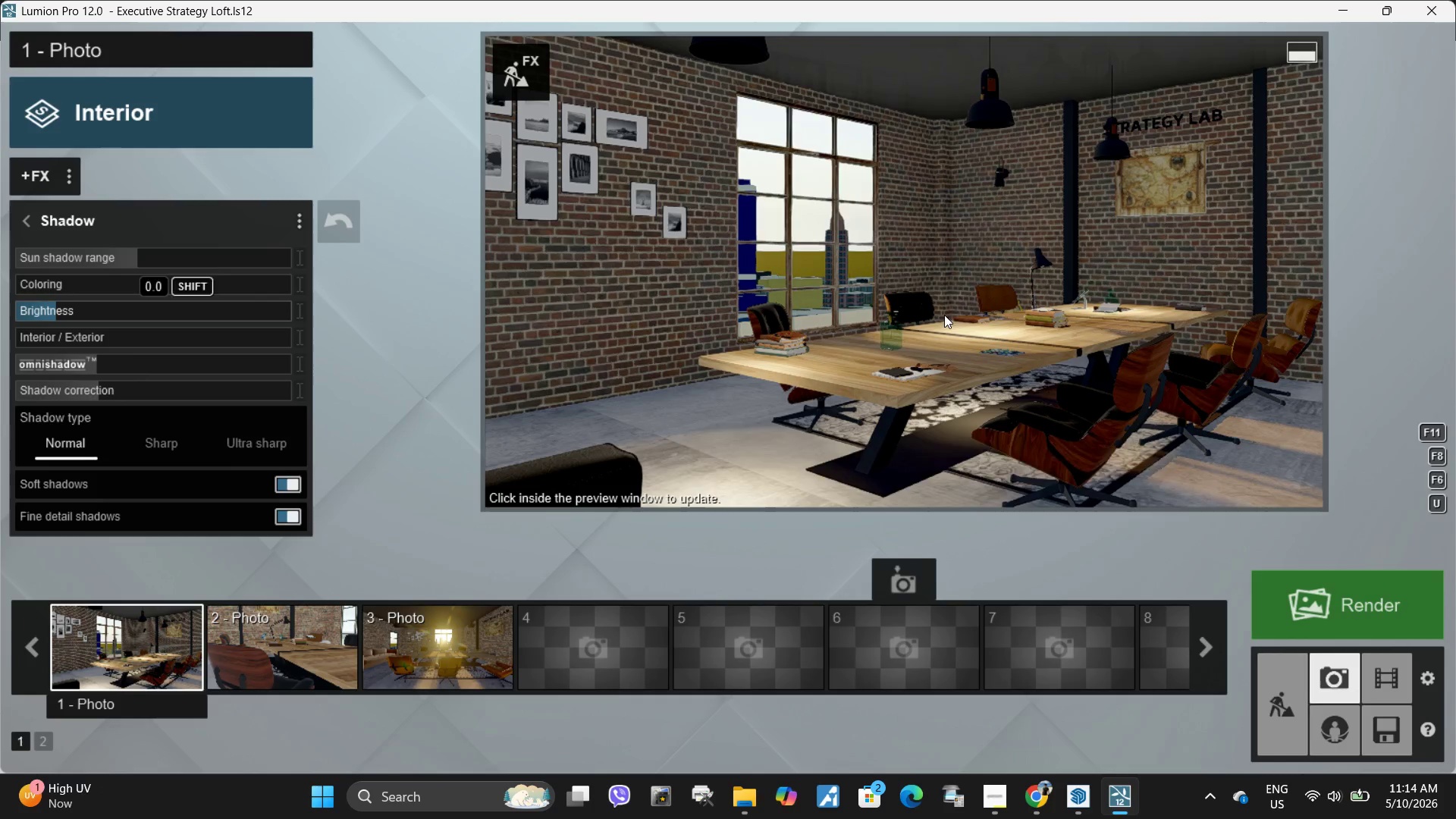 
left_click([1065, 315])
 